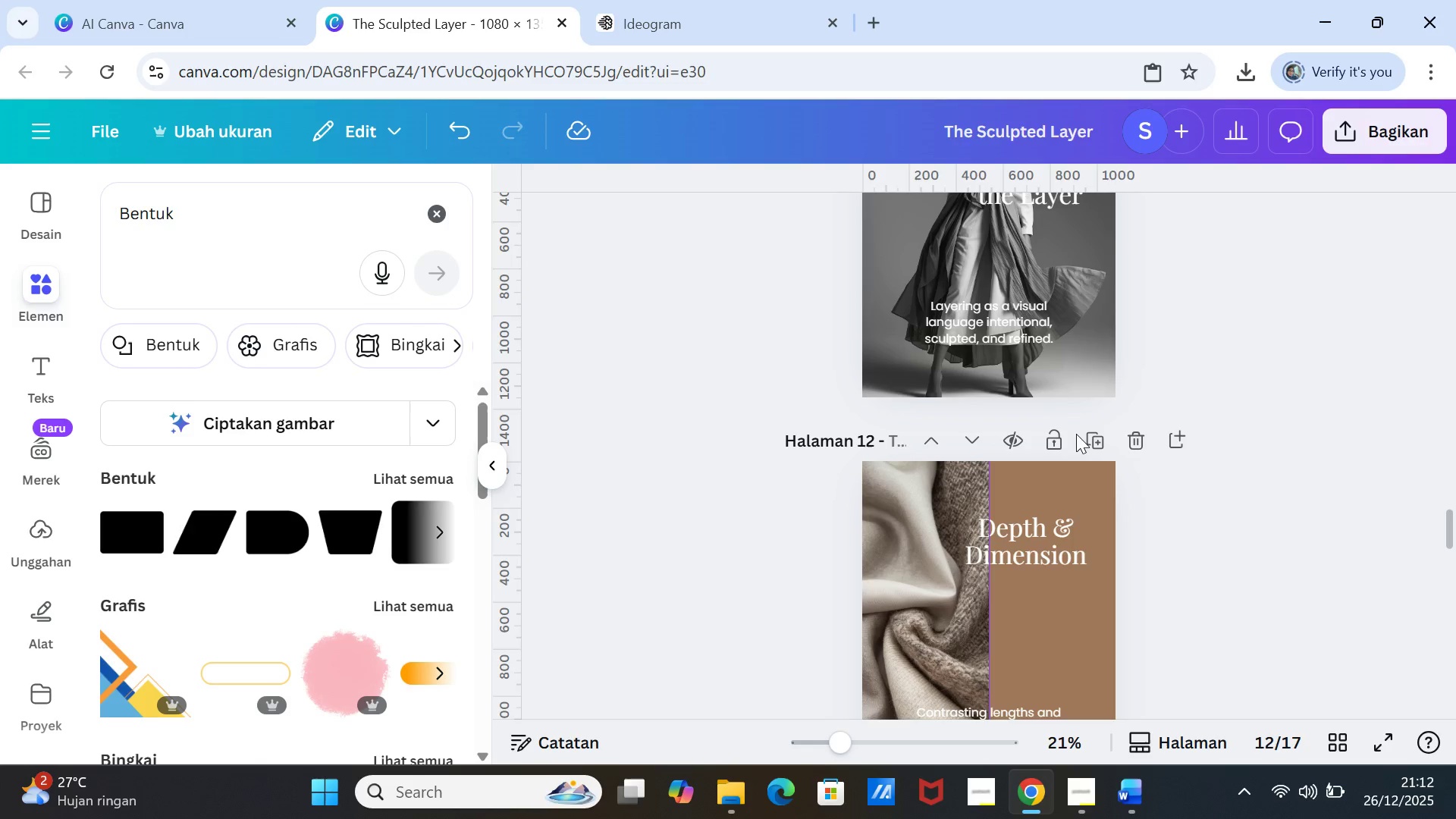 
left_click([1020, 315])
 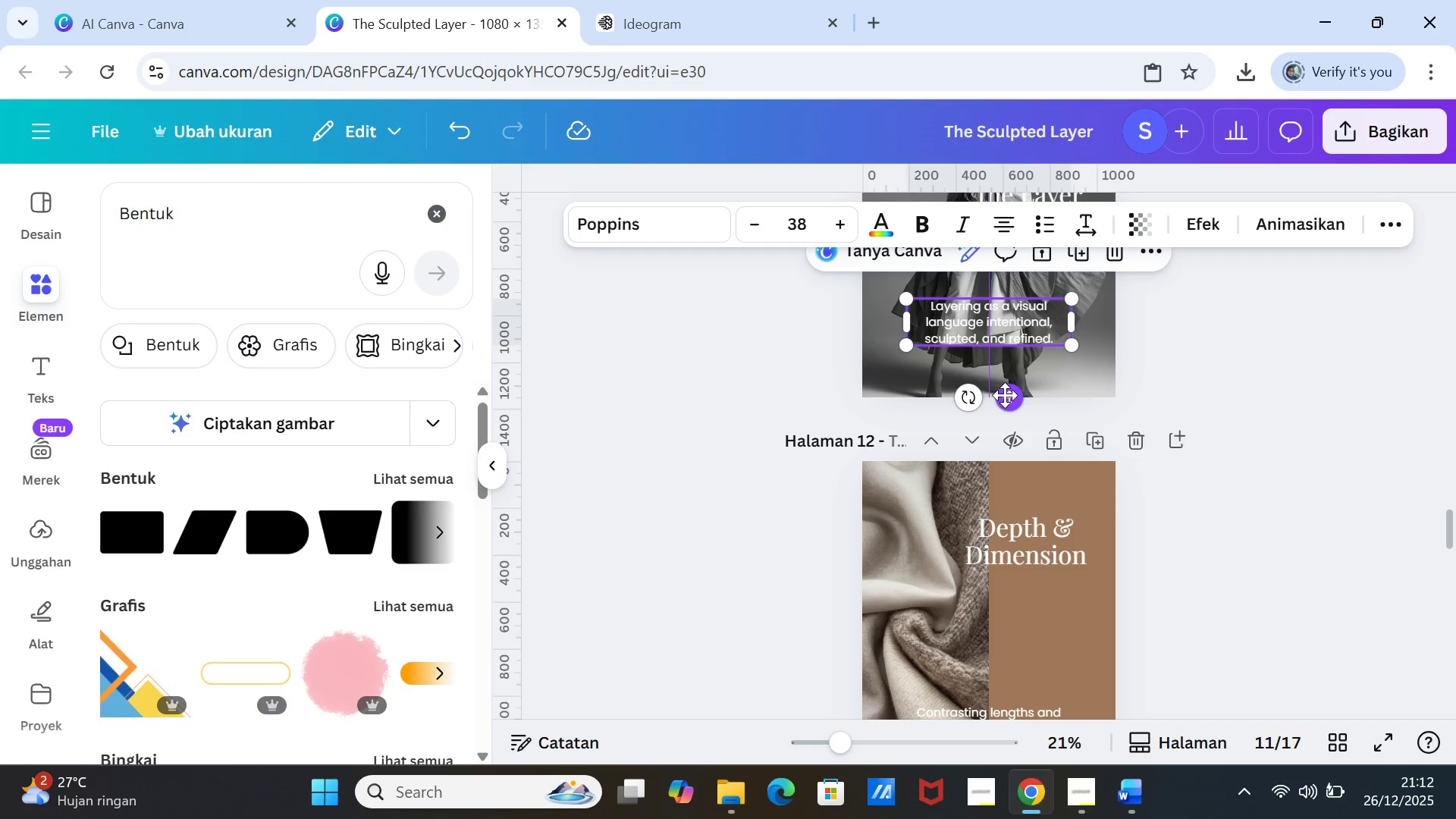 
left_click_drag(start_coordinate=[1005, 395], to_coordinate=[1004, 404])
 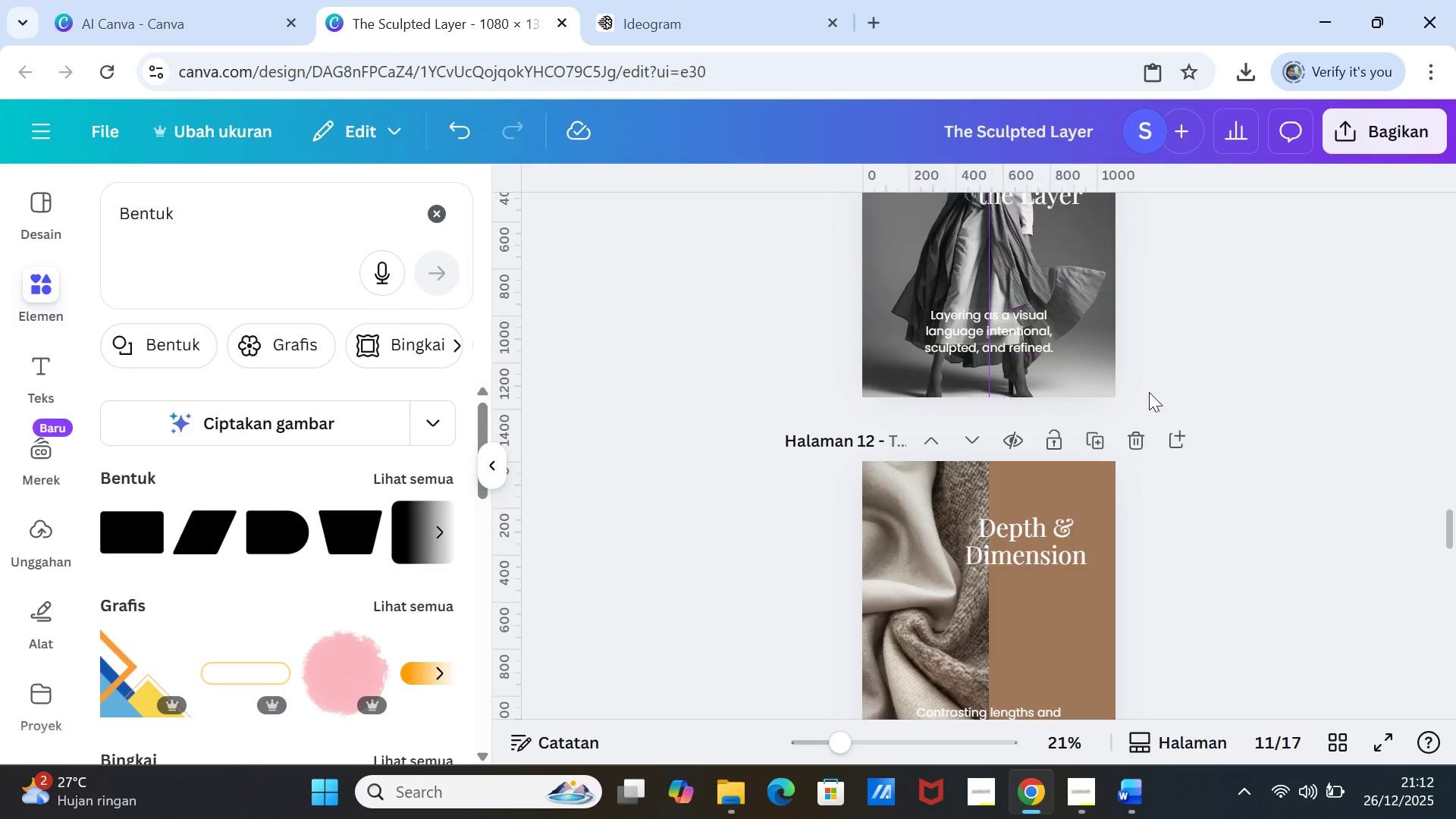 
left_click([1132, 392])
 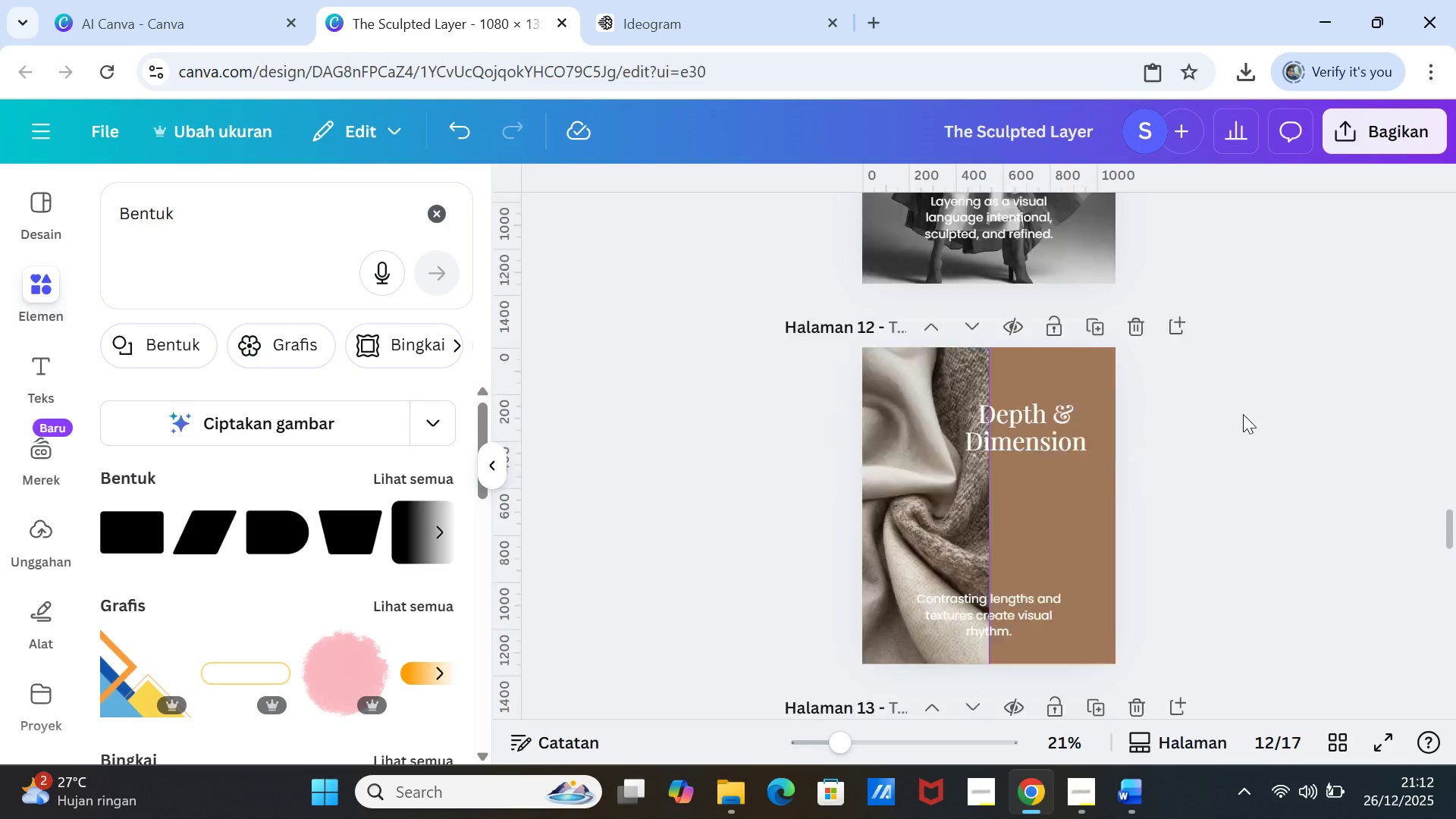 
scroll: coordinate [1242, 419], scroll_direction: down, amount: 3.0
 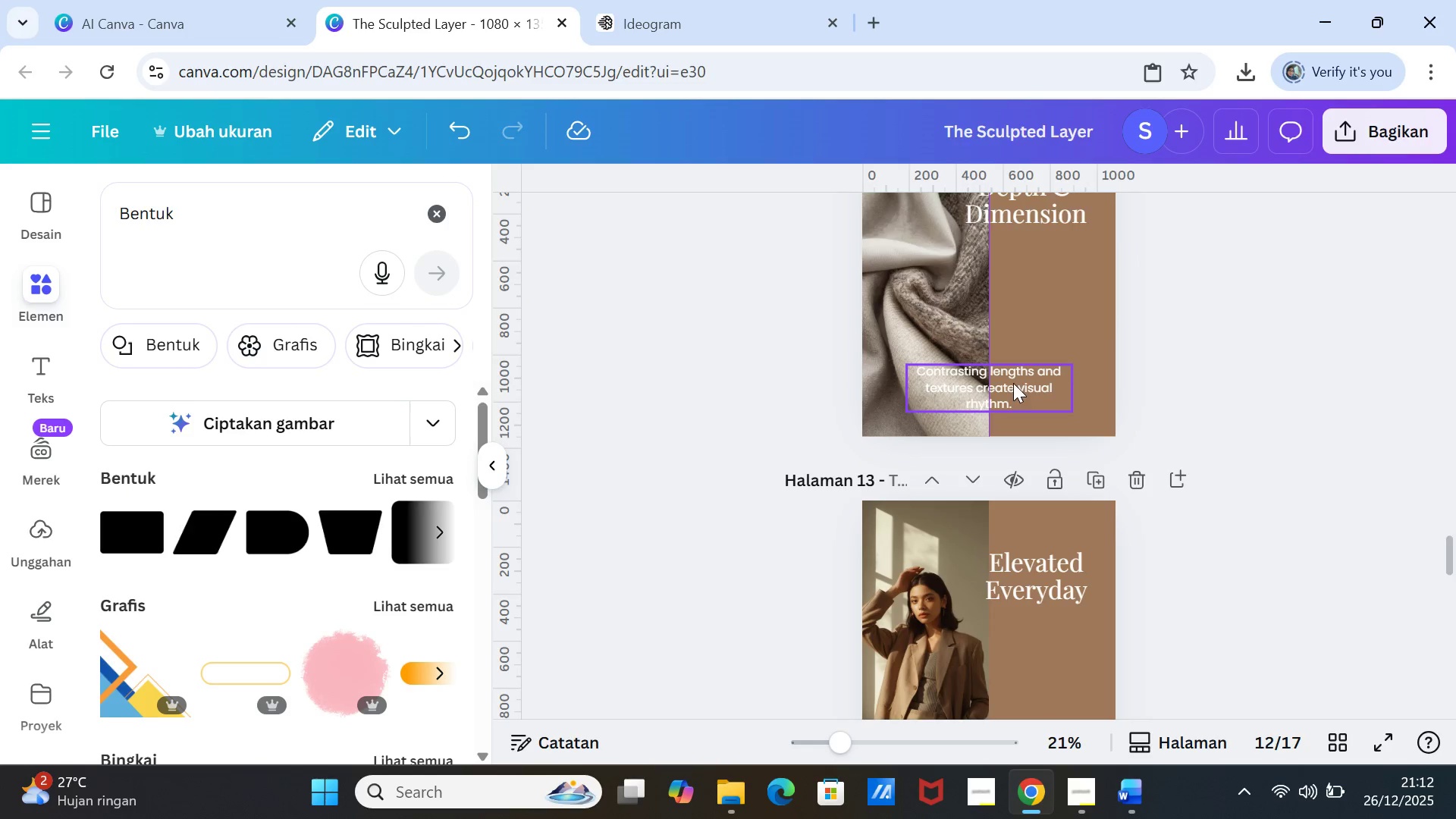 
left_click([1013, 383])
 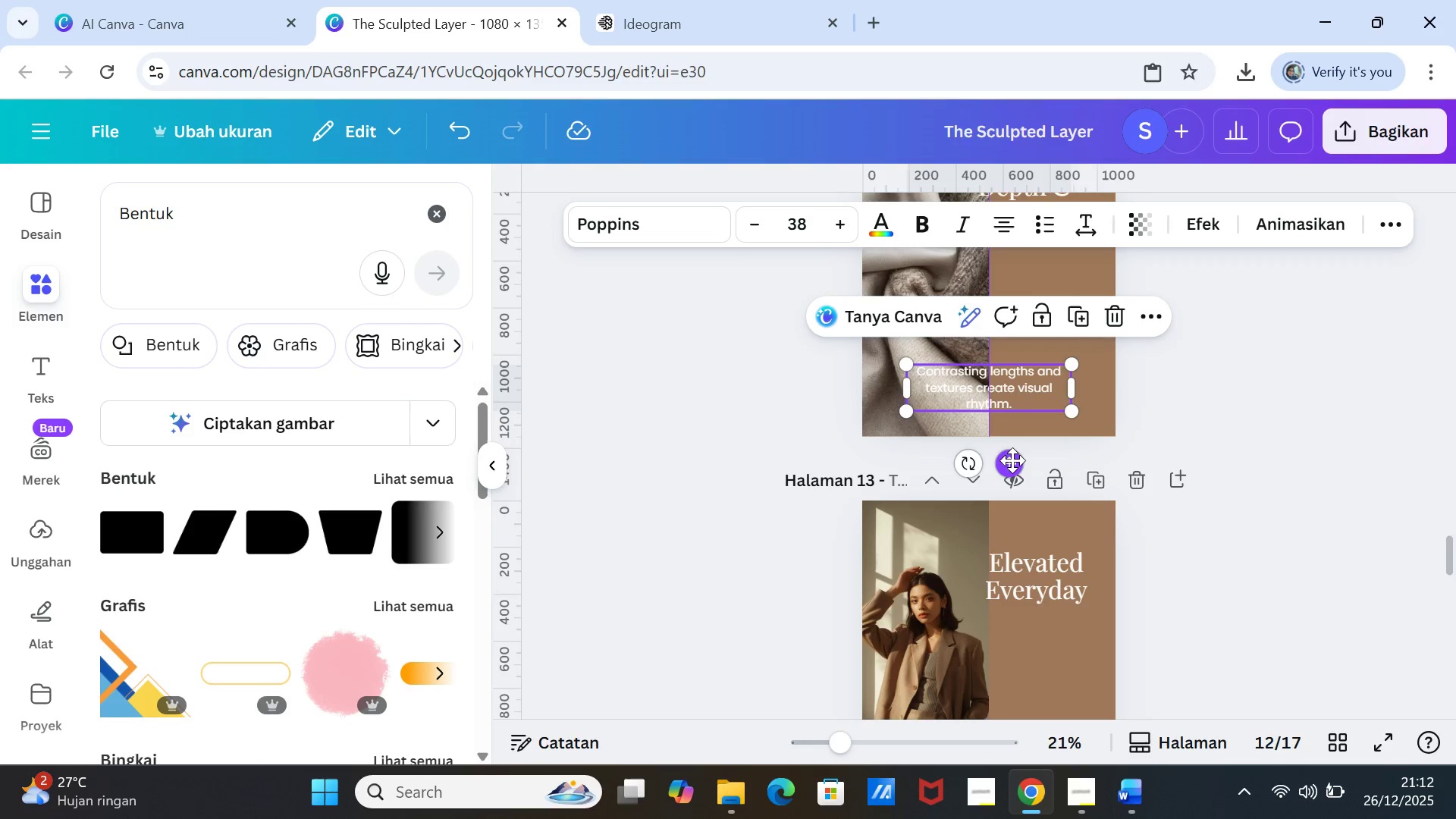 
left_click_drag(start_coordinate=[1012, 460], to_coordinate=[1014, 441])
 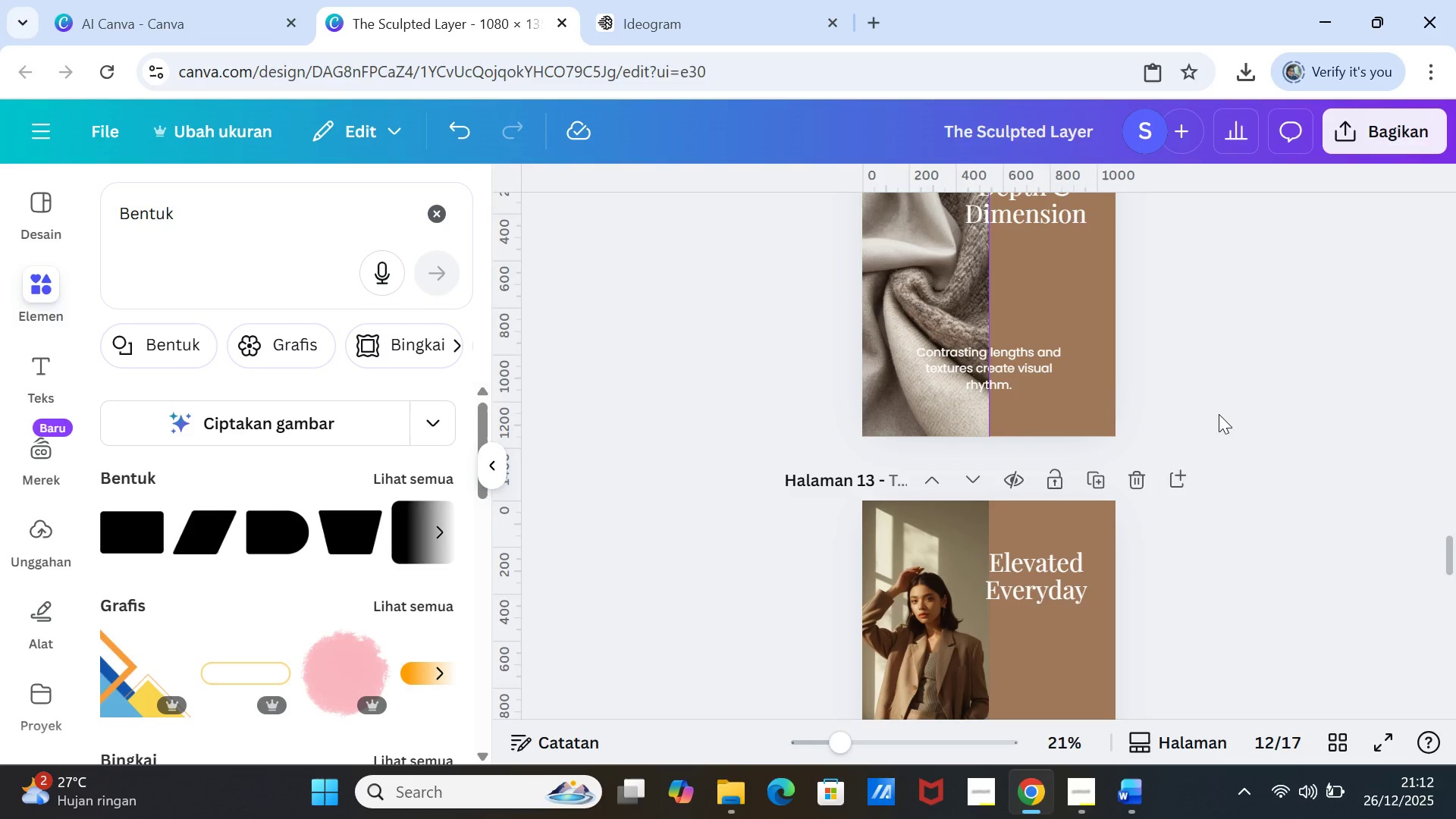 
left_click([1219, 414])
 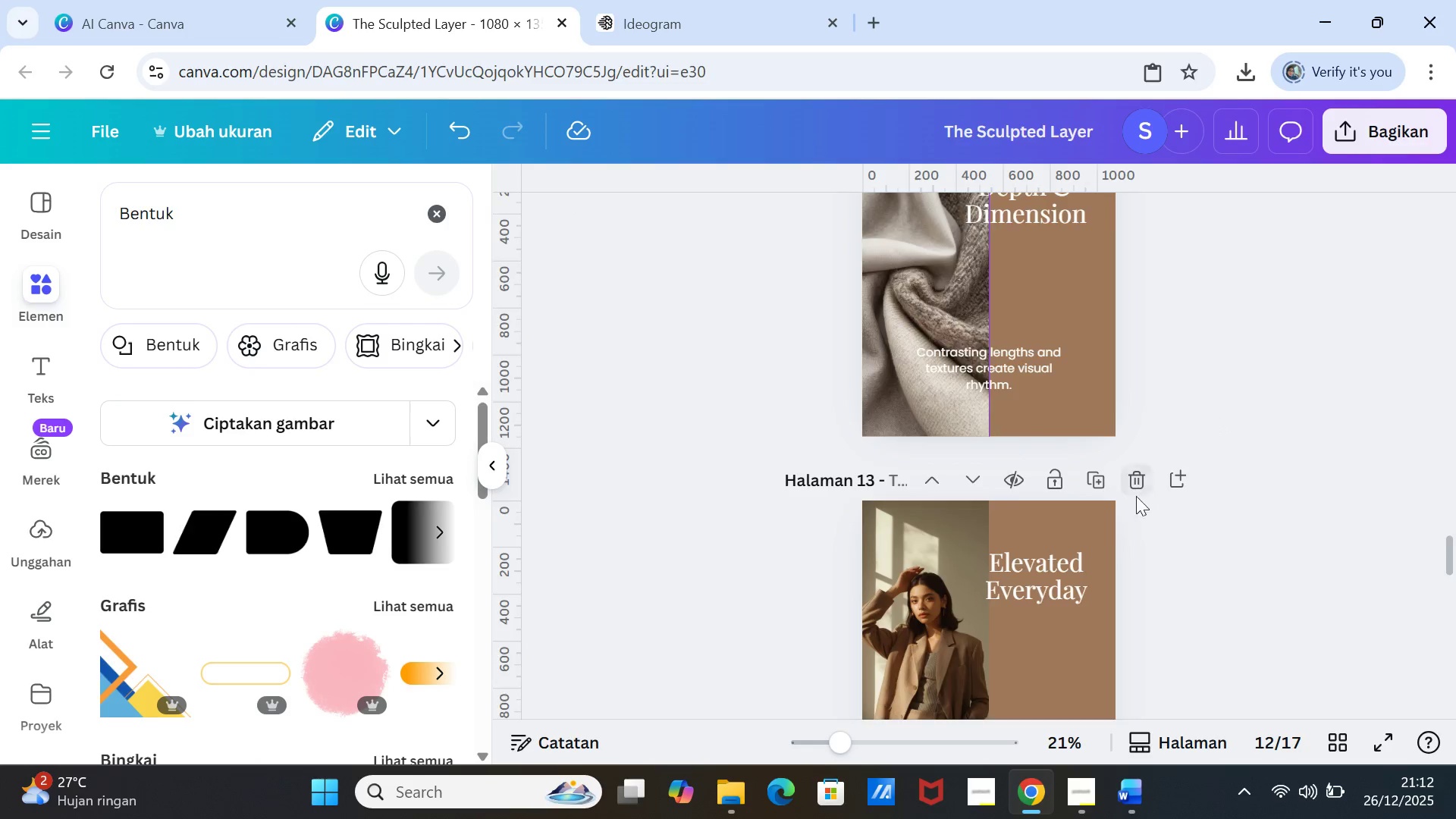 
scroll: coordinate [1131, 500], scroll_direction: down, amount: 3.0
 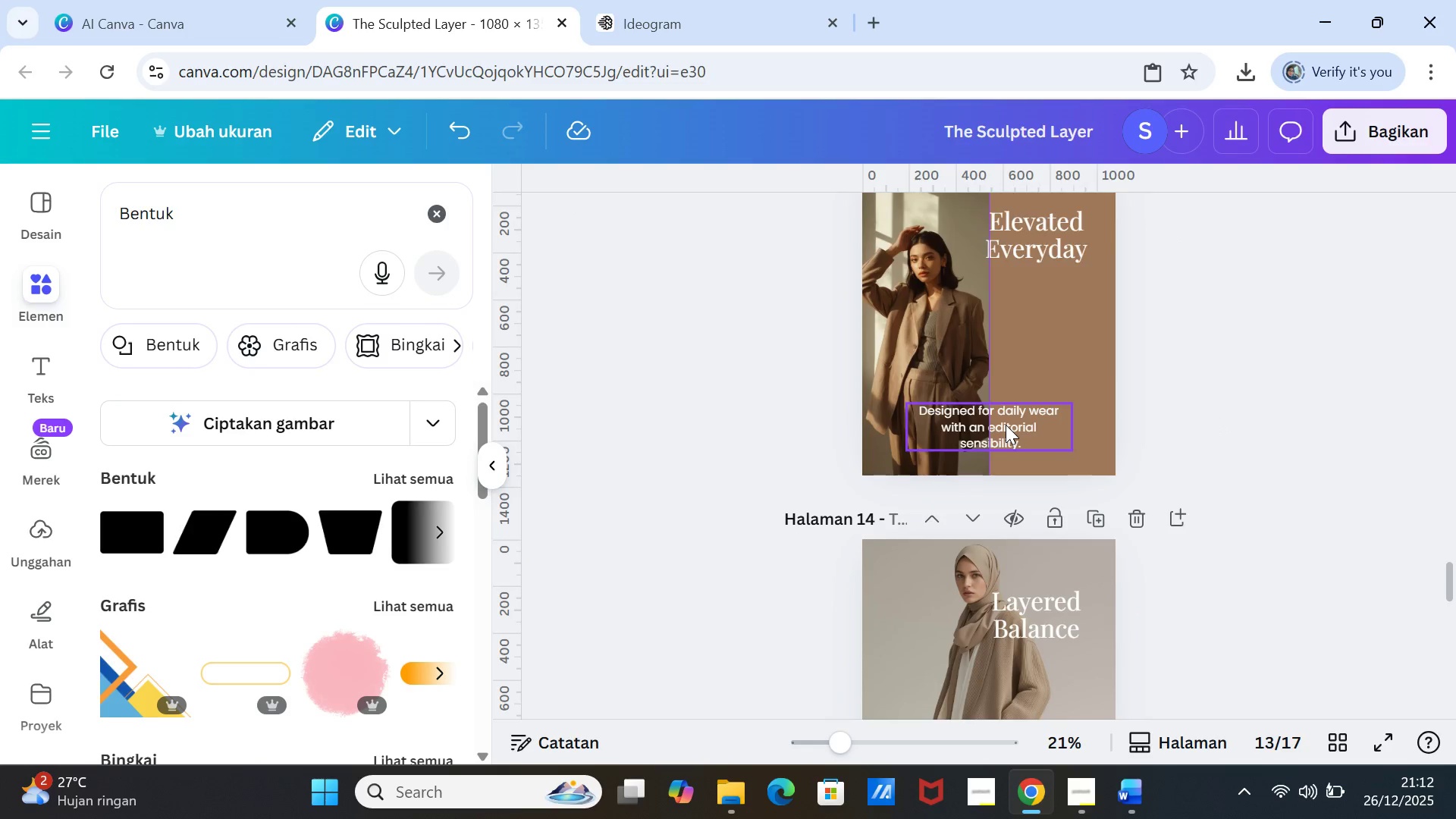 
left_click([1006, 425])
 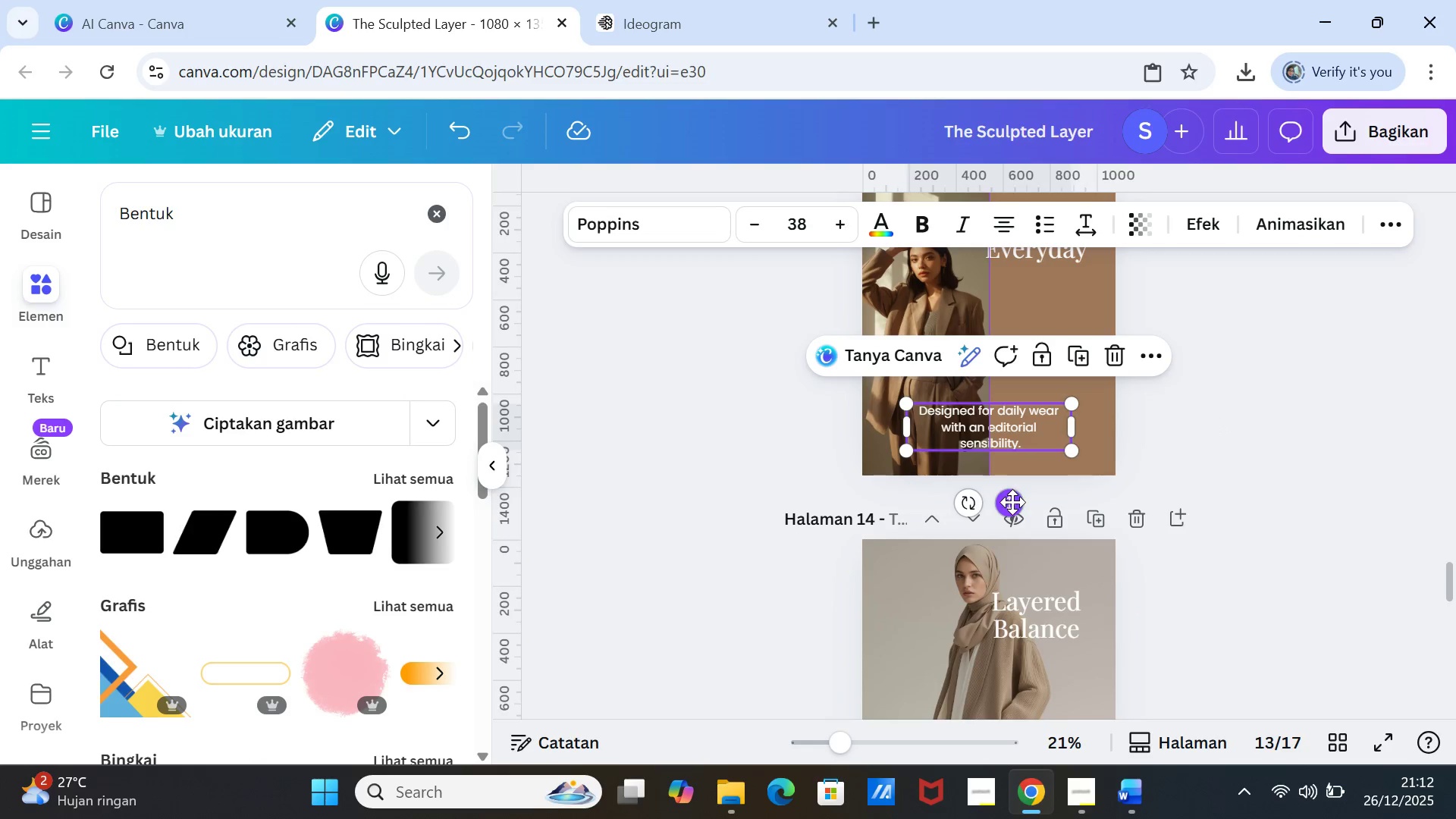 
left_click_drag(start_coordinate=[1012, 502], to_coordinate=[1017, 487])
 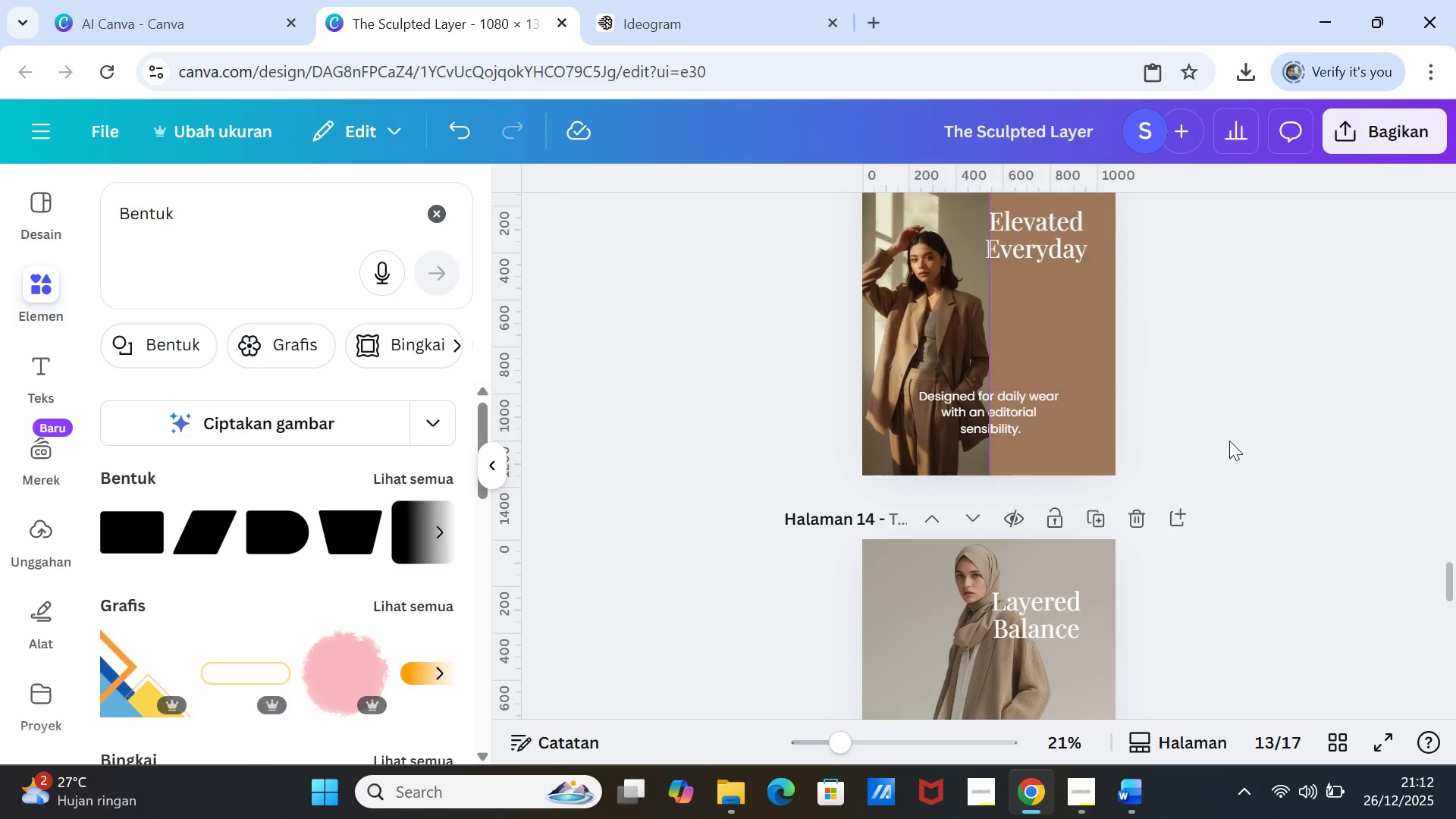 
left_click([1229, 441])
 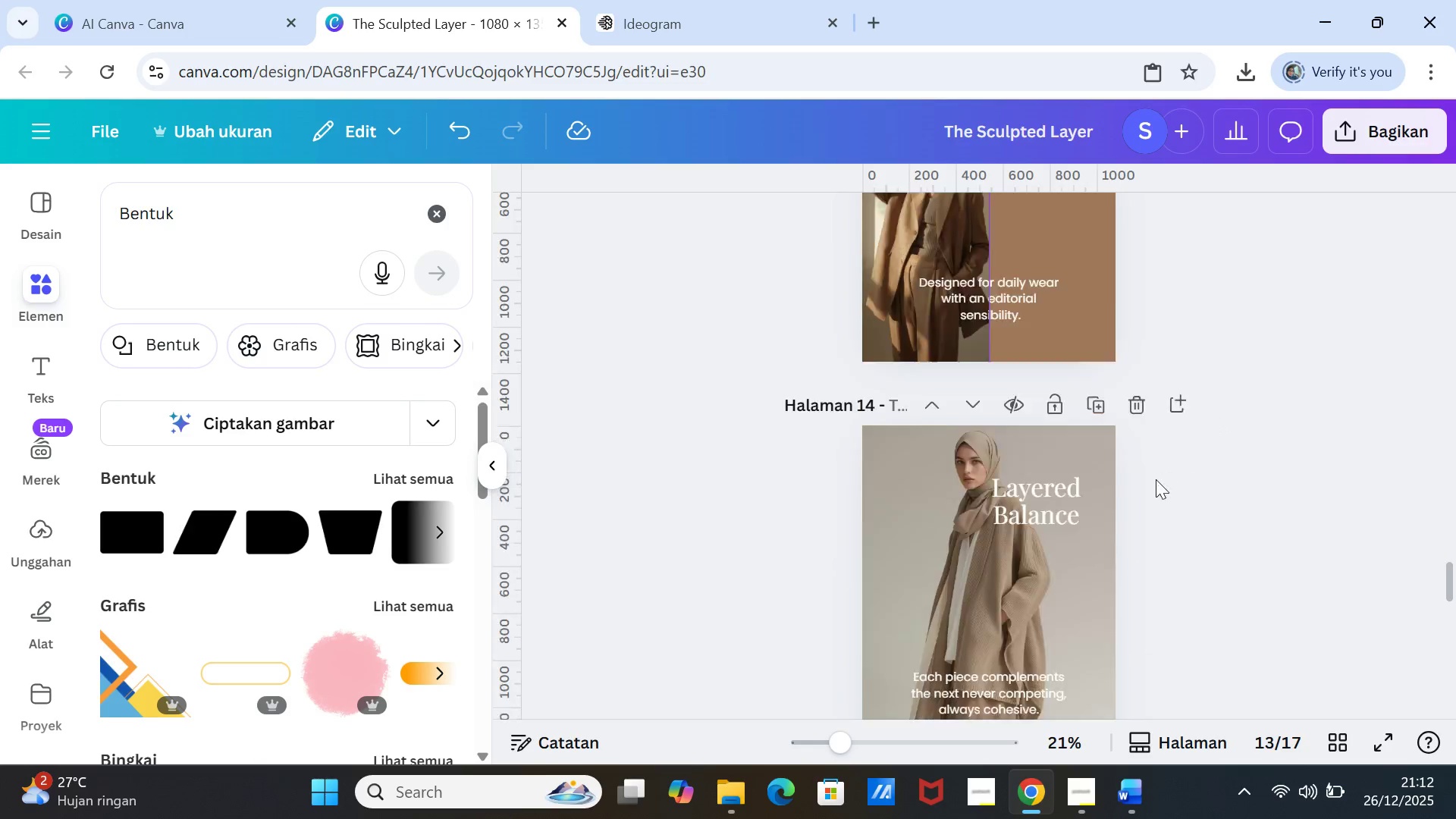 
scroll: coordinate [1156, 480], scroll_direction: down, amount: 3.0
 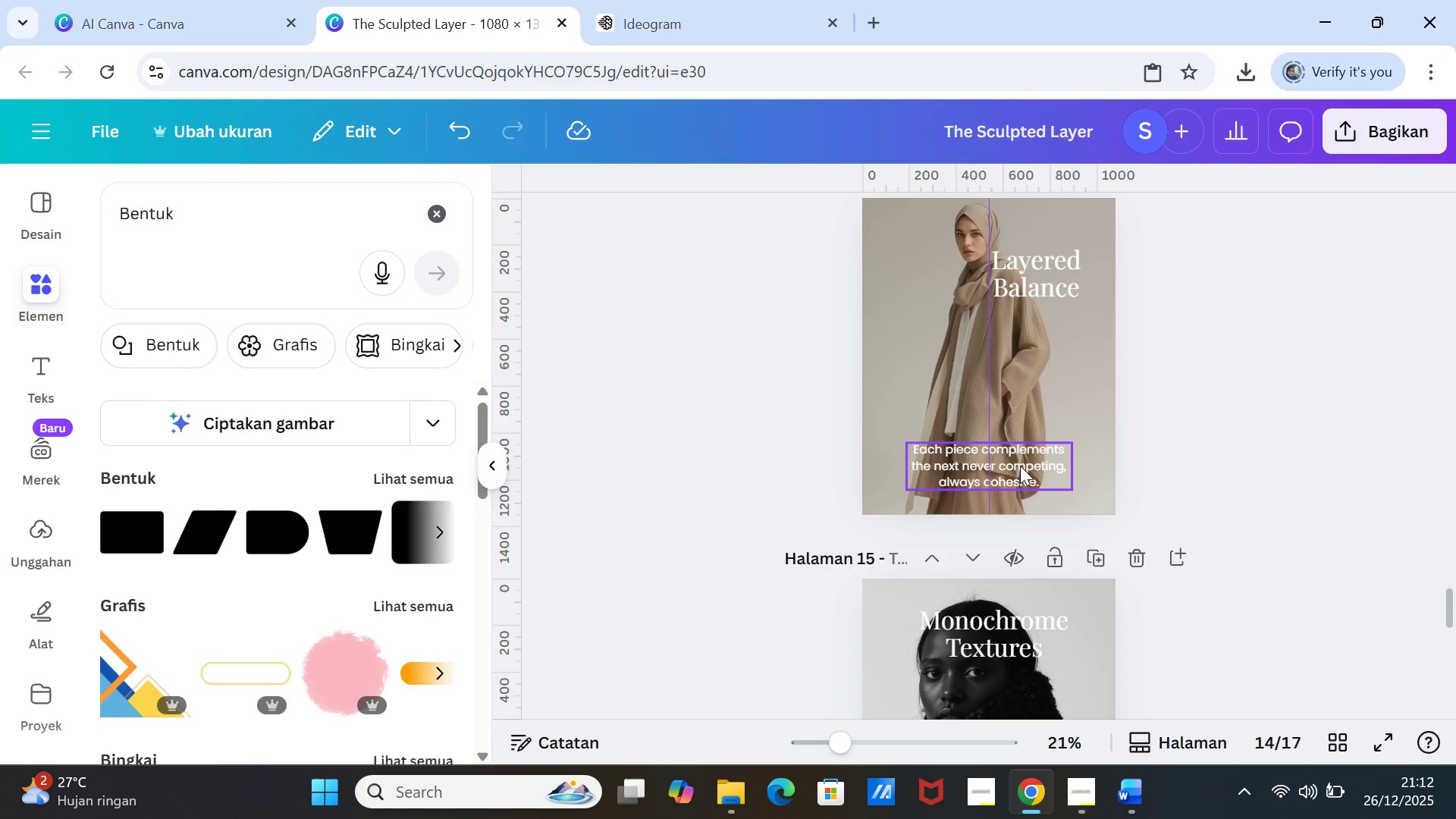 
left_click([1019, 466])
 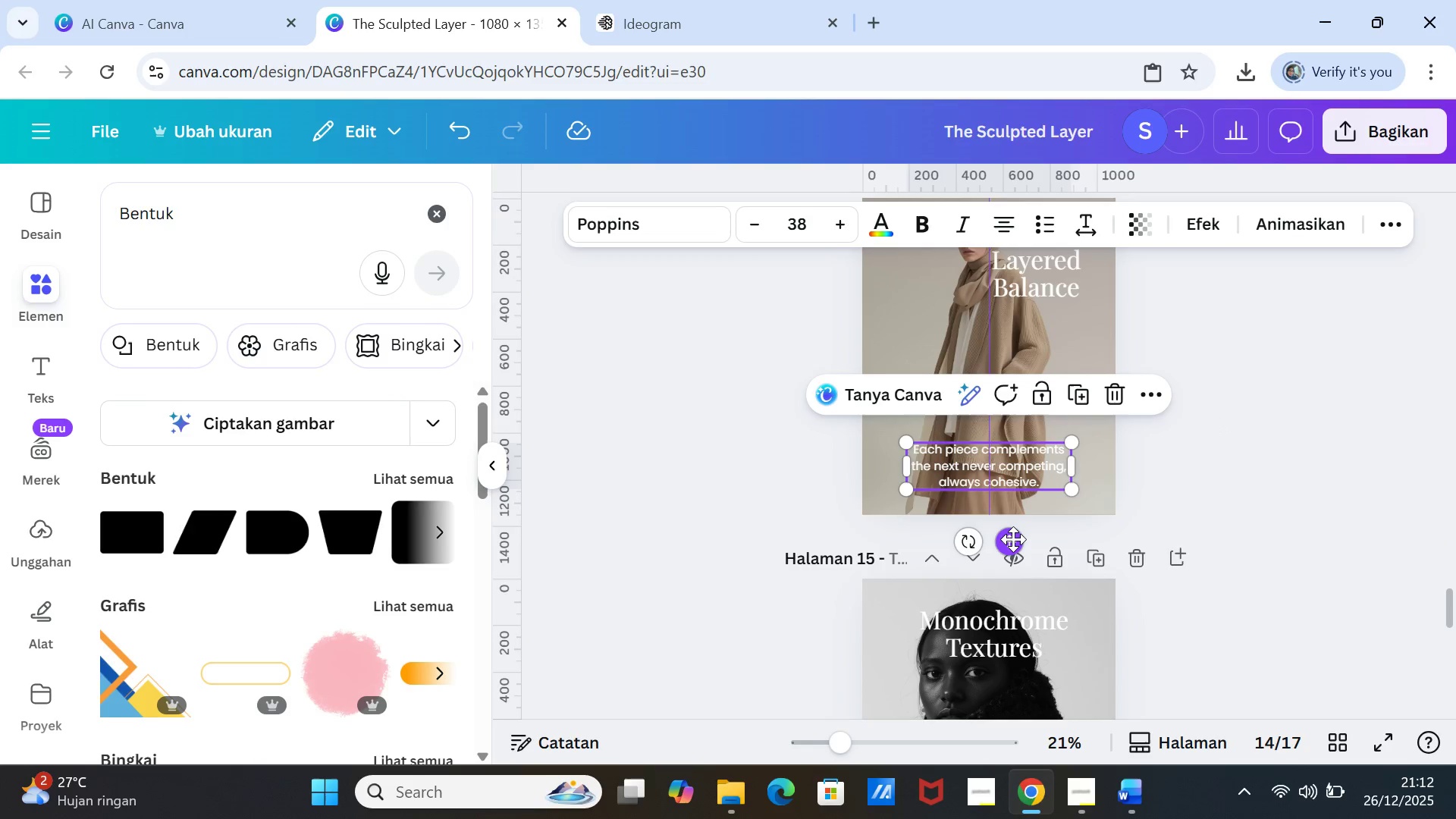 
left_click_drag(start_coordinate=[1013, 539], to_coordinate=[1013, 527])
 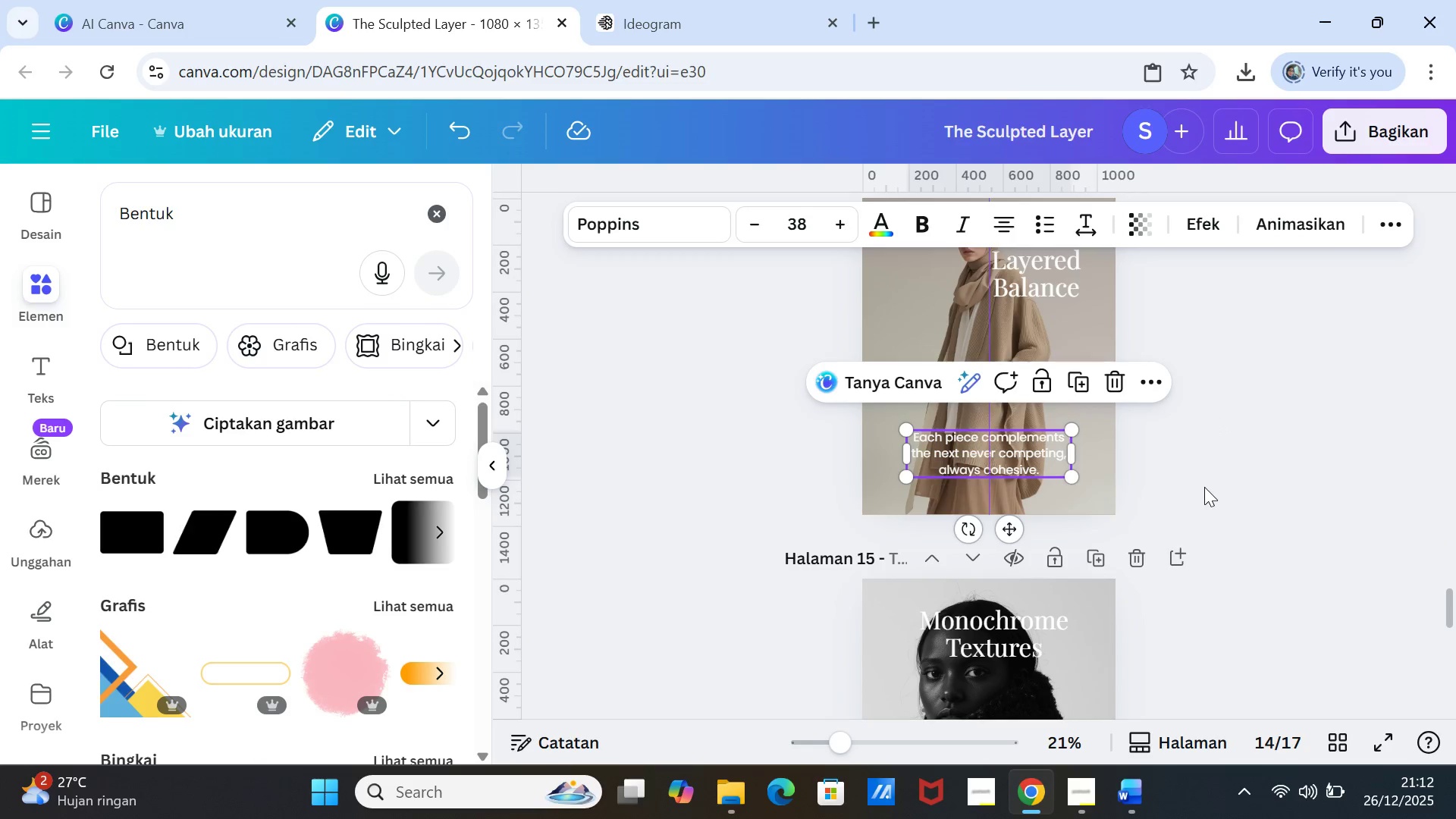 
left_click([1204, 487])
 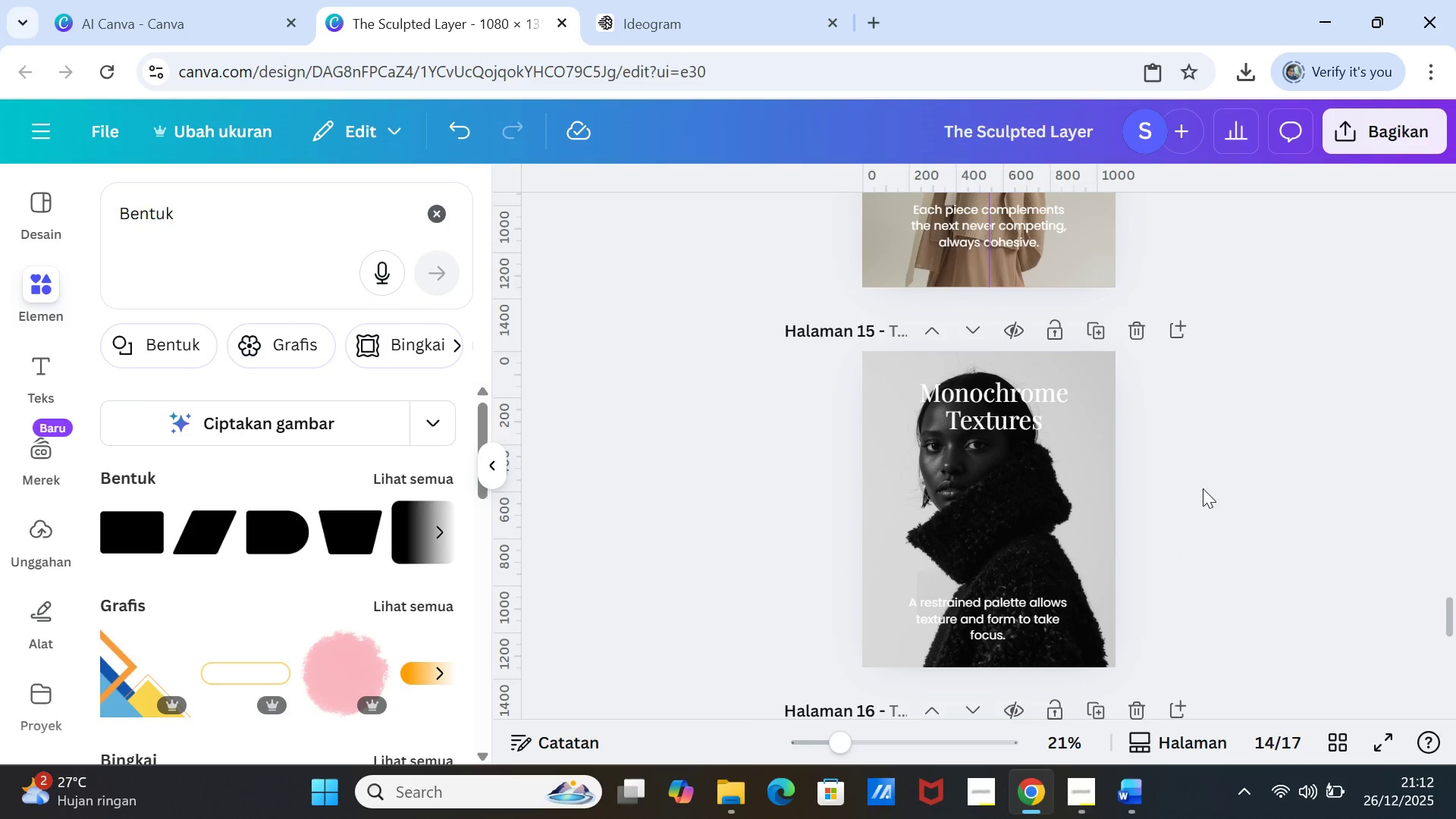 
scroll: coordinate [1203, 488], scroll_direction: down, amount: 3.0
 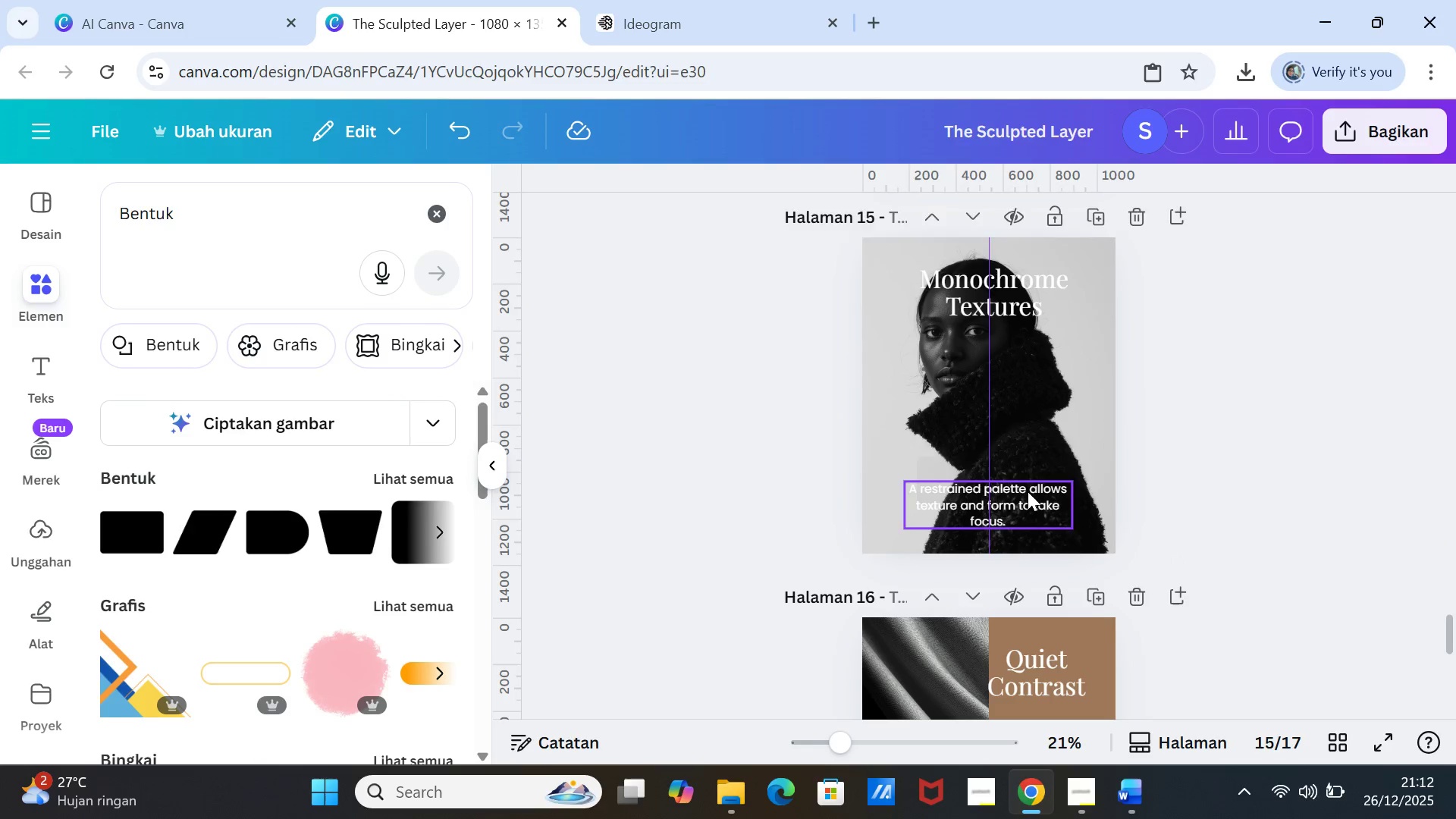 
left_click([1028, 491])
 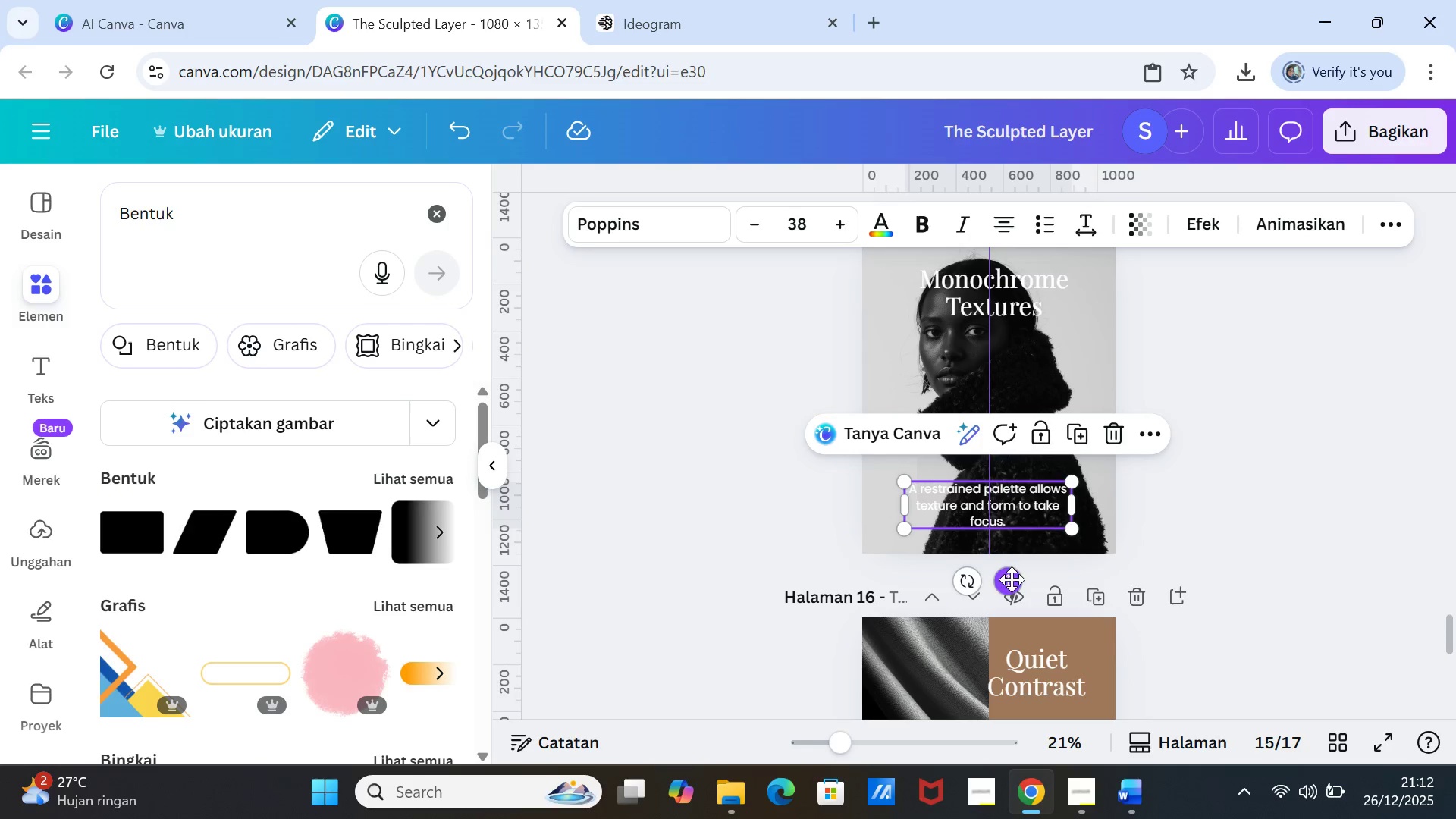 
left_click_drag(start_coordinate=[1012, 579], to_coordinate=[1014, 563])
 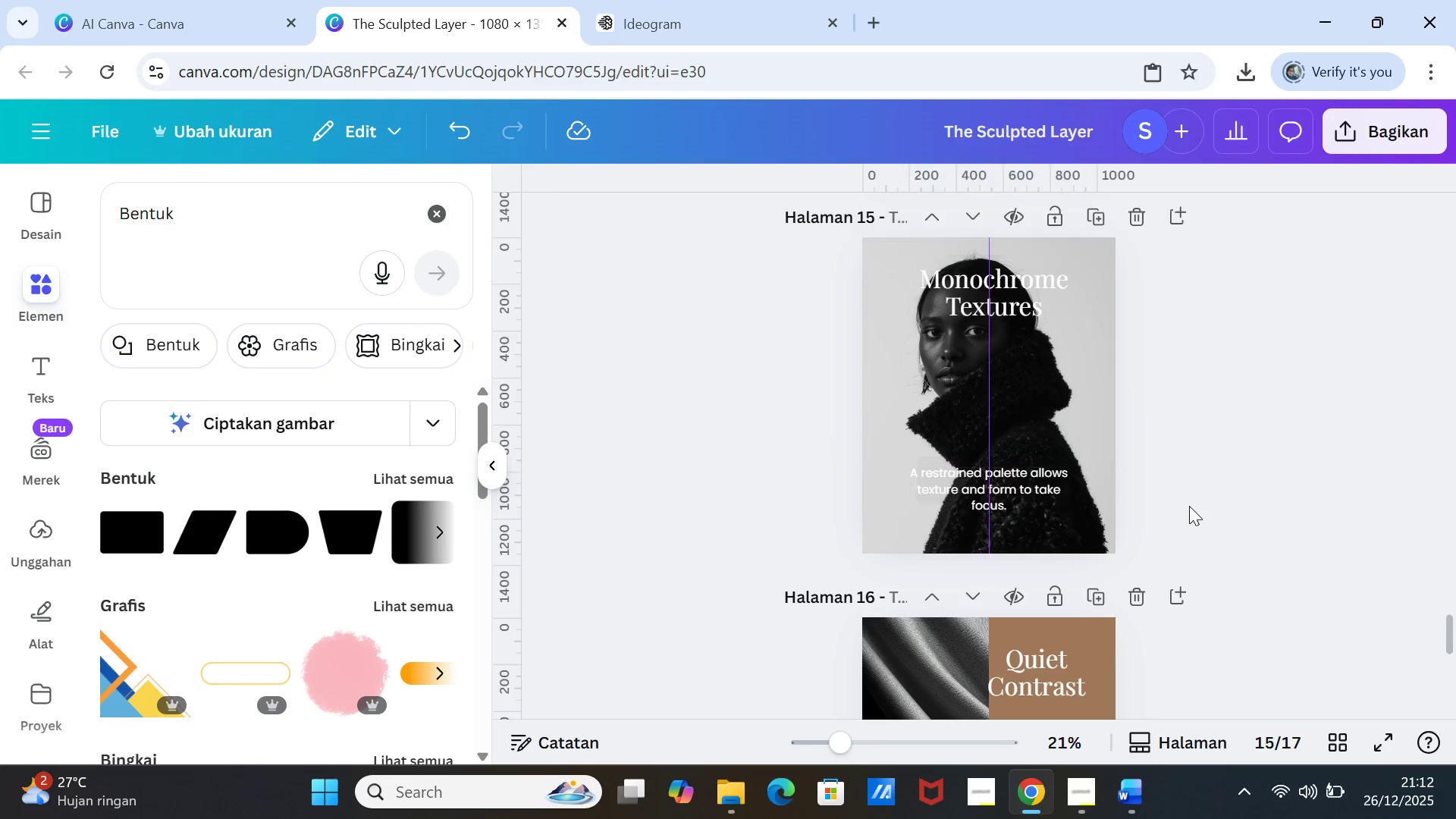 
left_click([1189, 506])
 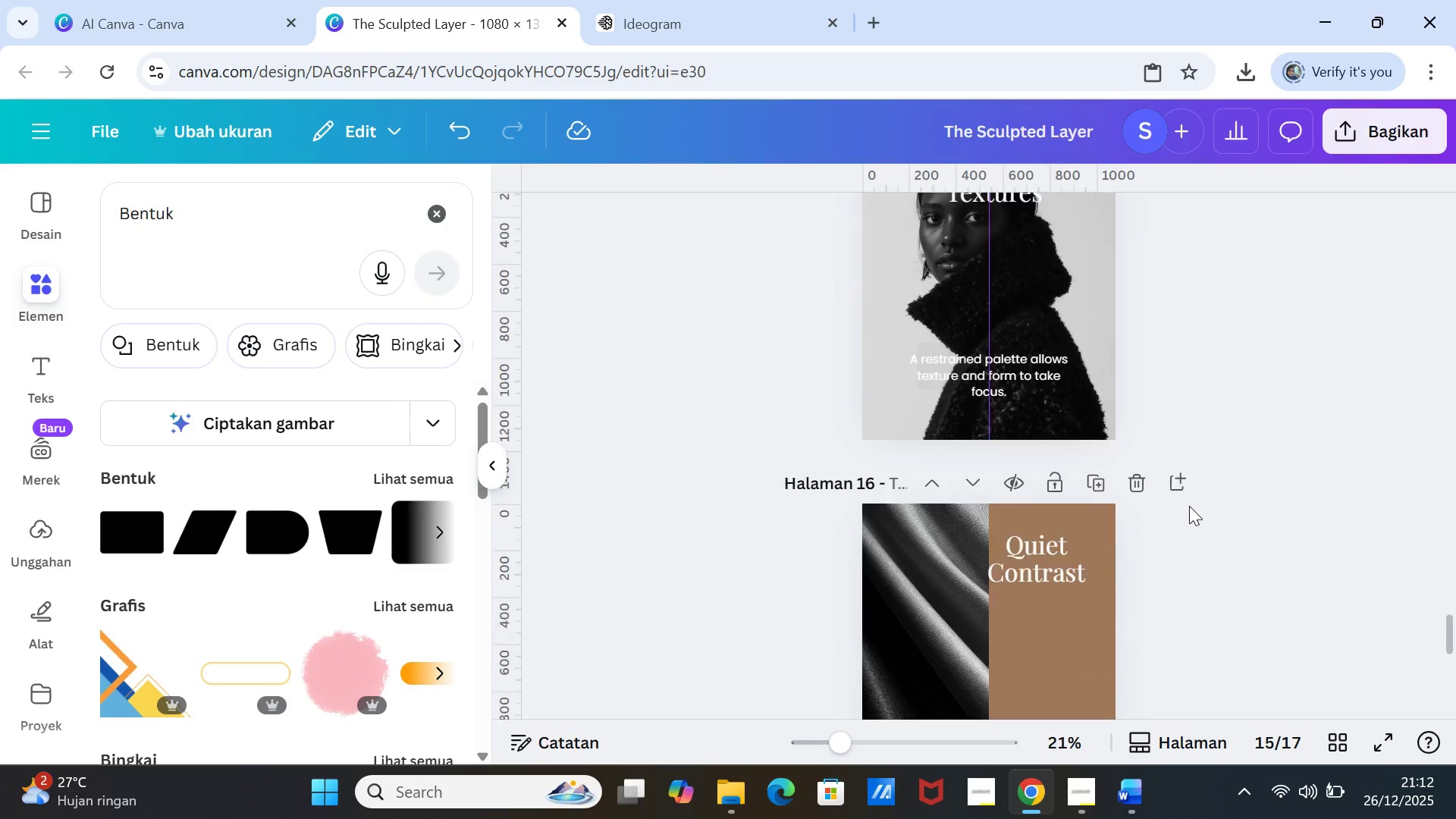 
scroll: coordinate [1189, 506], scroll_direction: down, amount: 4.0
 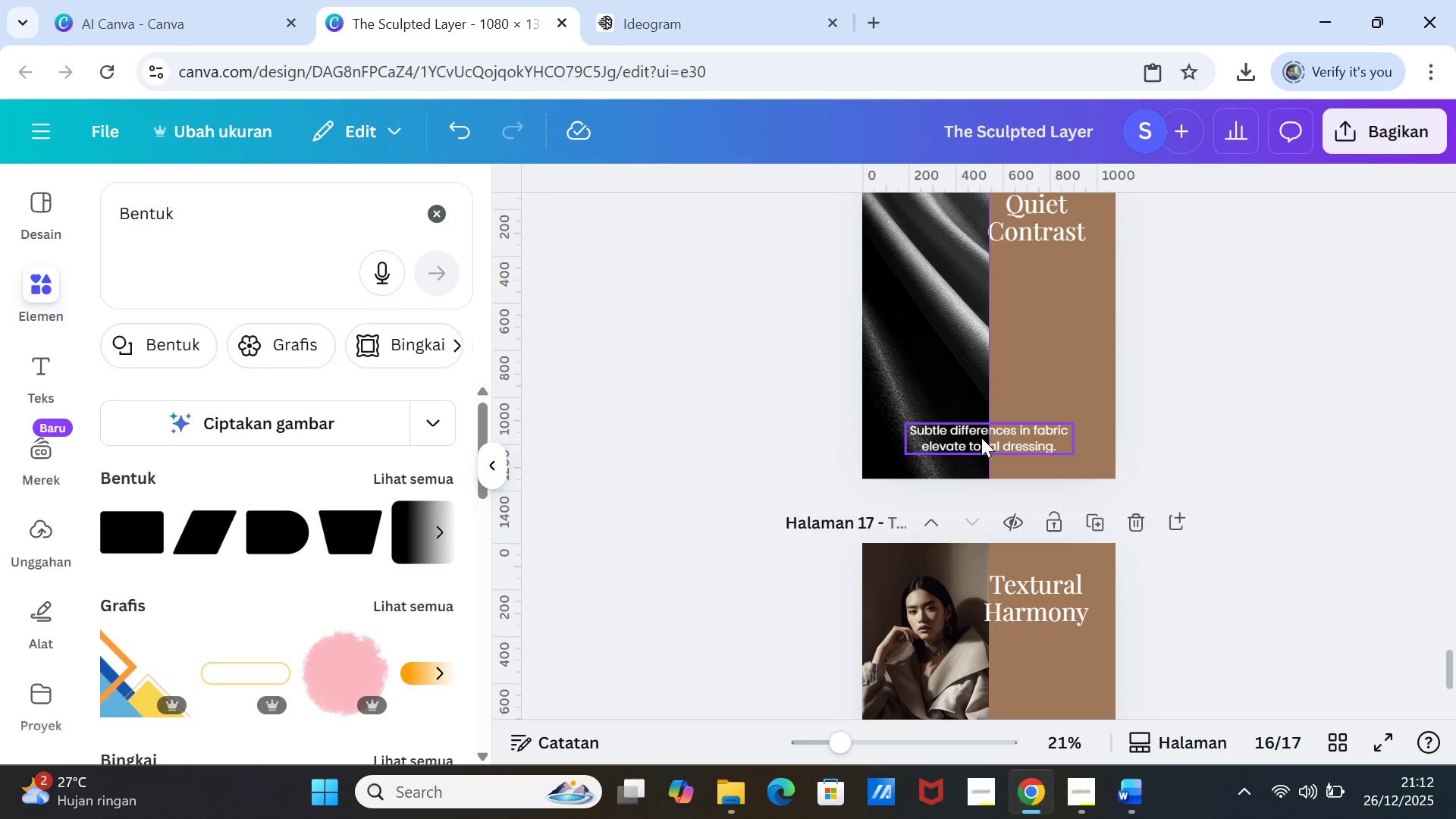 
left_click([981, 438])
 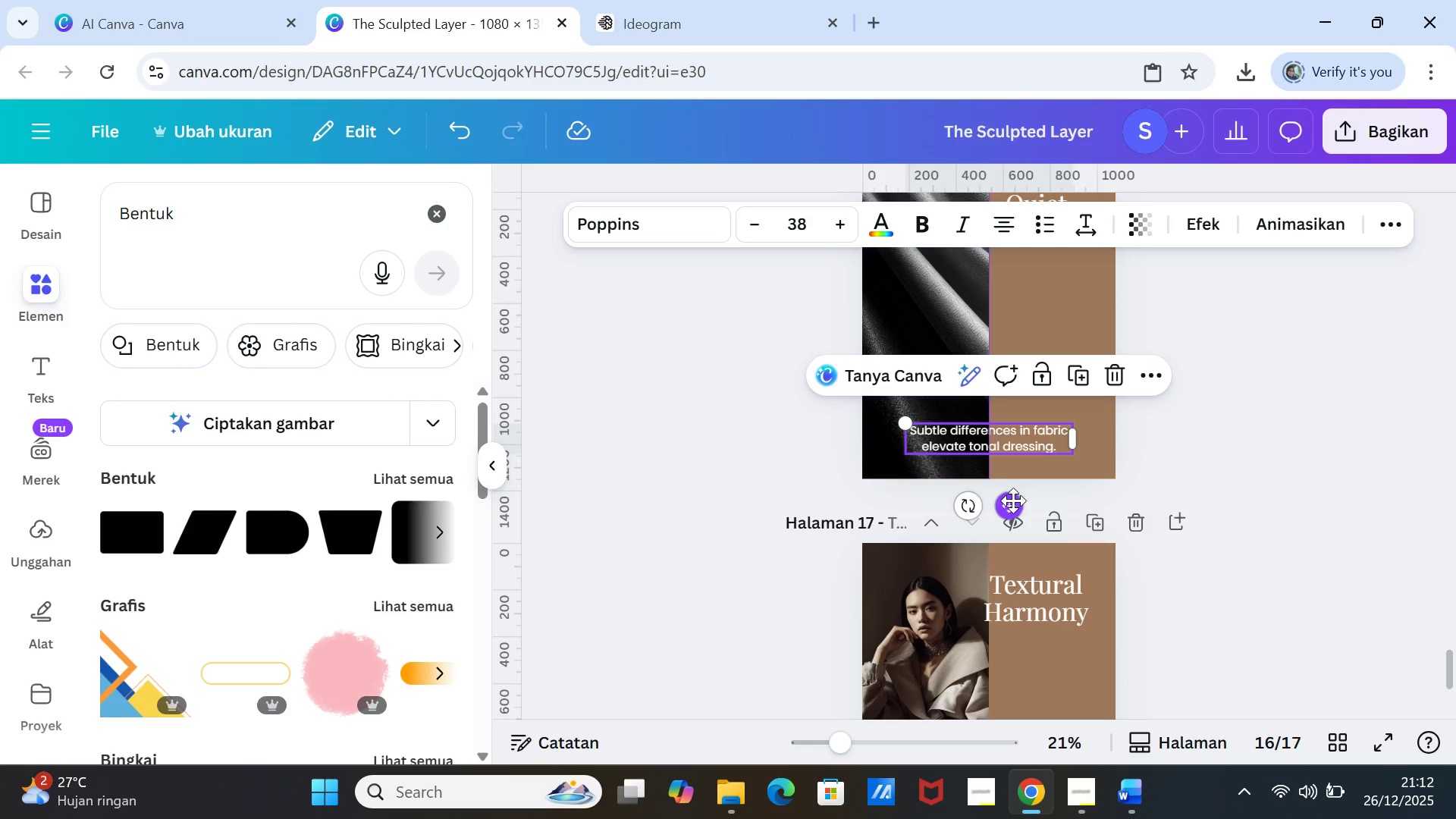 
left_click_drag(start_coordinate=[1013, 504], to_coordinate=[1012, 485])
 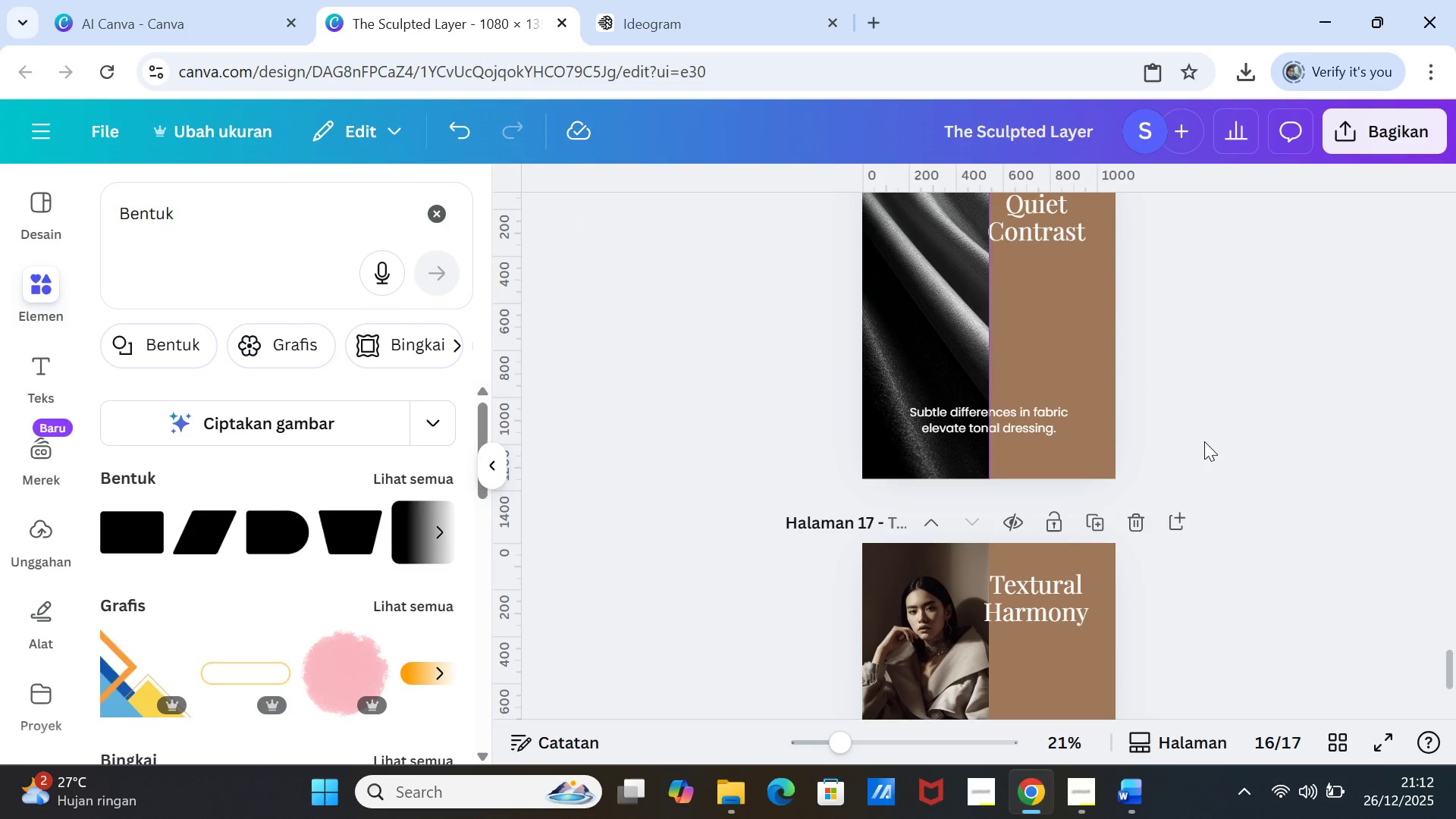 
left_click([1204, 441])
 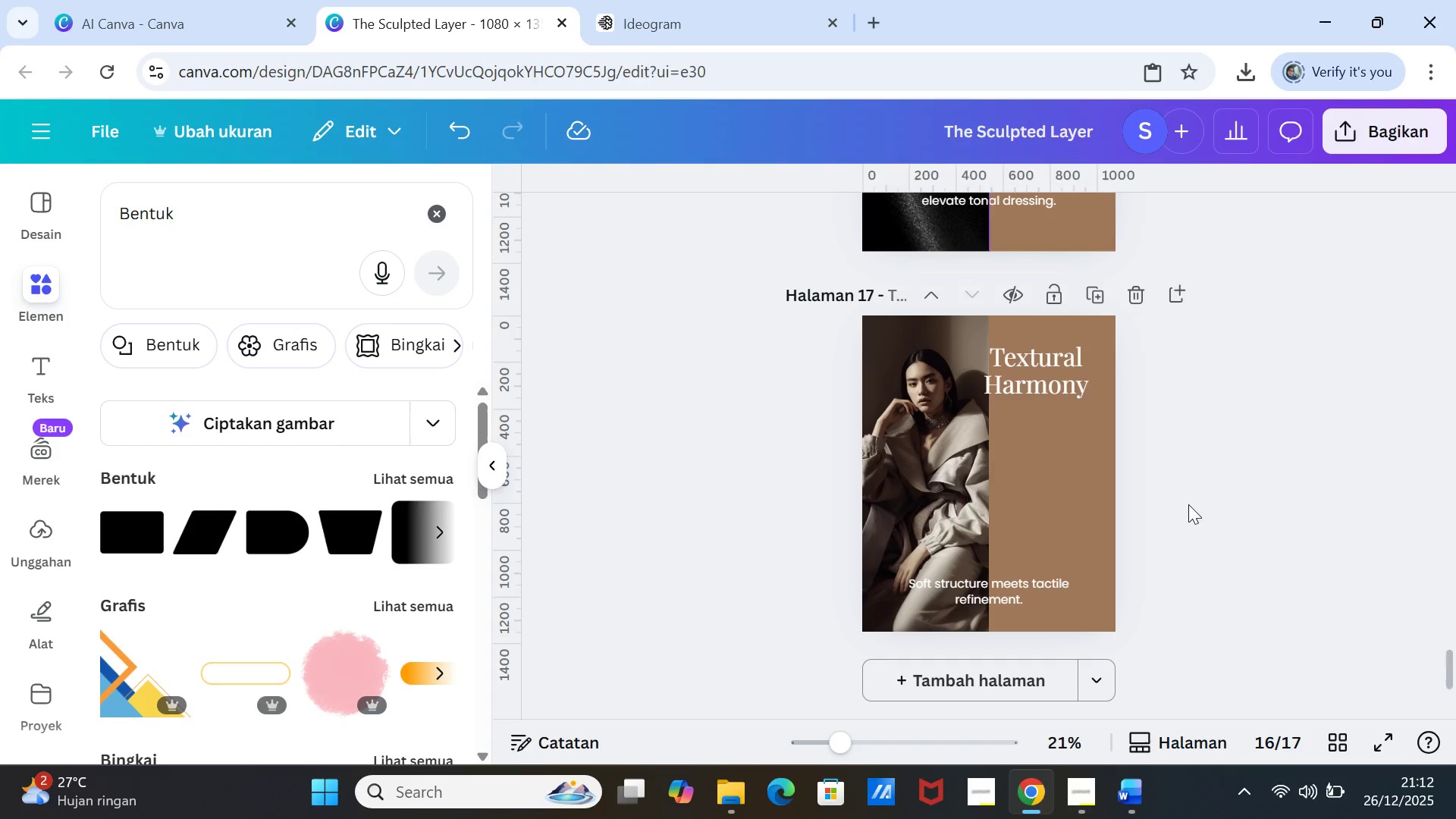 
scroll: coordinate [1188, 504], scroll_direction: down, amount: 3.0
 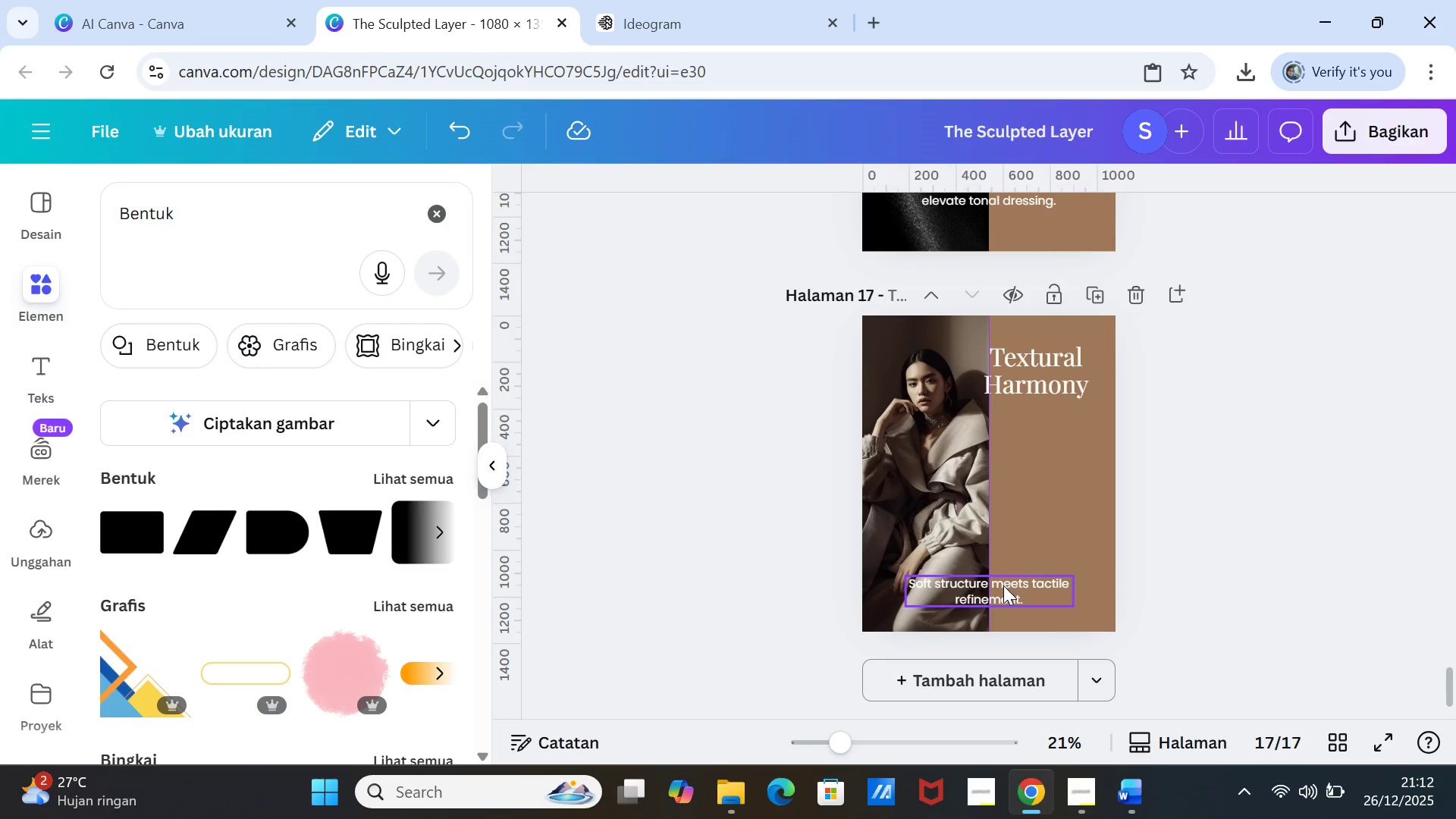 
left_click([1003, 585])
 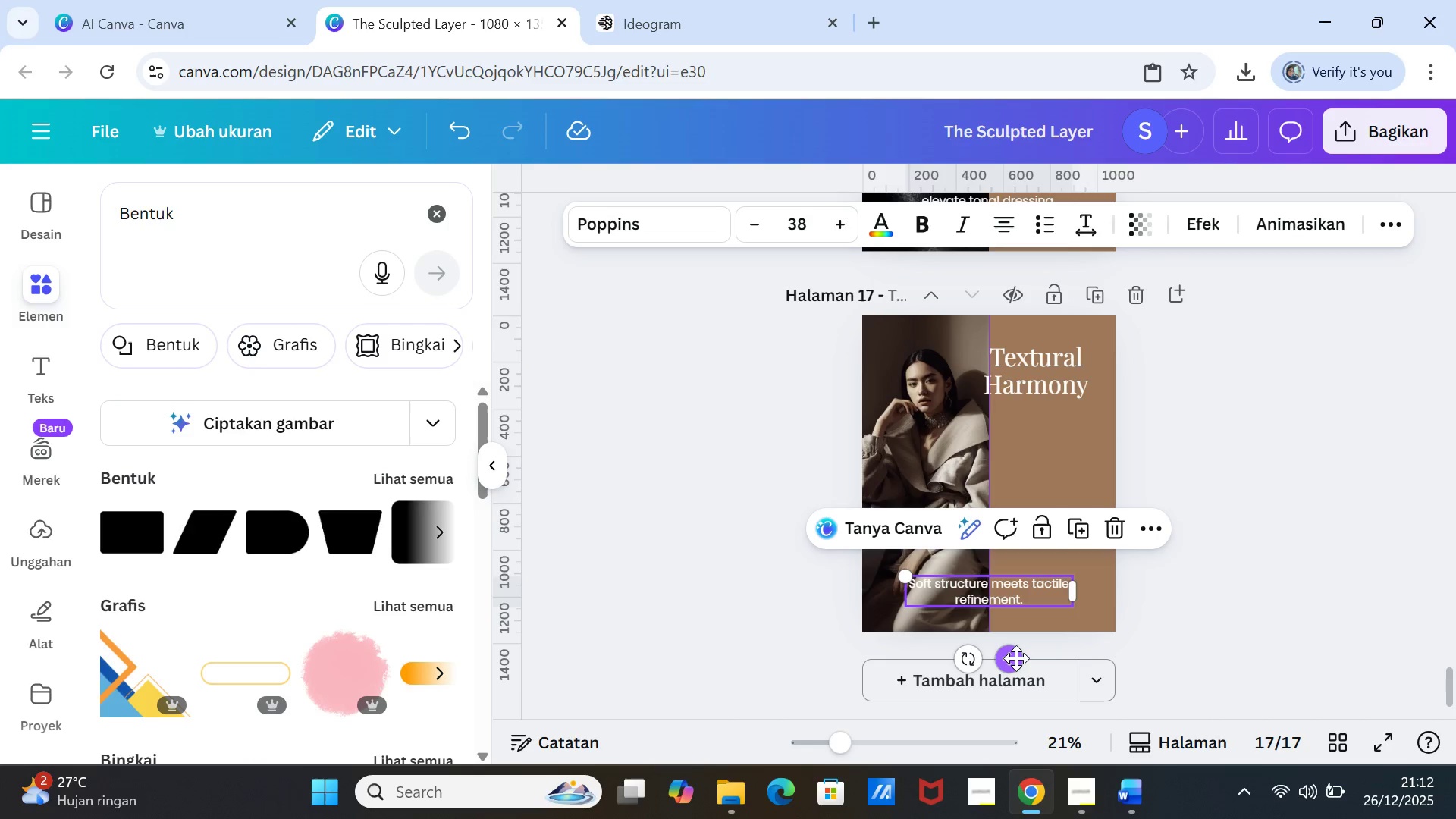 
left_click_drag(start_coordinate=[1013, 657], to_coordinate=[1016, 640])
 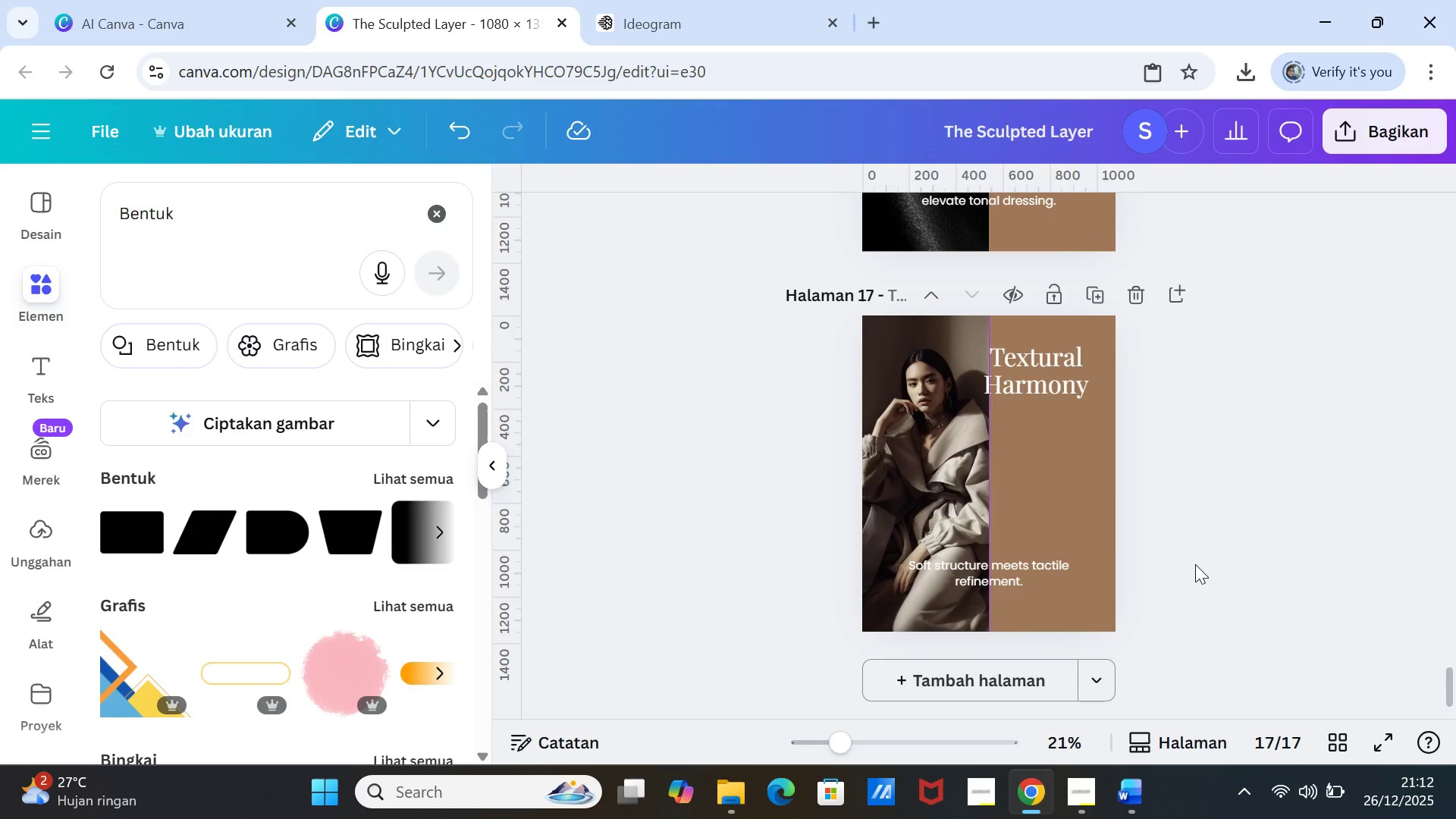 
left_click([1195, 564])
 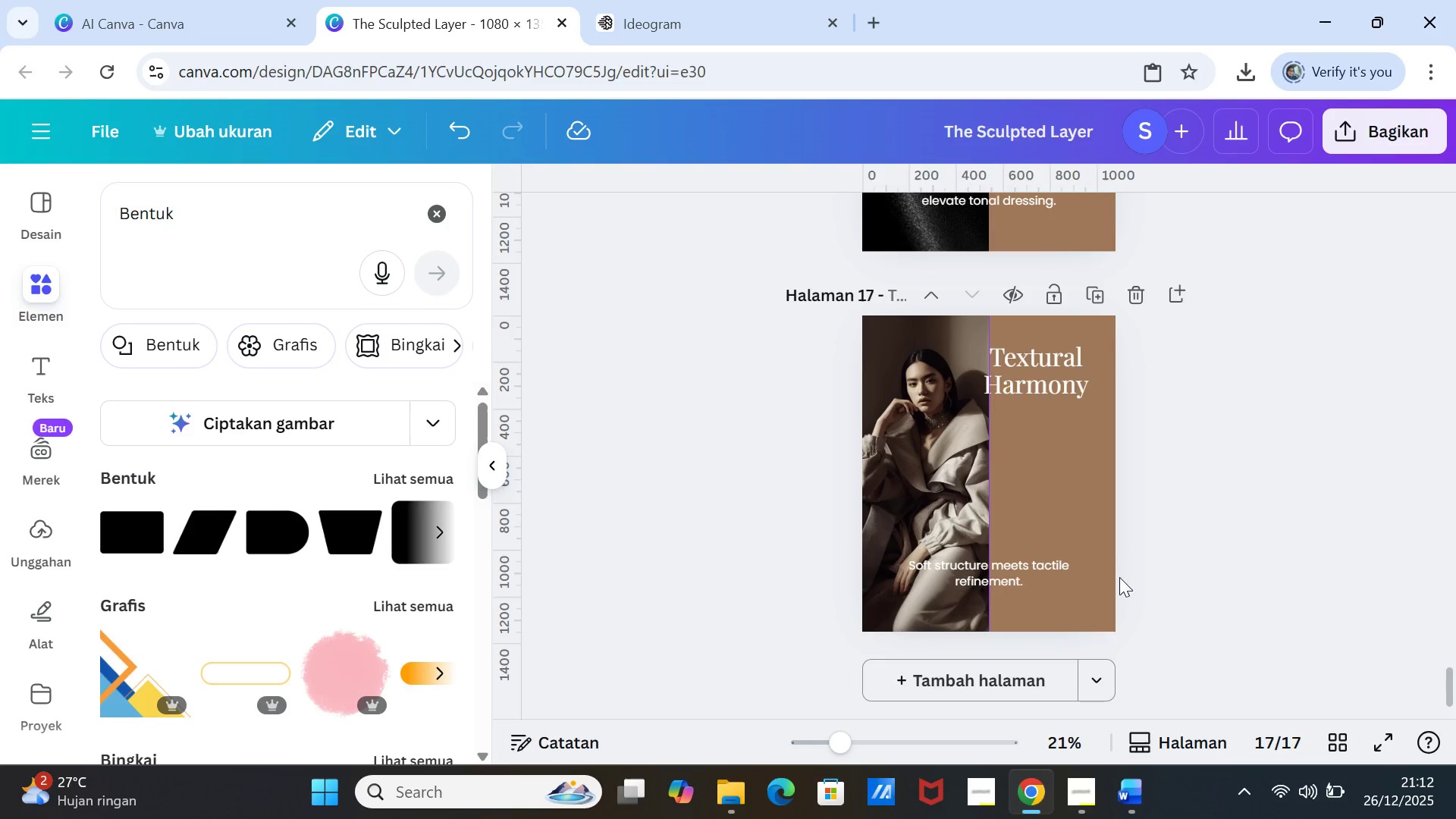 
left_click([1027, 573])
 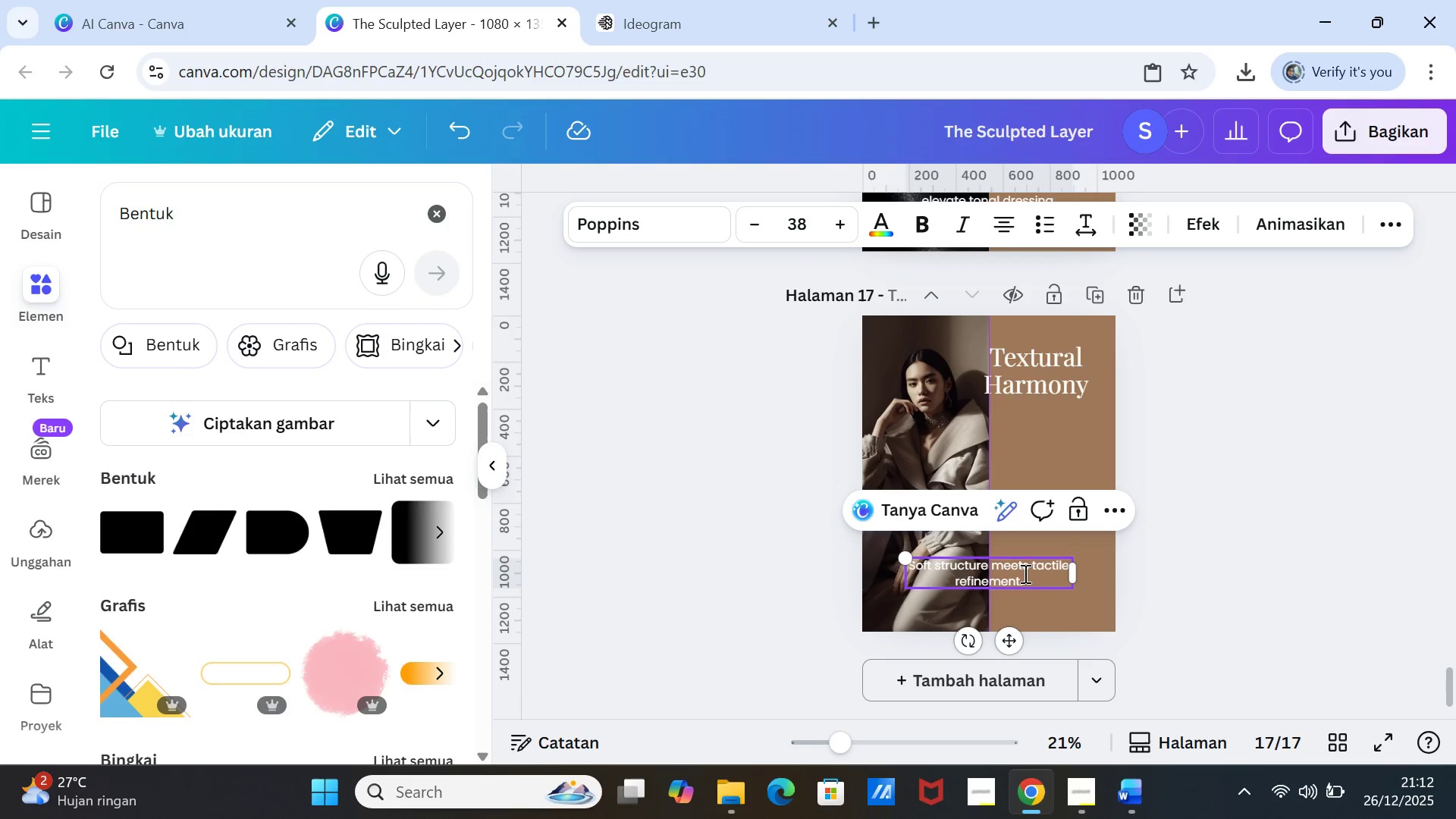 
wait(9.61)
 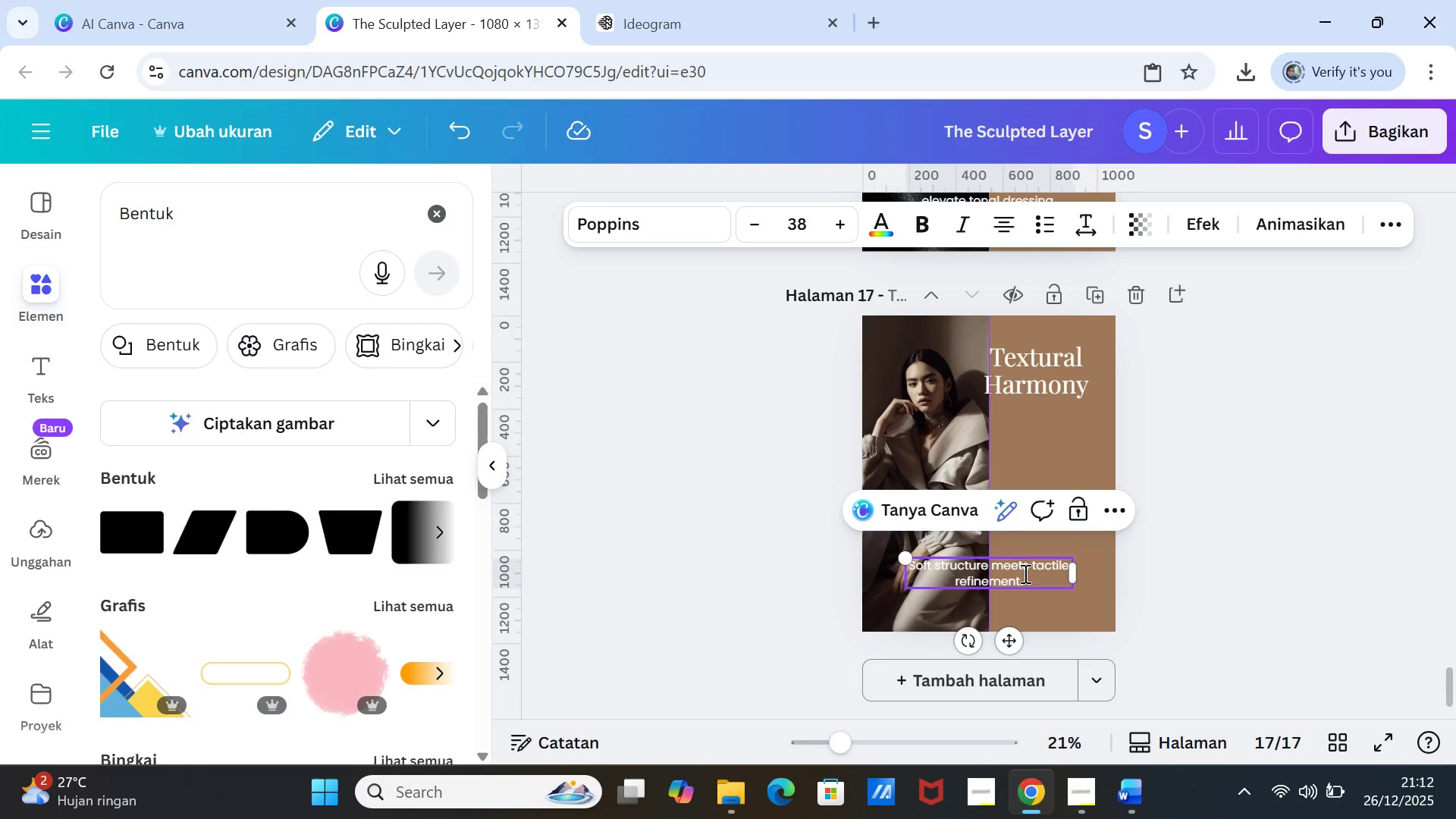 
left_click([993, 566])
 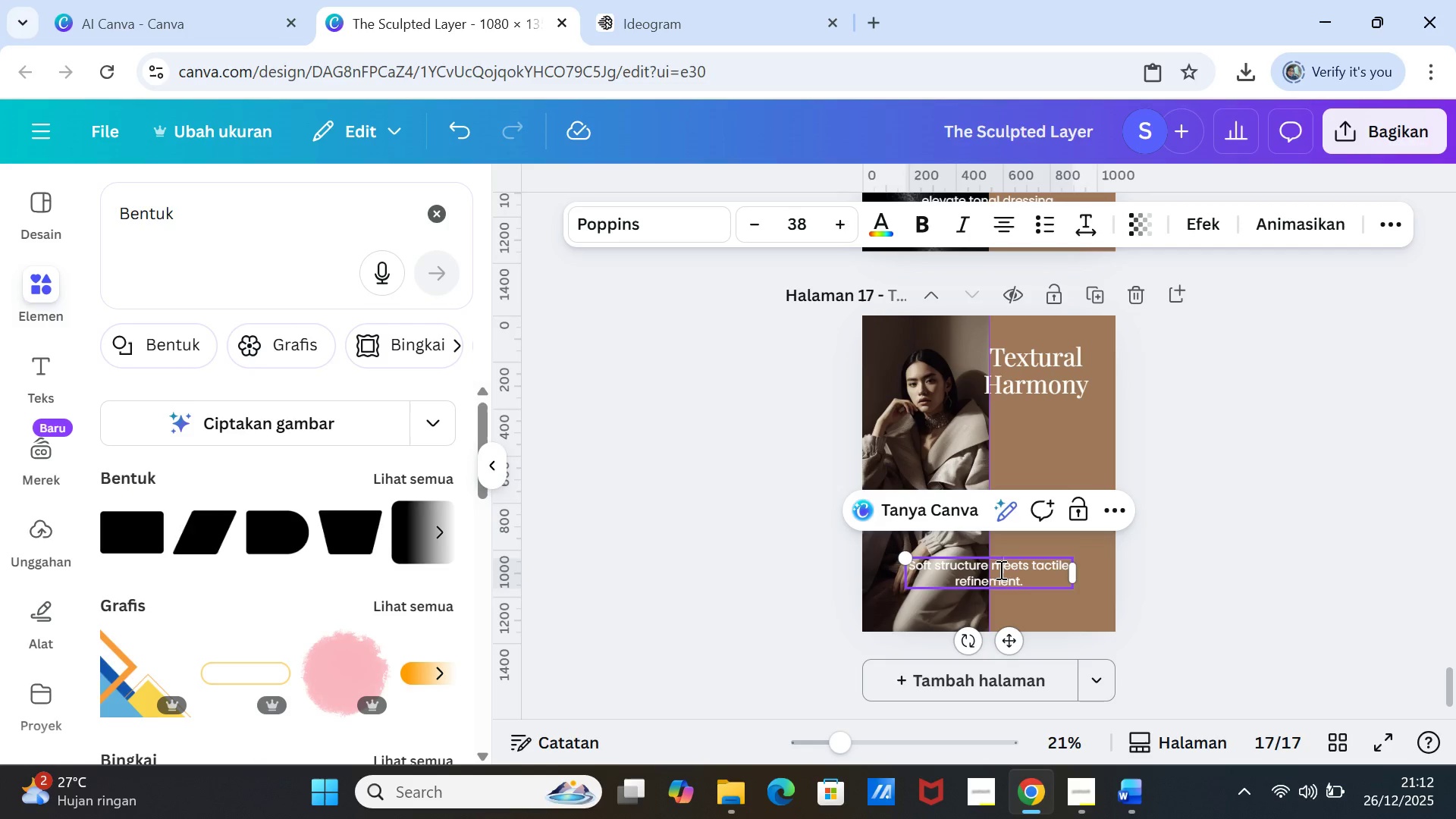 
left_click([999, 570])
 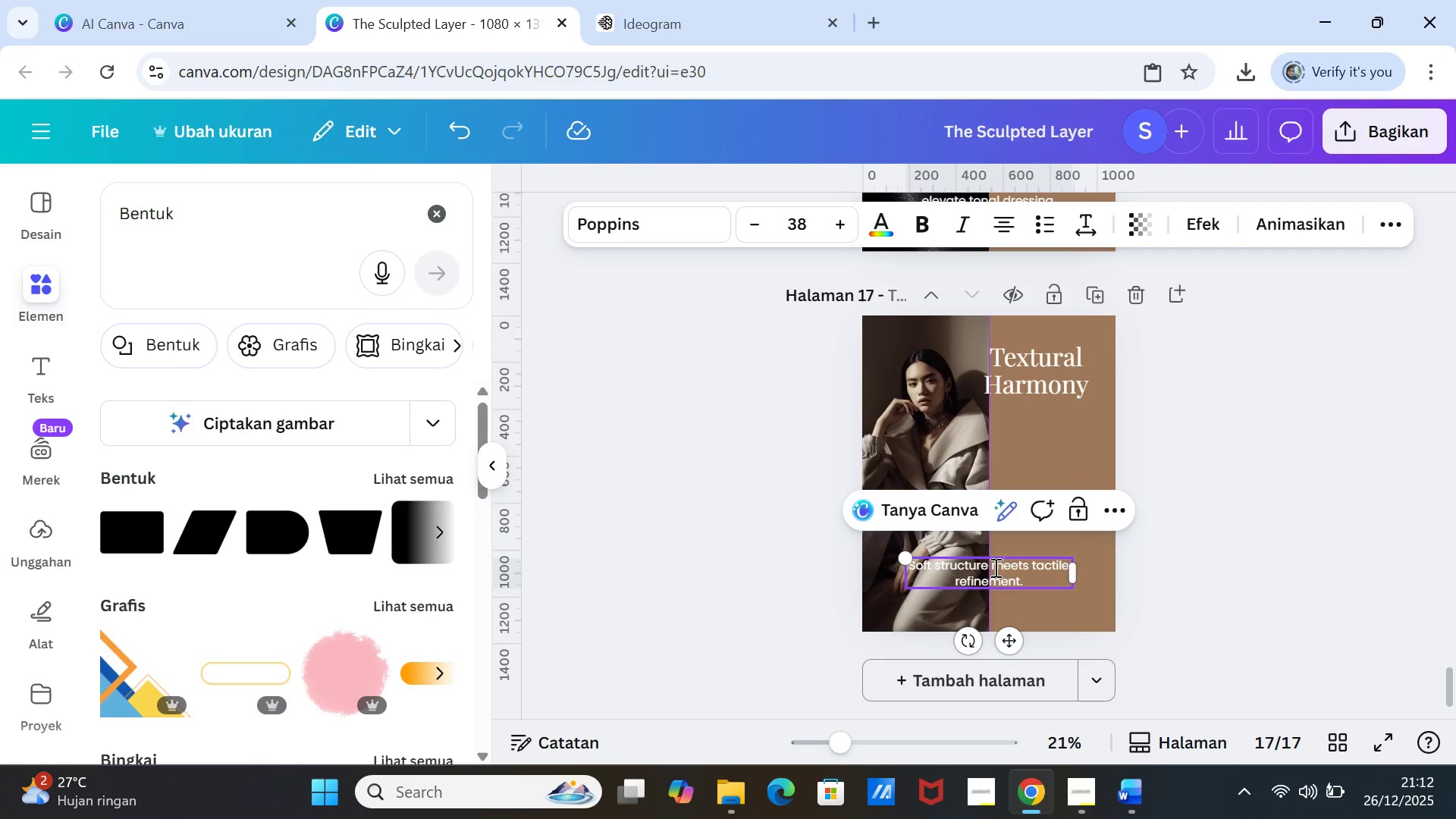 
left_click([994, 567])
 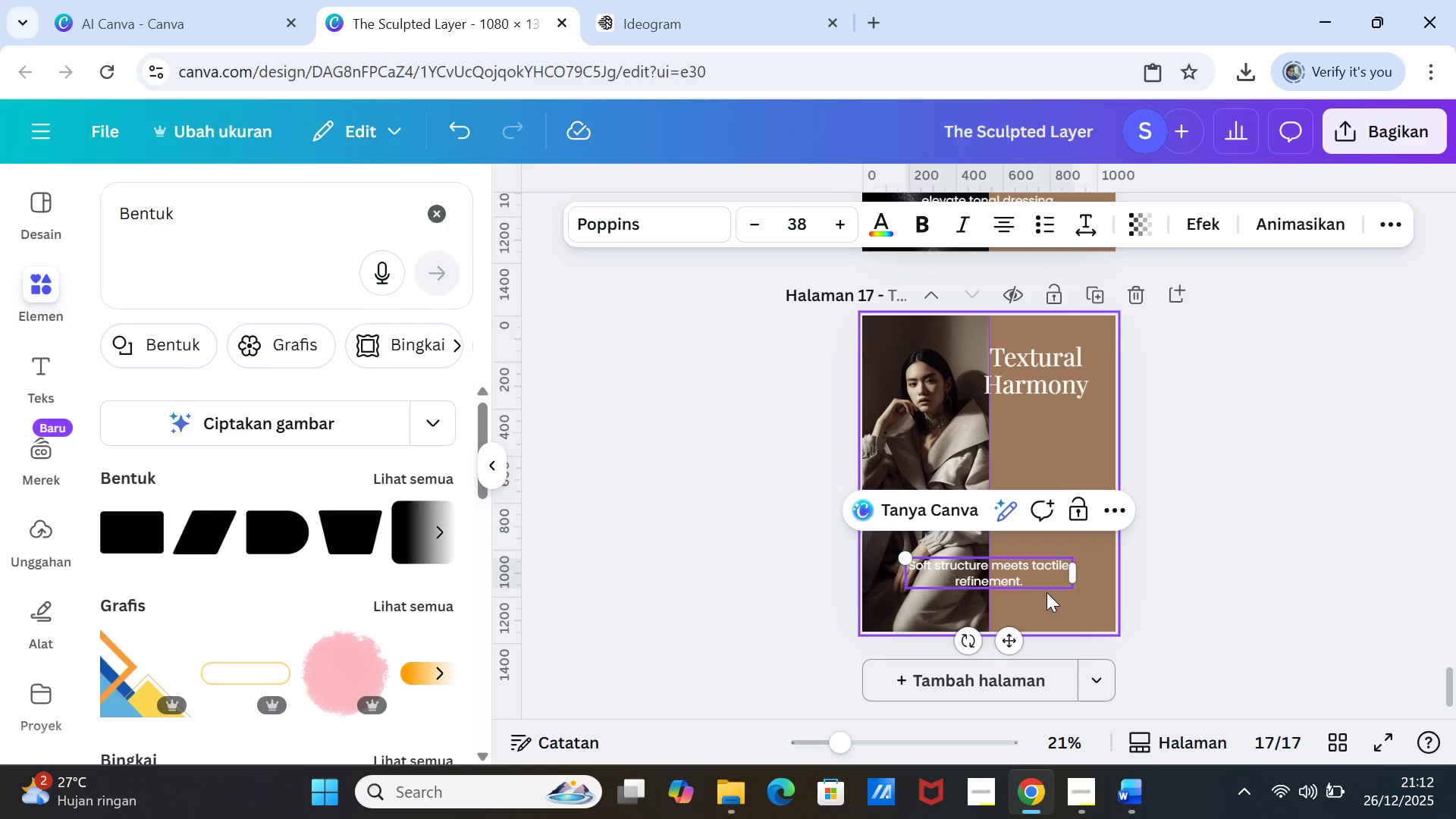 
key(Enter)
 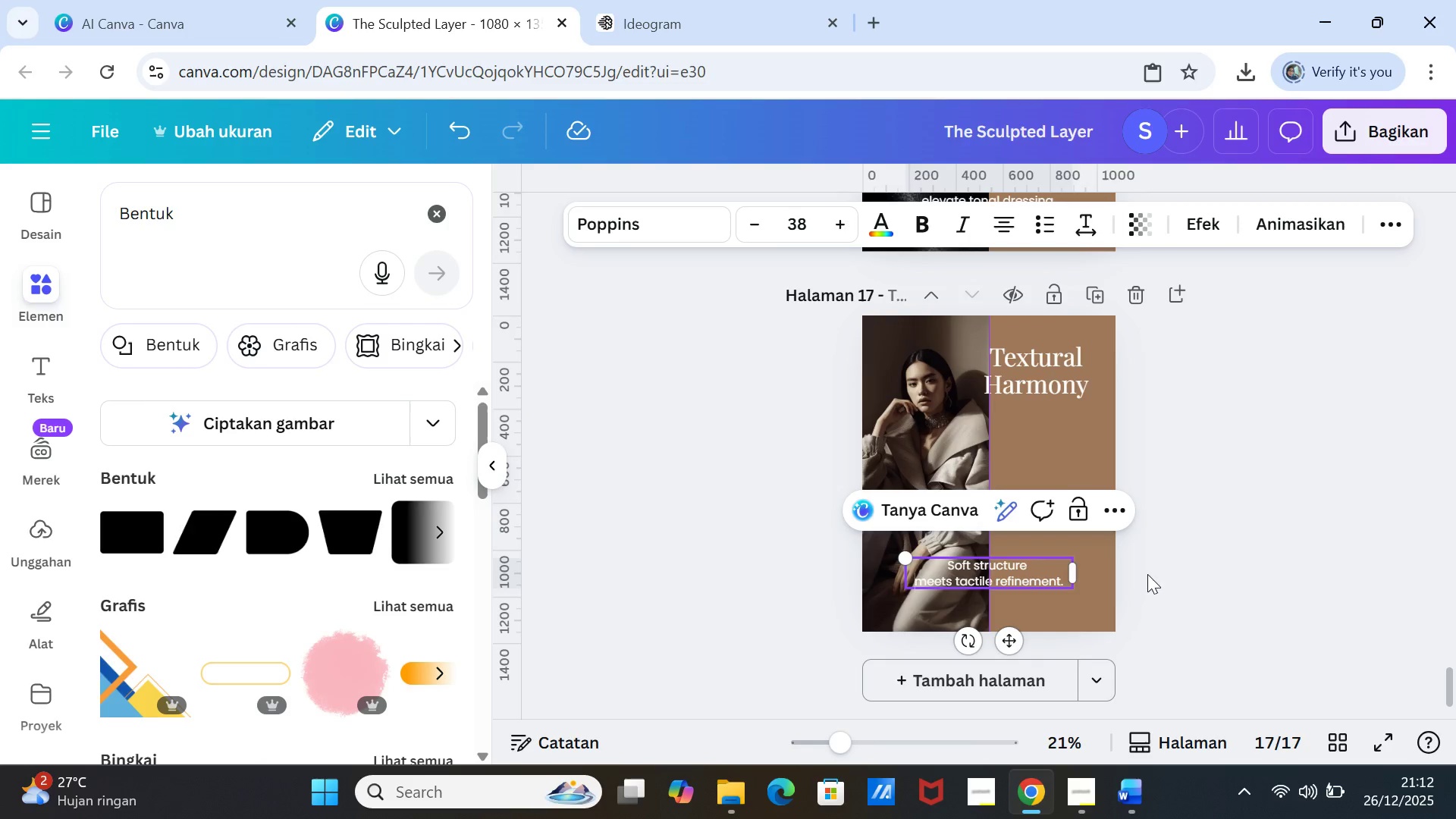 
left_click([1235, 550])
 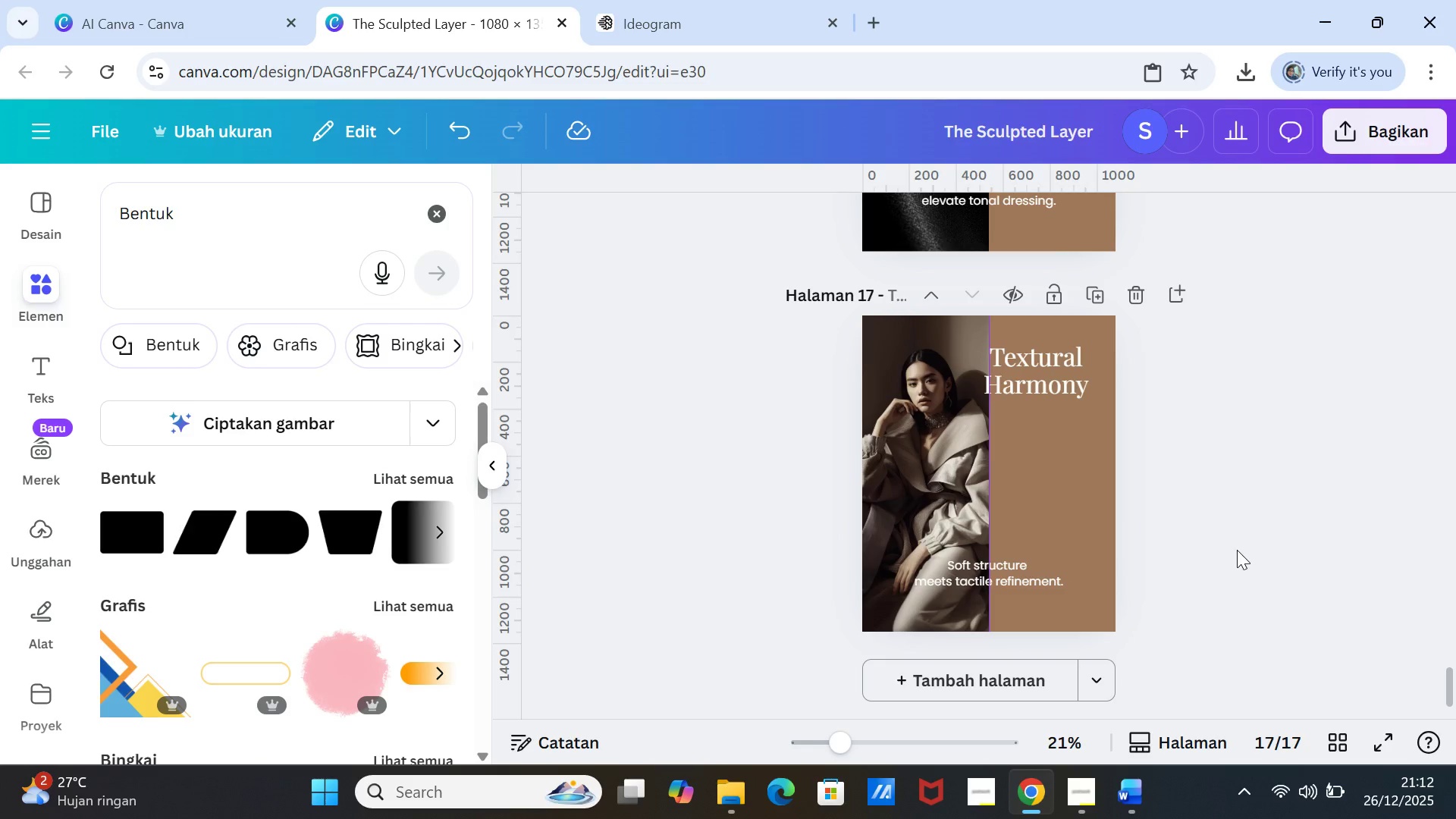 
scroll: coordinate [1240, 551], scroll_direction: down, amount: 1.0
 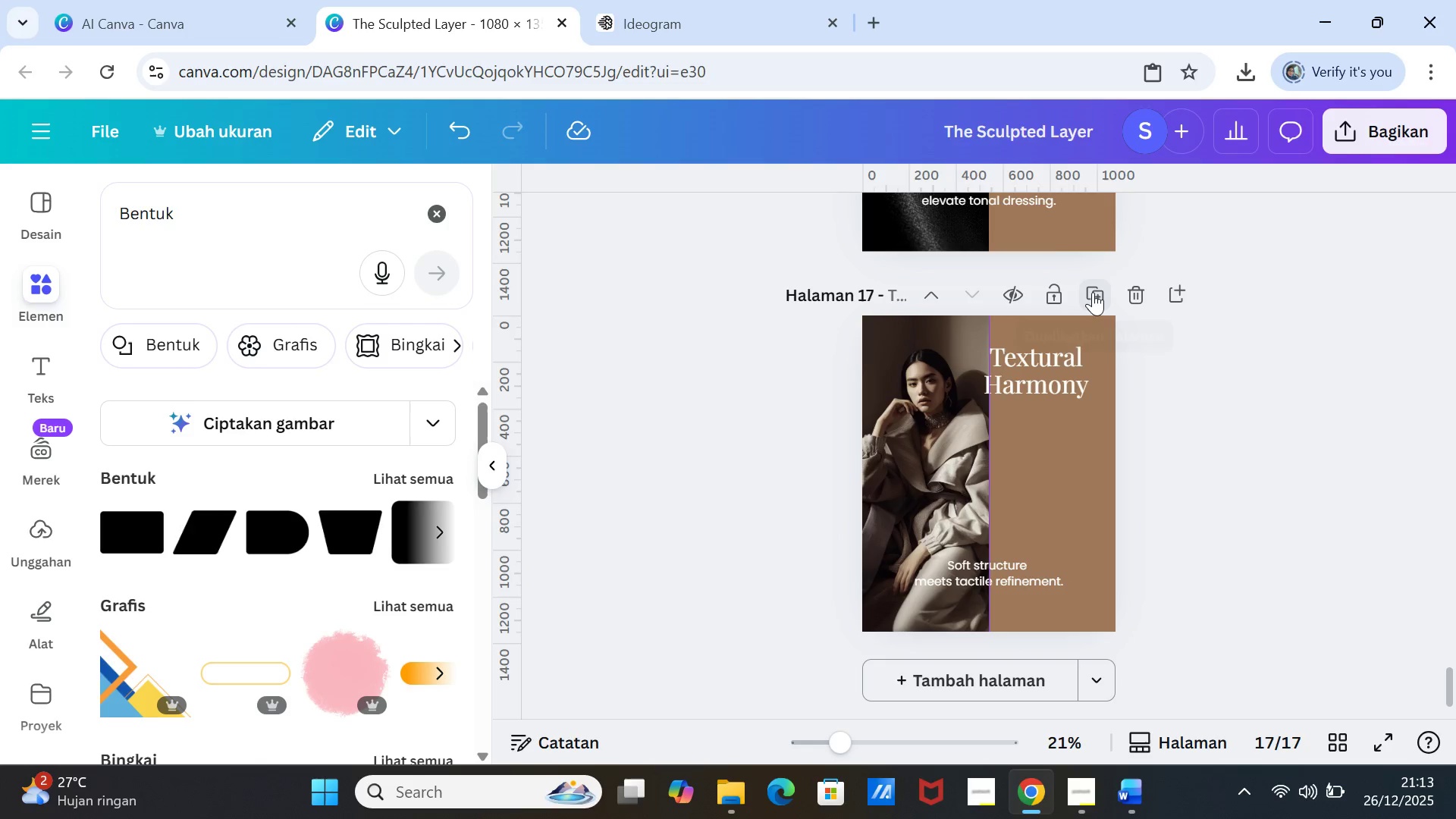 
left_click([1093, 292])
 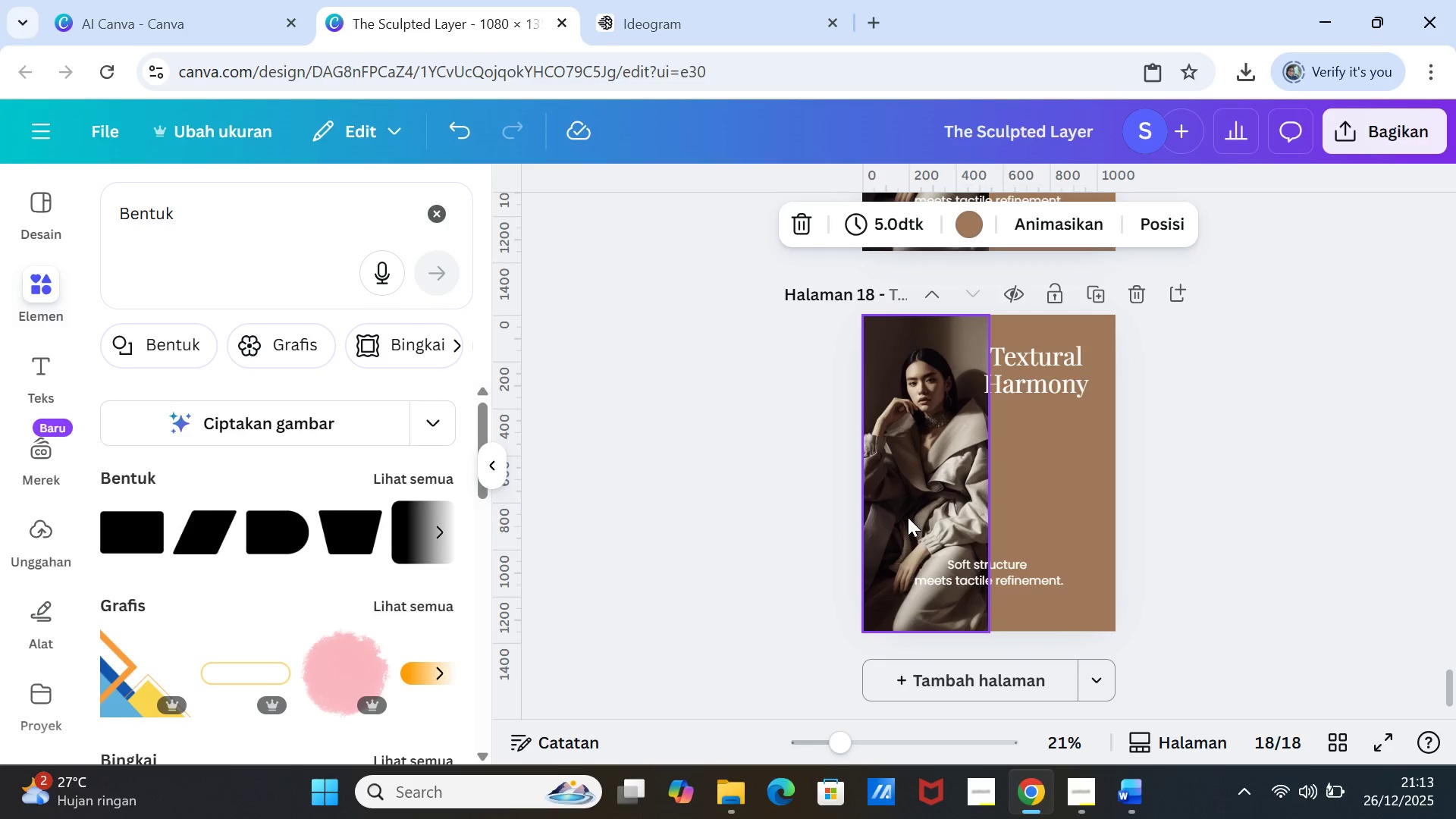 
left_click([906, 516])
 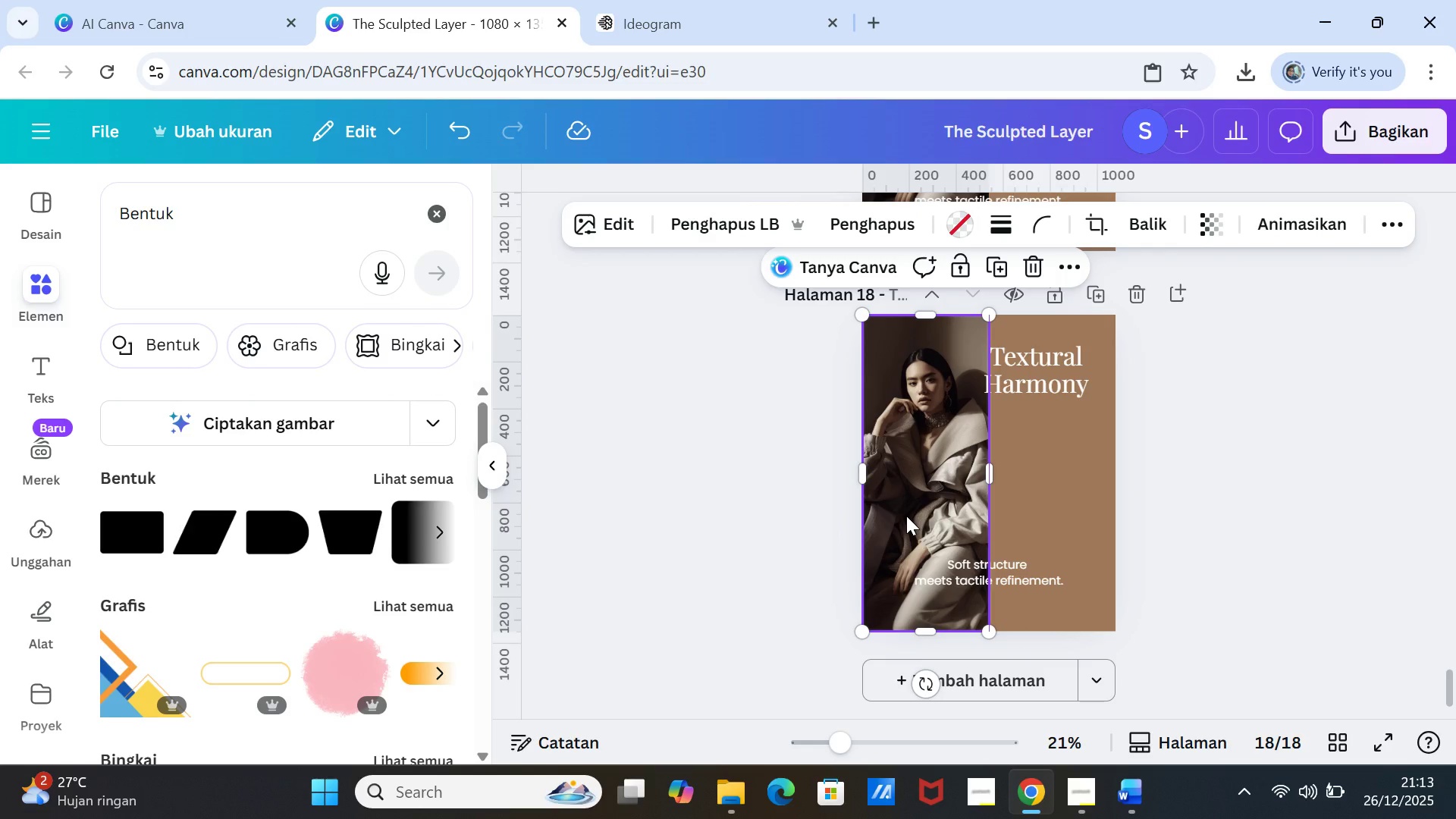 
left_click([906, 516])
 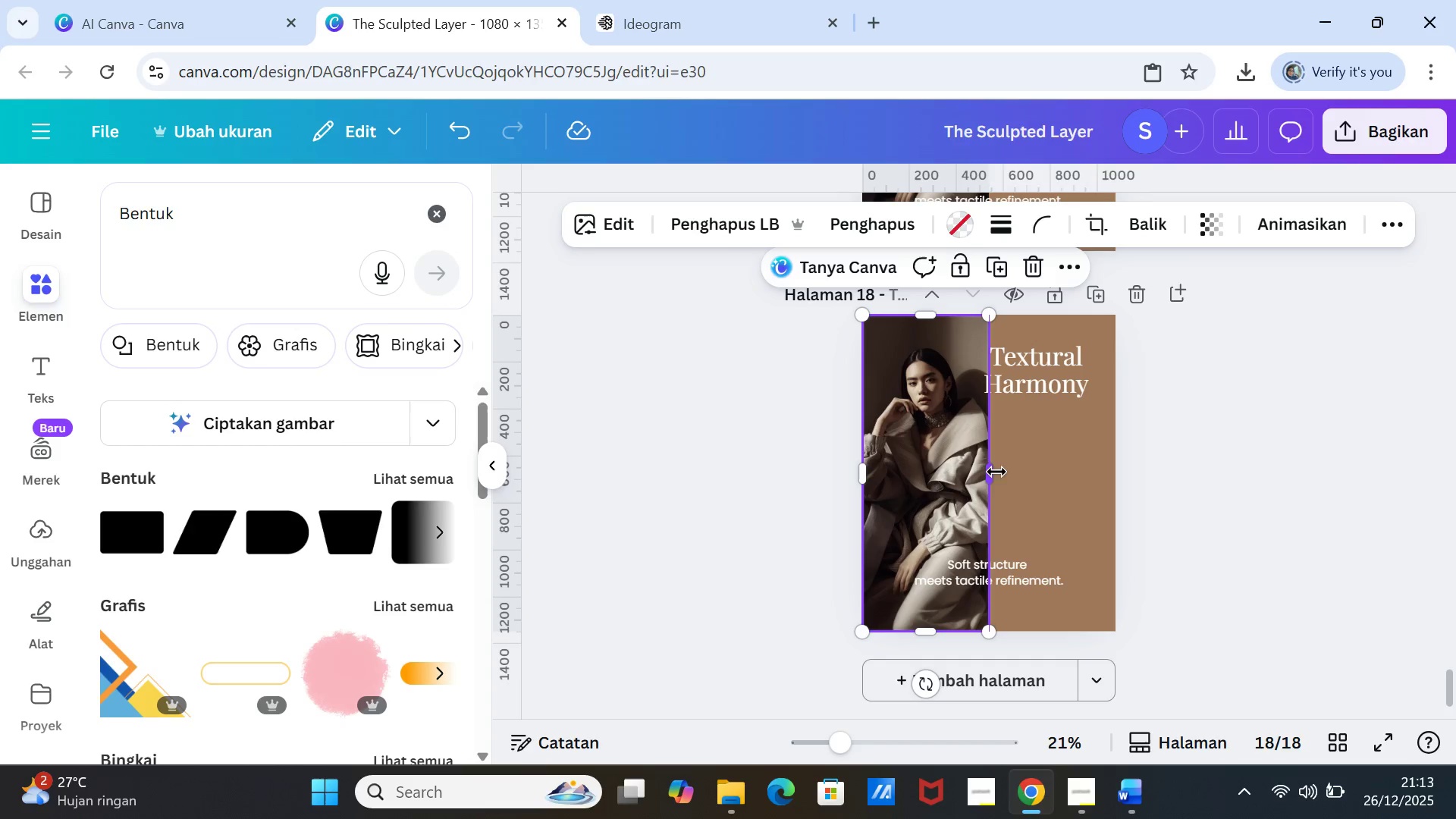 
left_click_drag(start_coordinate=[996, 472], to_coordinate=[1123, 478])
 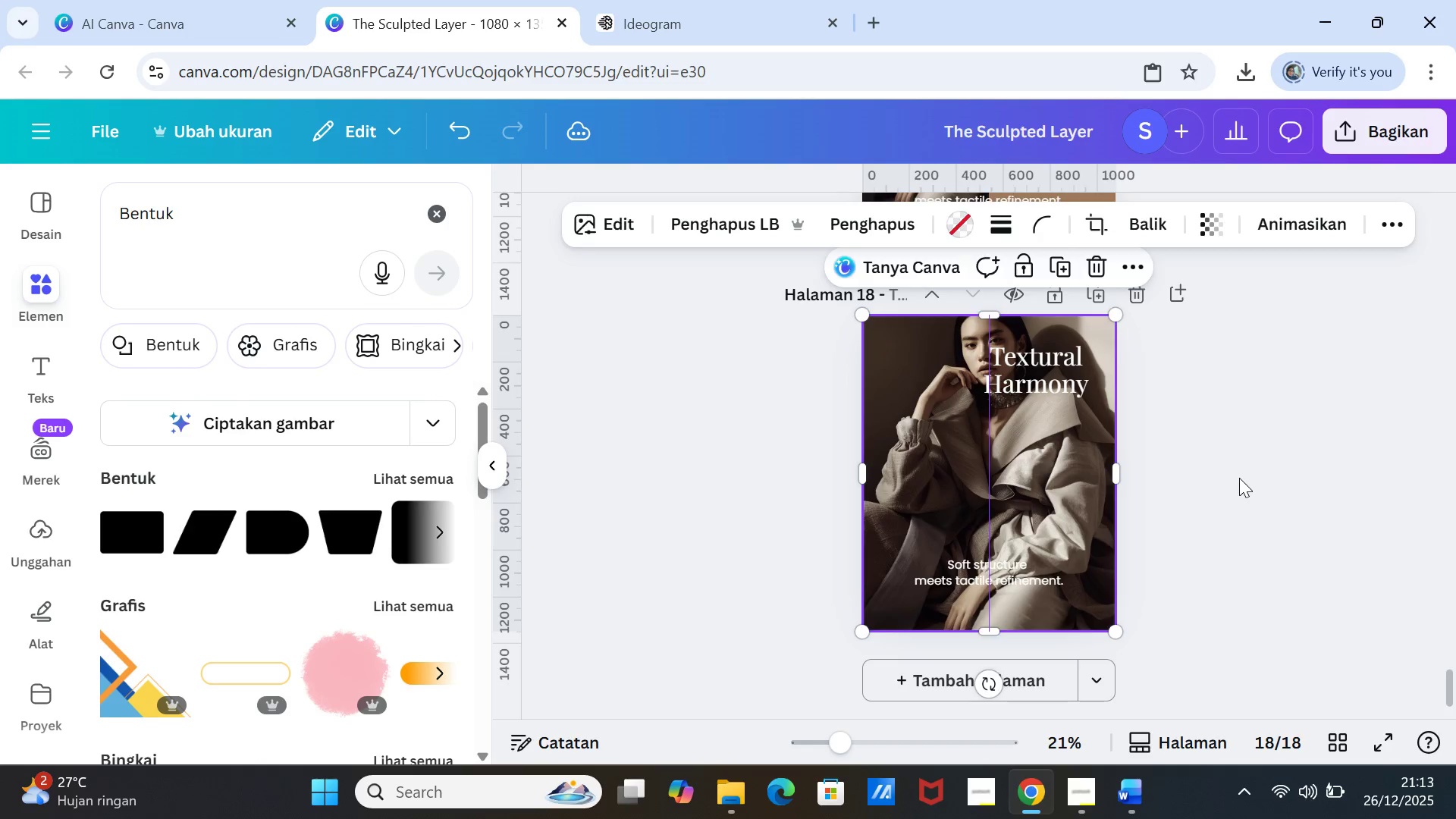 
left_click([1239, 478])
 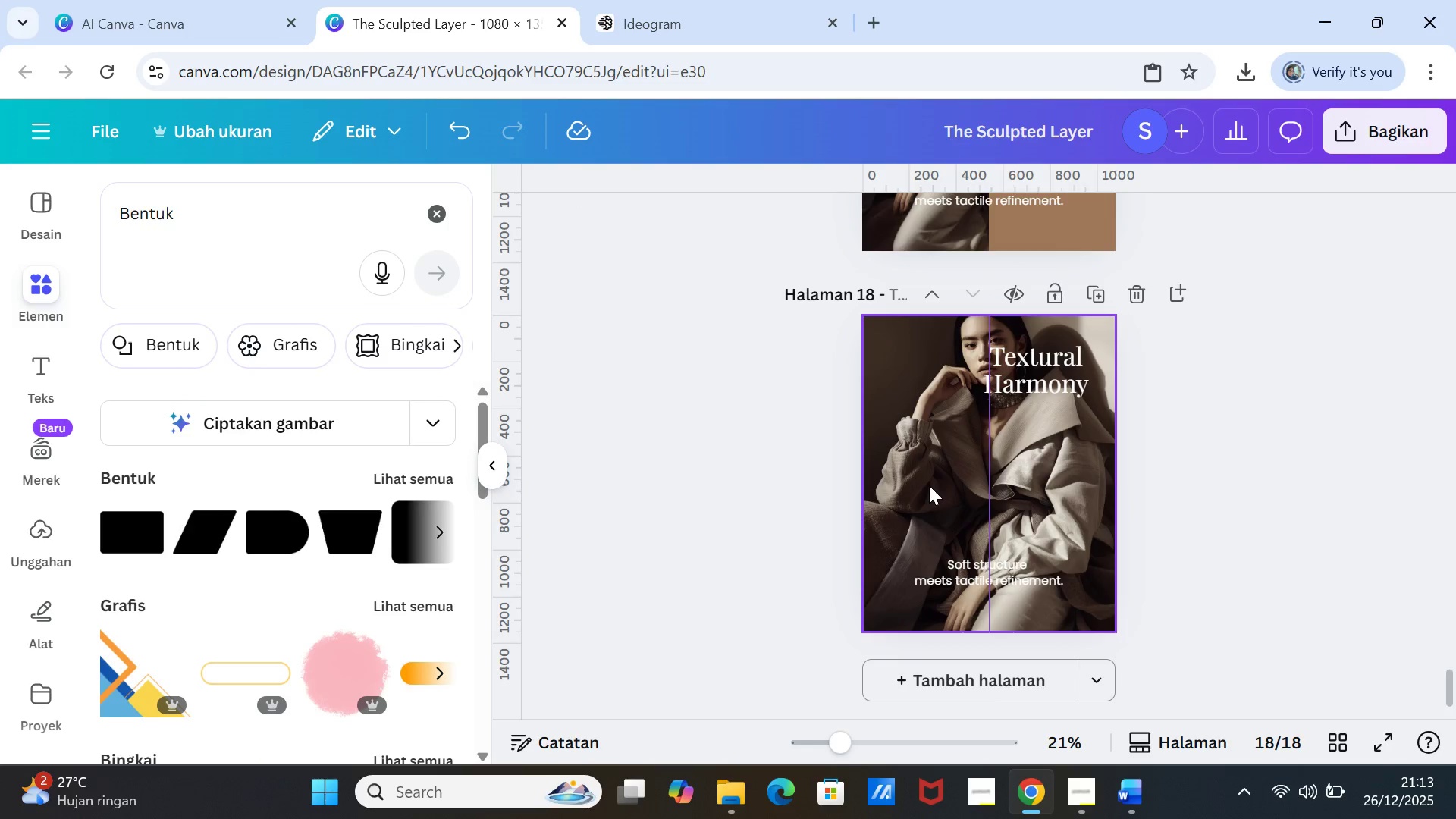 
left_click([929, 485])
 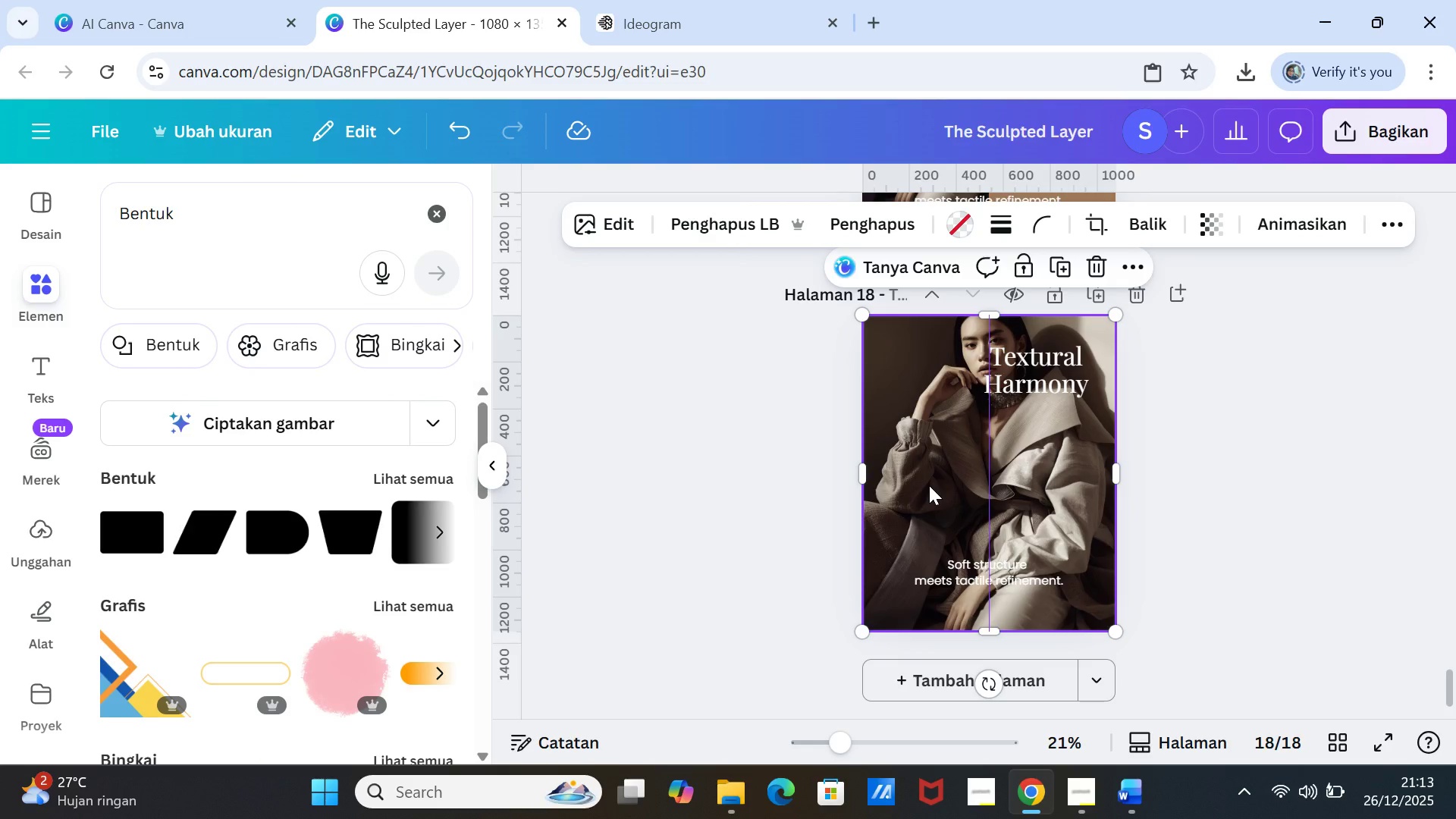 
key(Delete)
 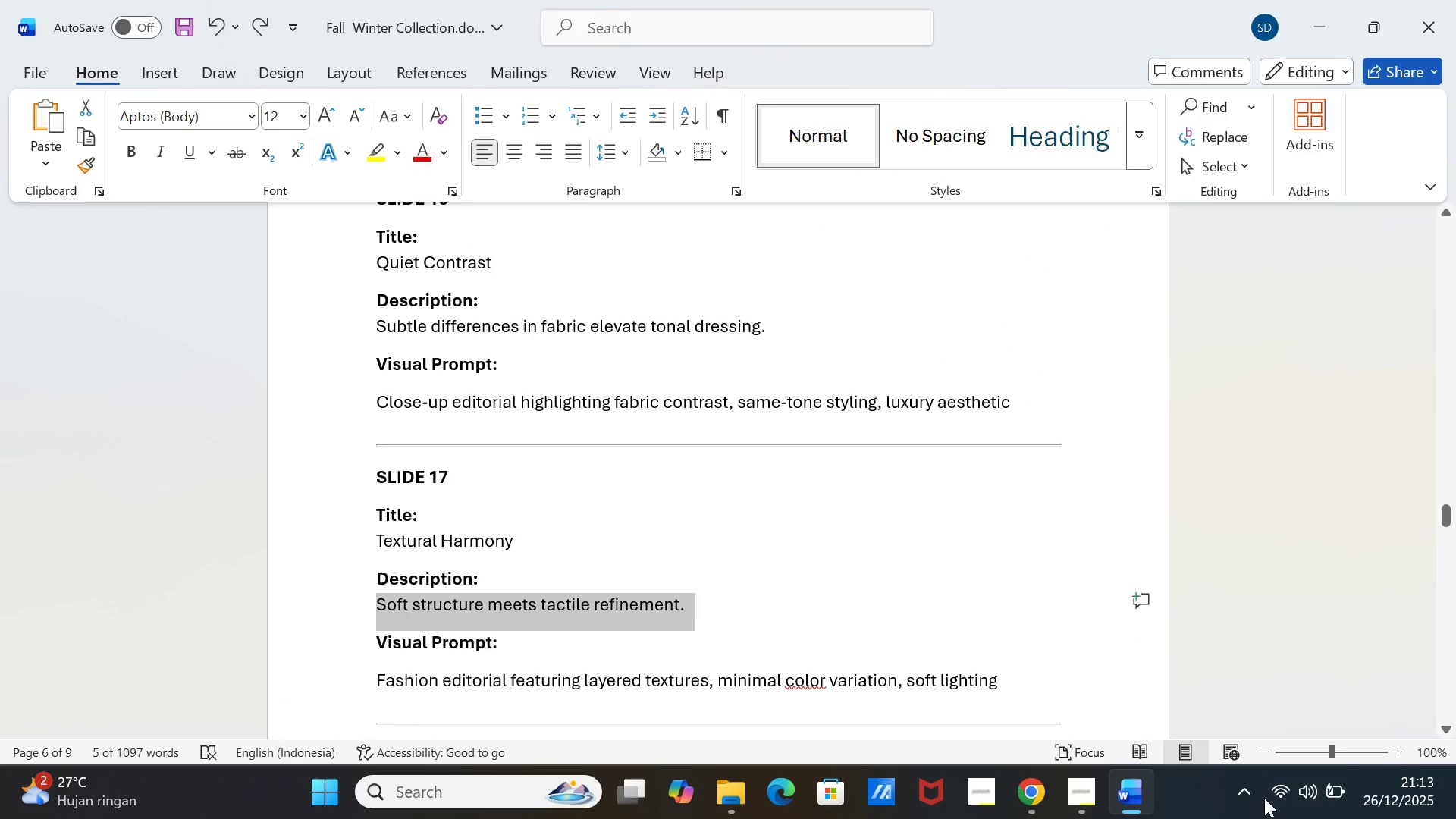 
wait(5.58)
 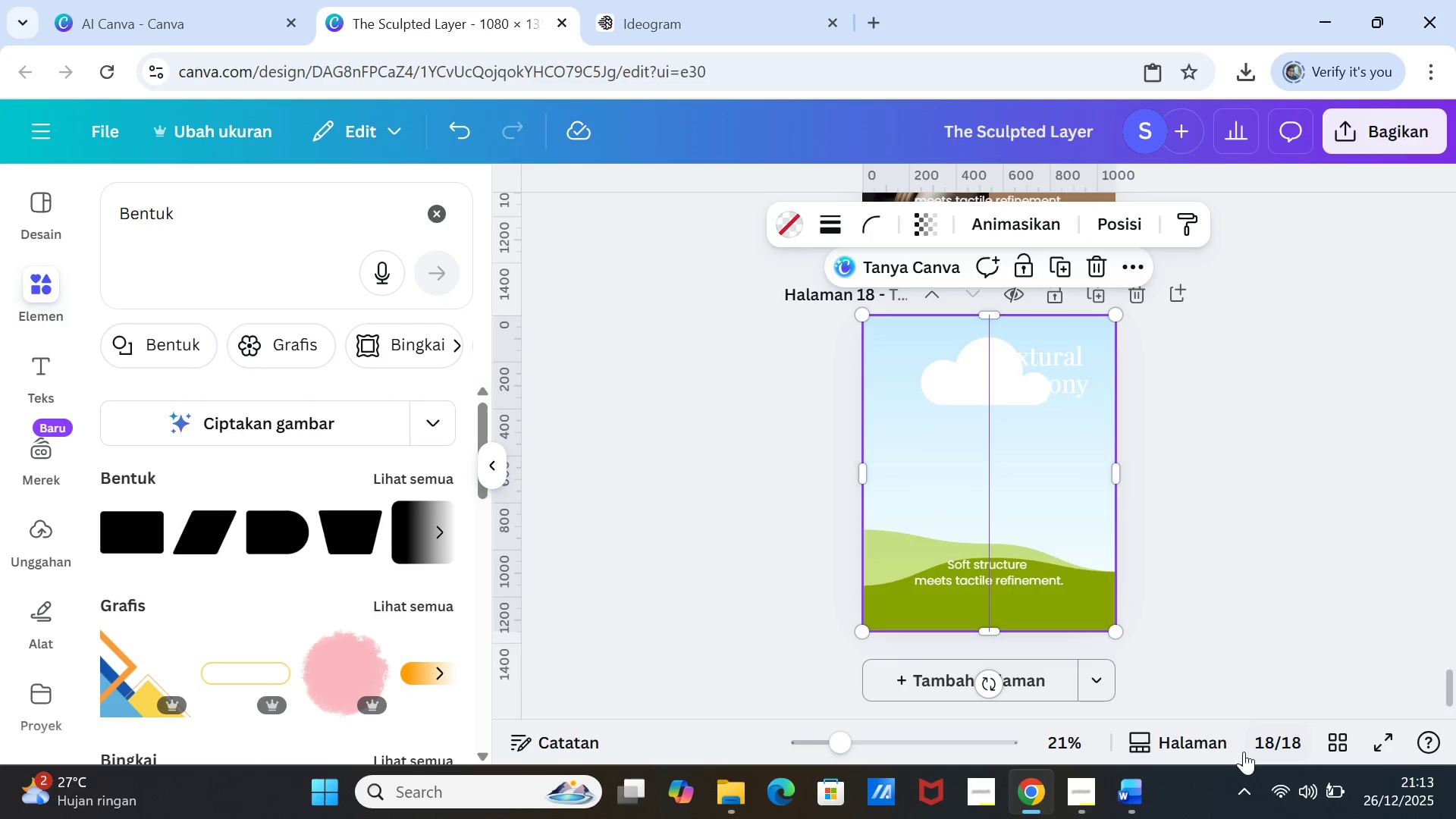 
scroll: coordinate [523, 598], scroll_direction: down, amount: 6.0
 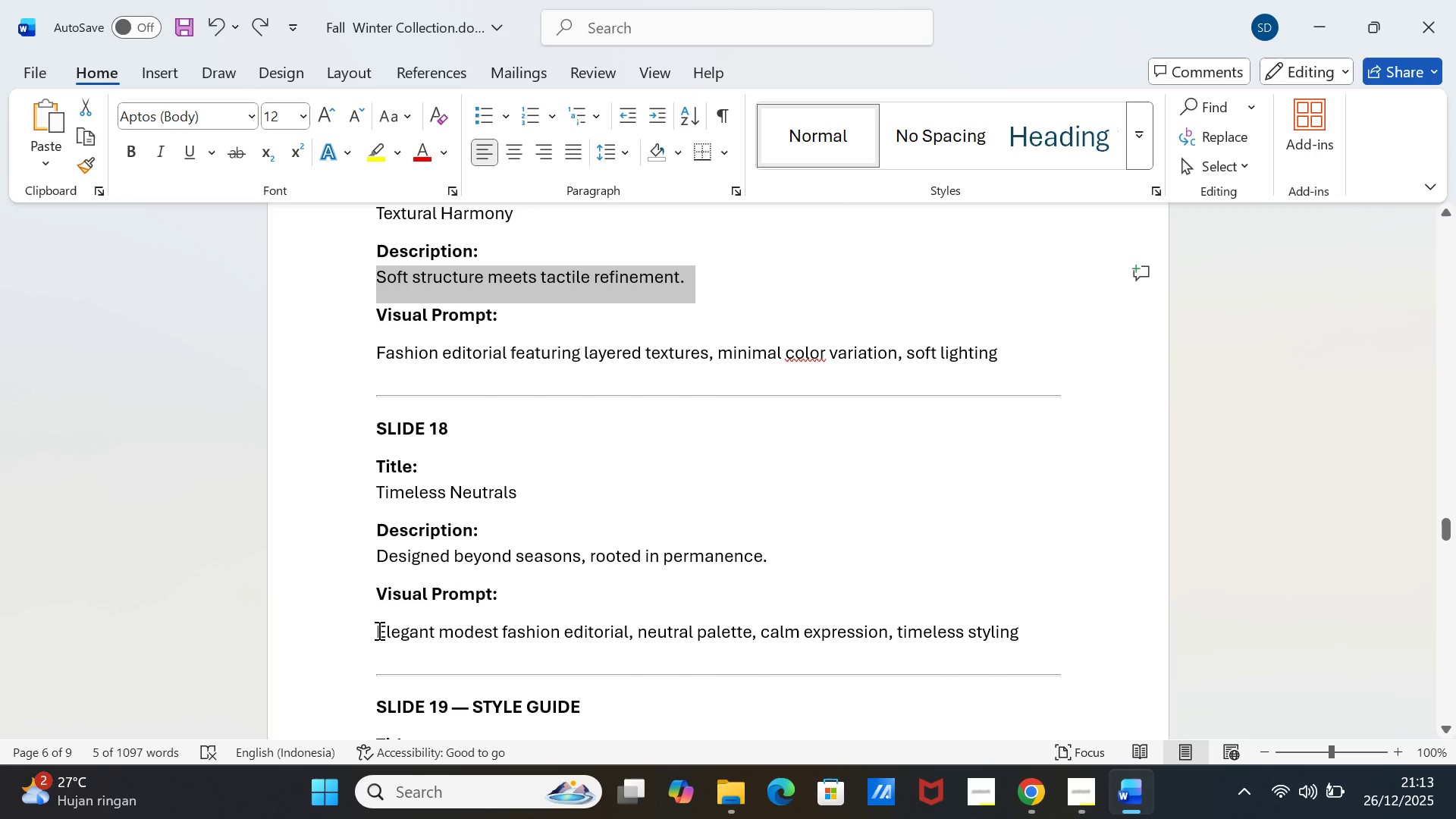 
left_click_drag(start_coordinate=[378, 630], to_coordinate=[1008, 635])
 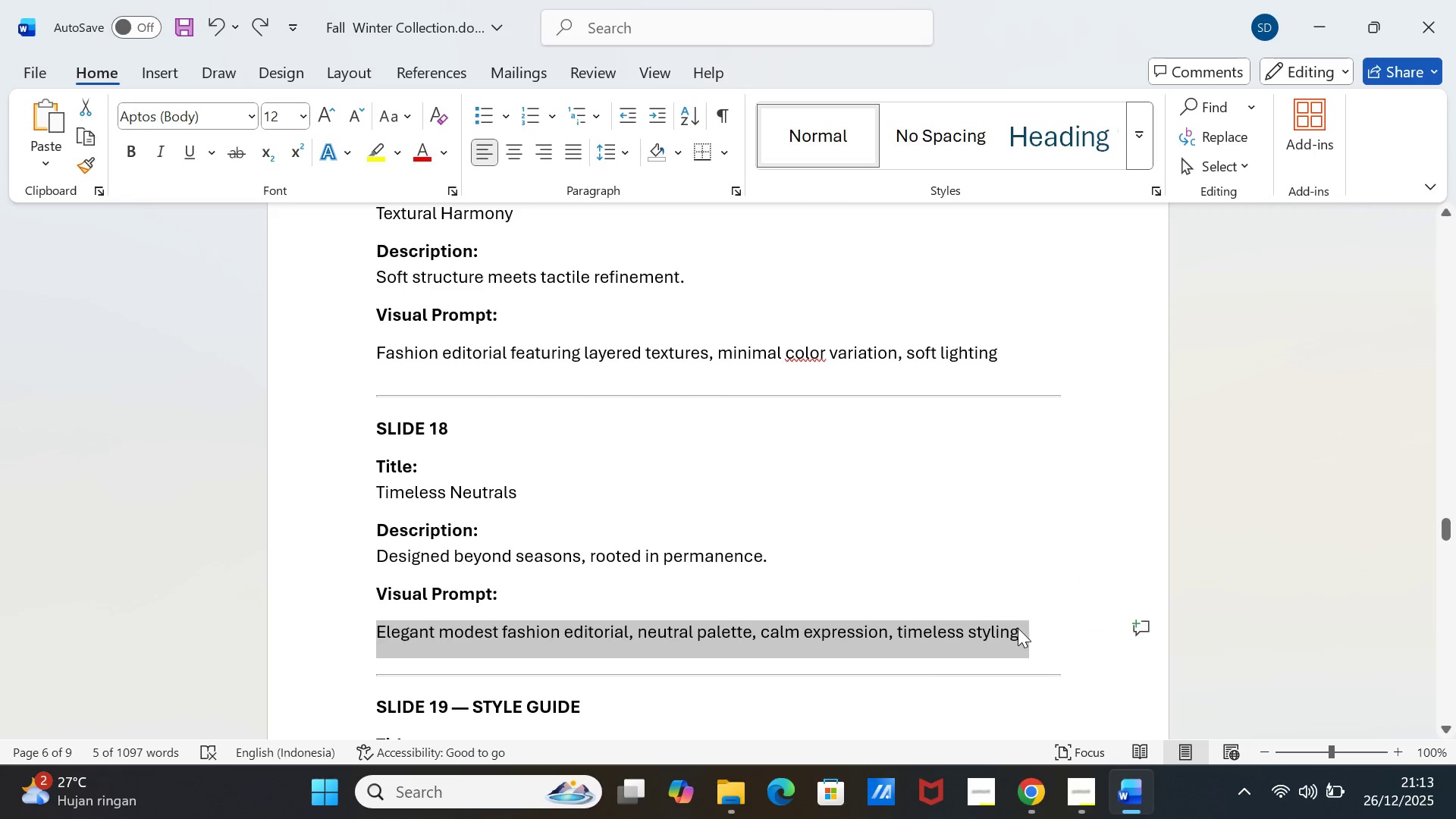 
key(Control+ControlLeft)
 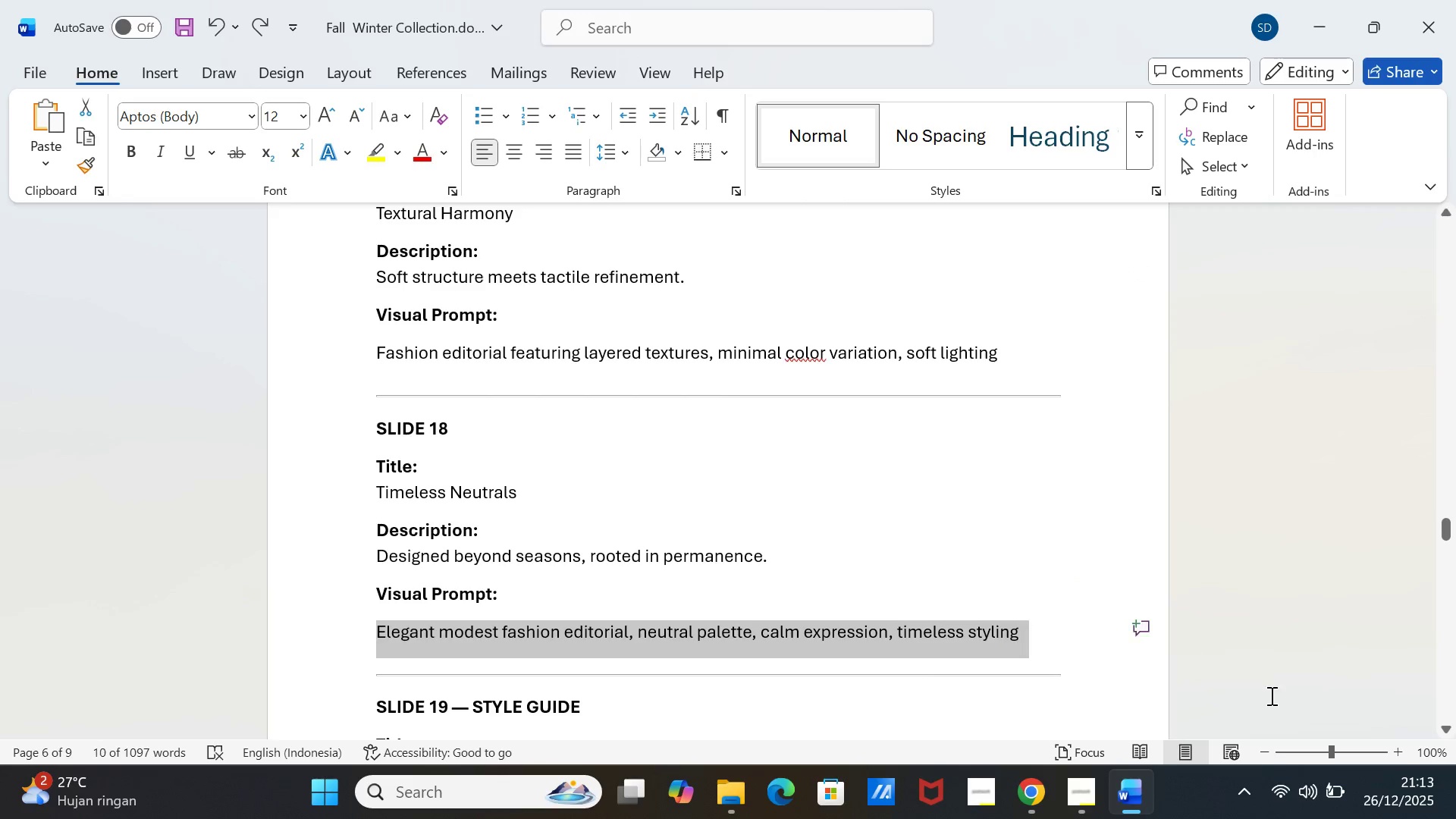 
key(Control+C)
 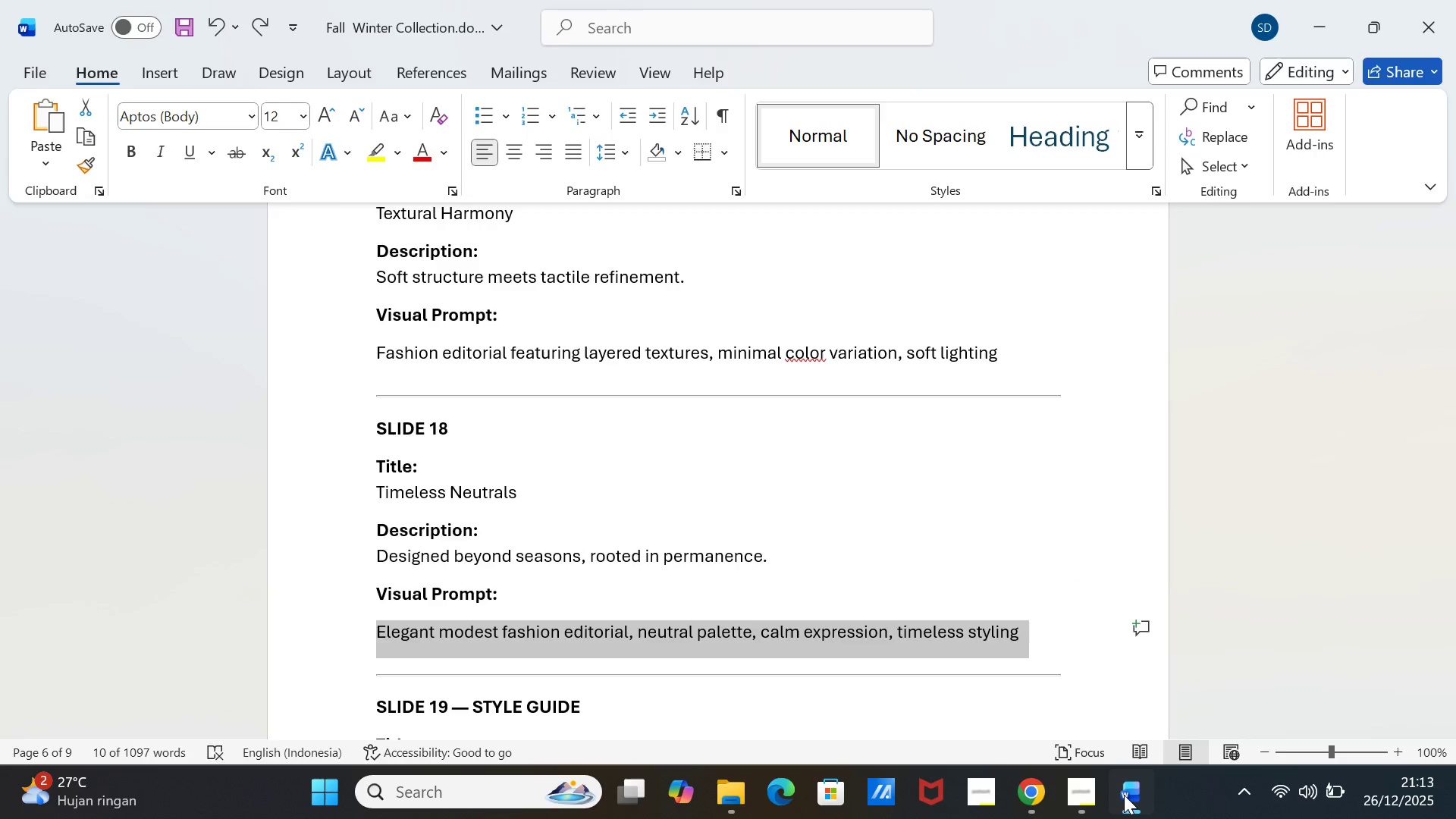 
left_click([1124, 795])
 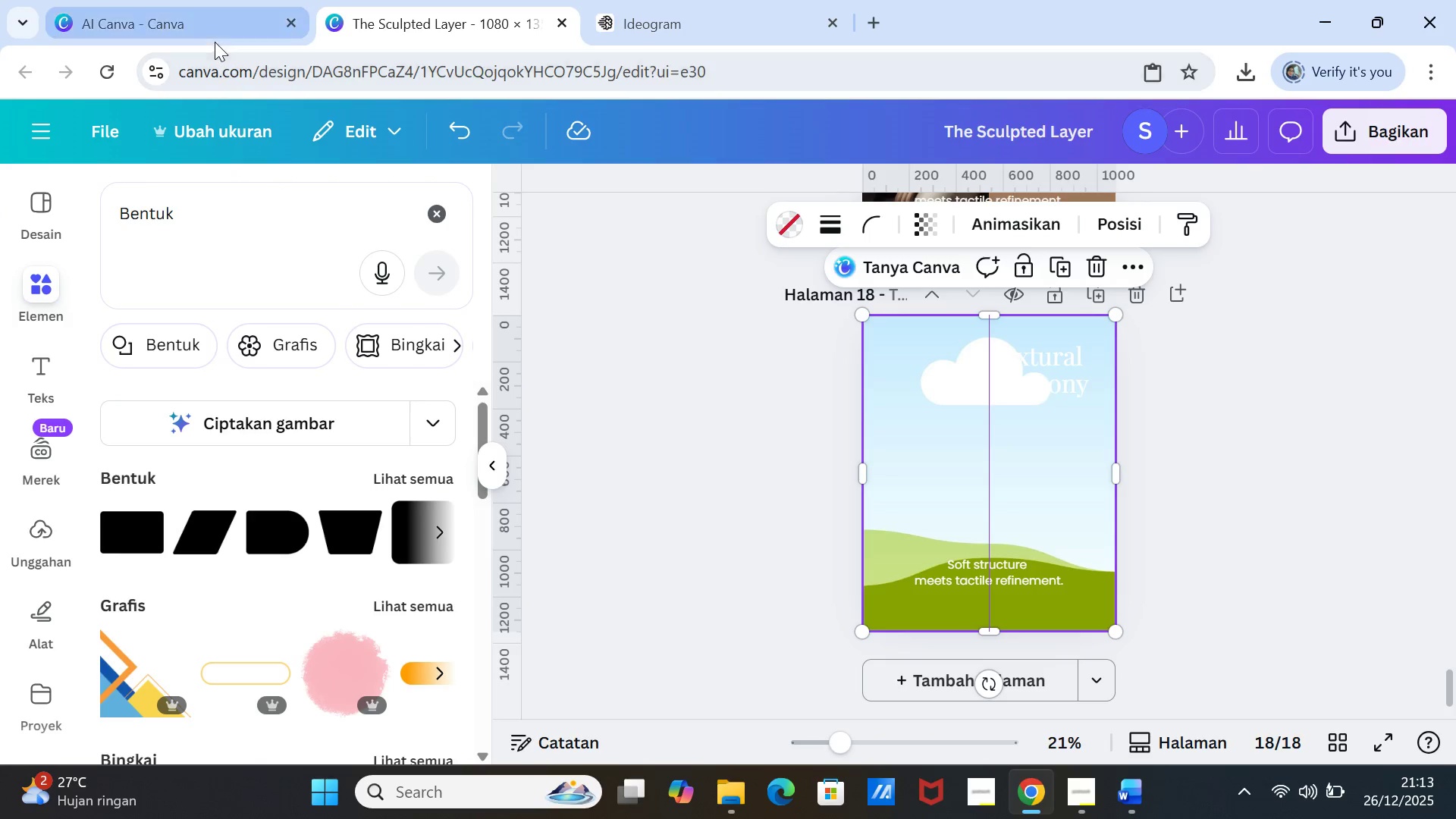 
left_click([199, 24])
 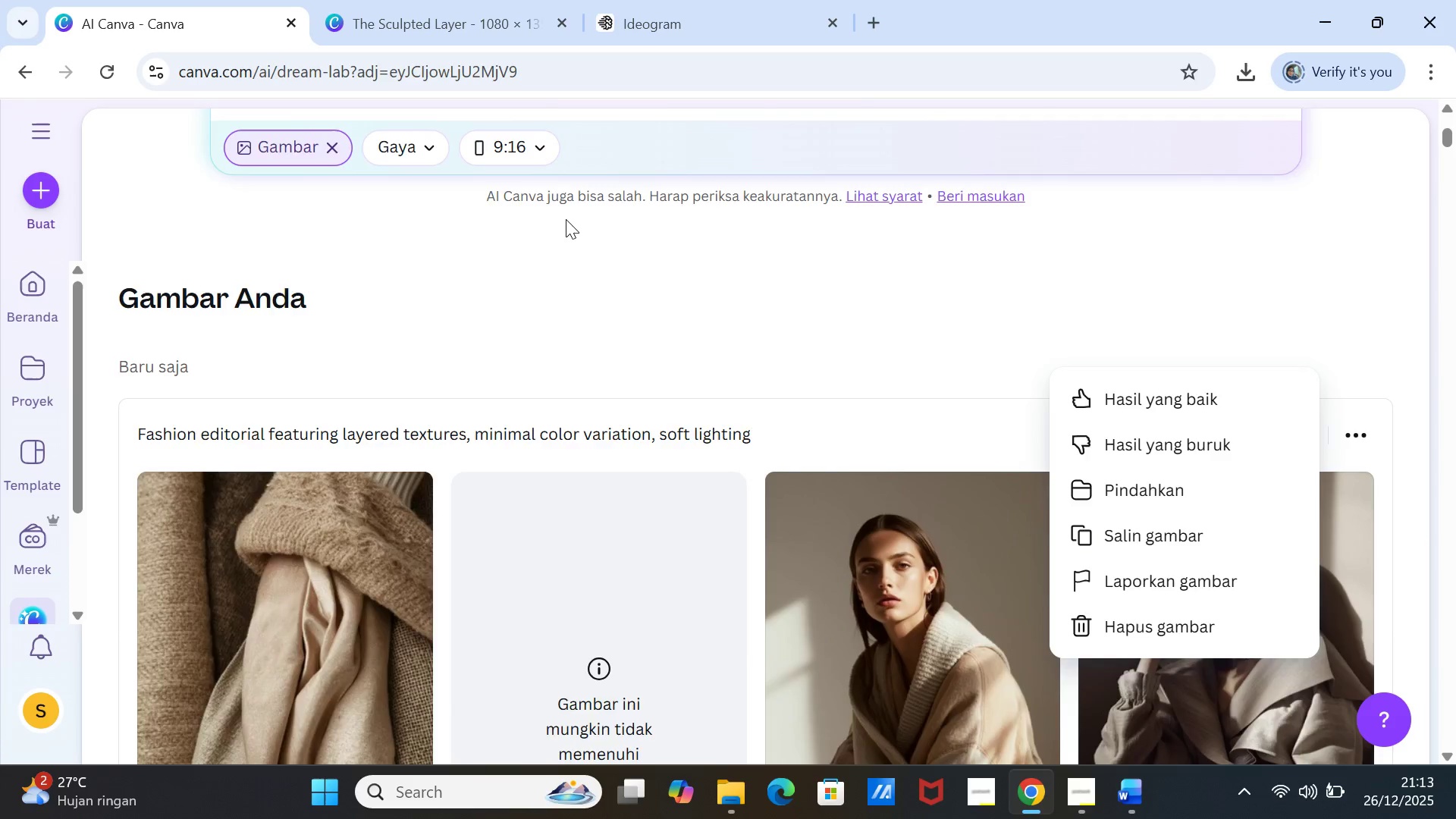 
scroll: coordinate [579, 236], scroll_direction: up, amount: 9.0
 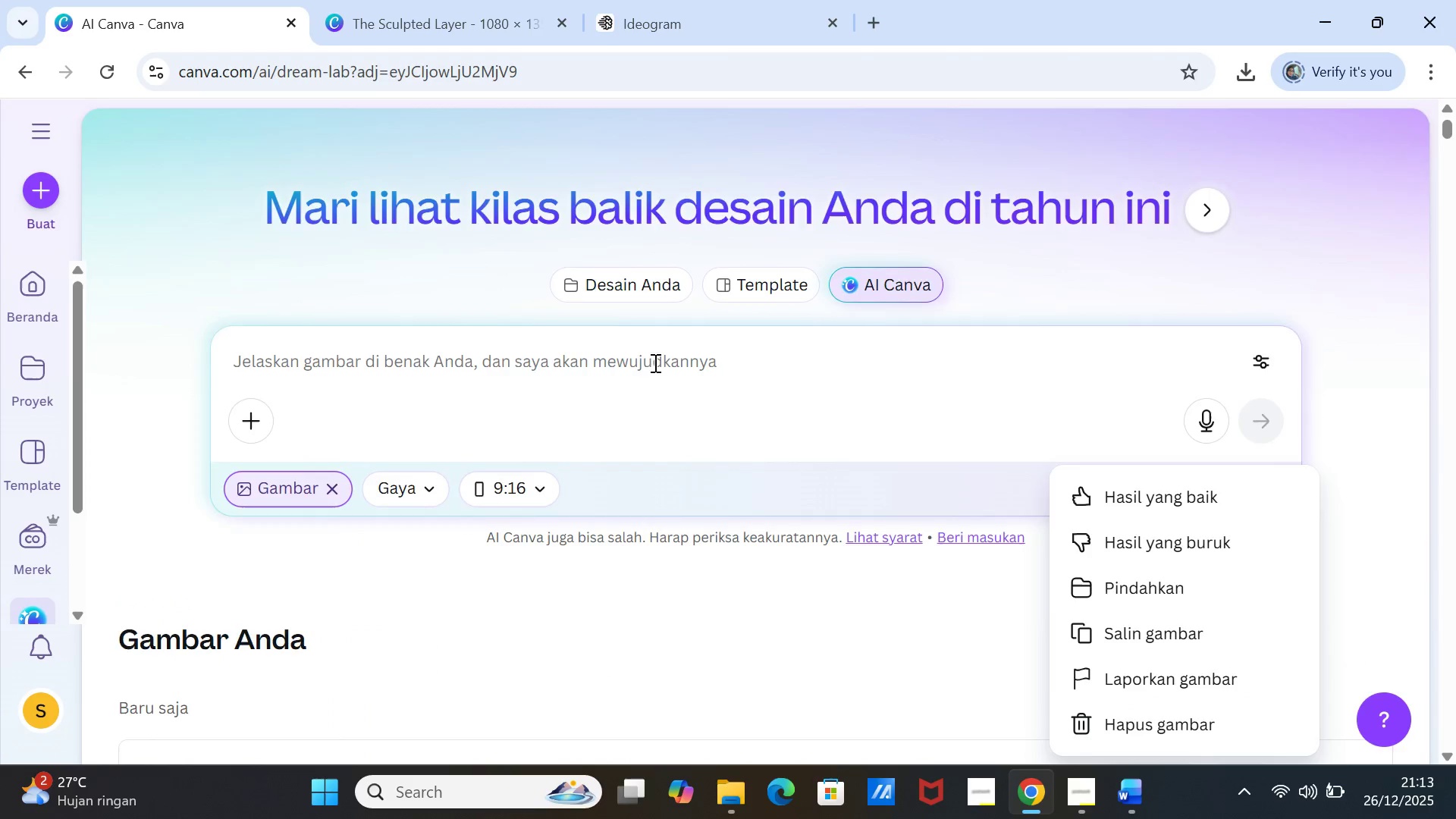 
left_click([654, 362])
 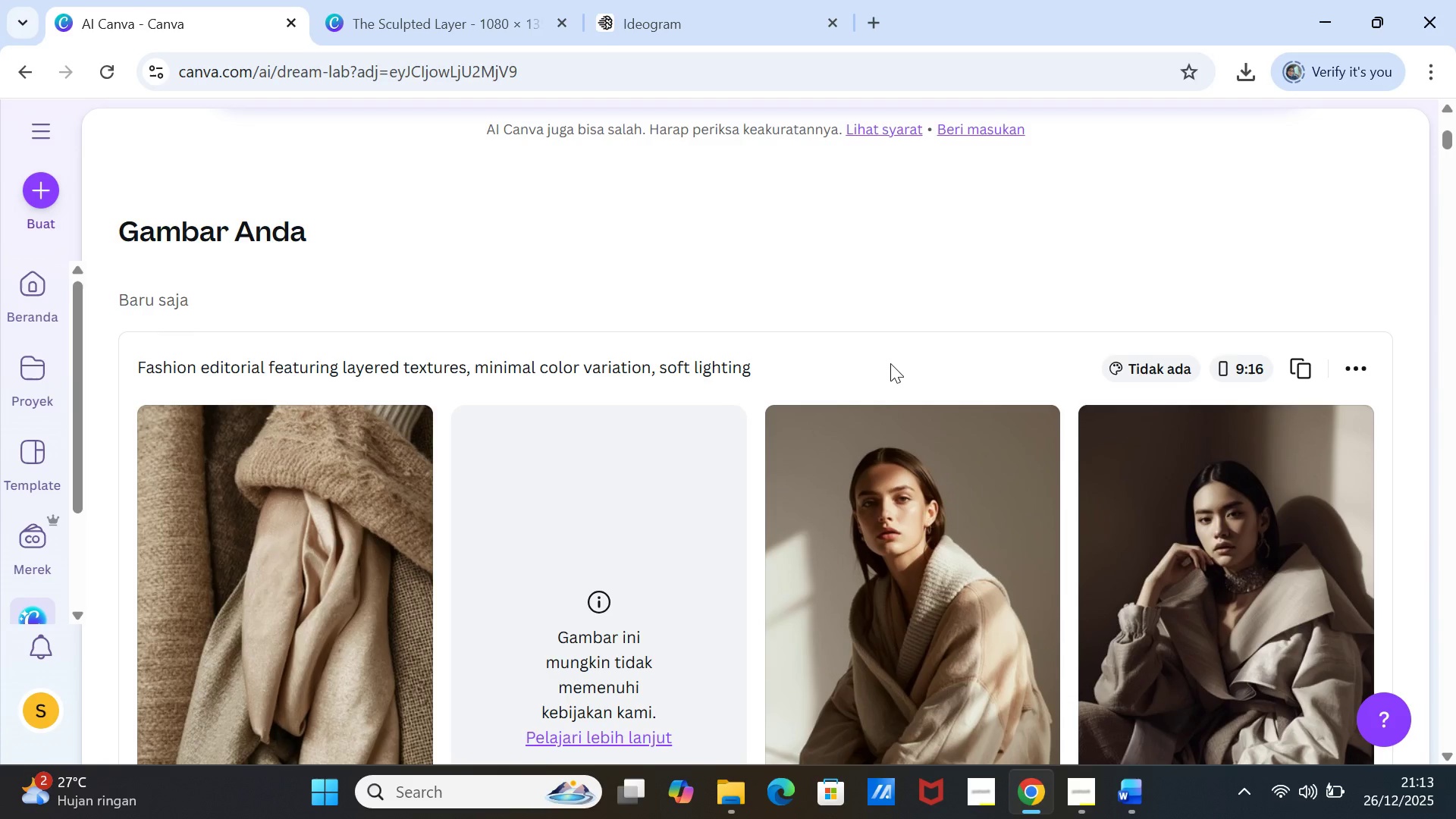 
hold_key(key=ControlLeft, duration=0.39)
 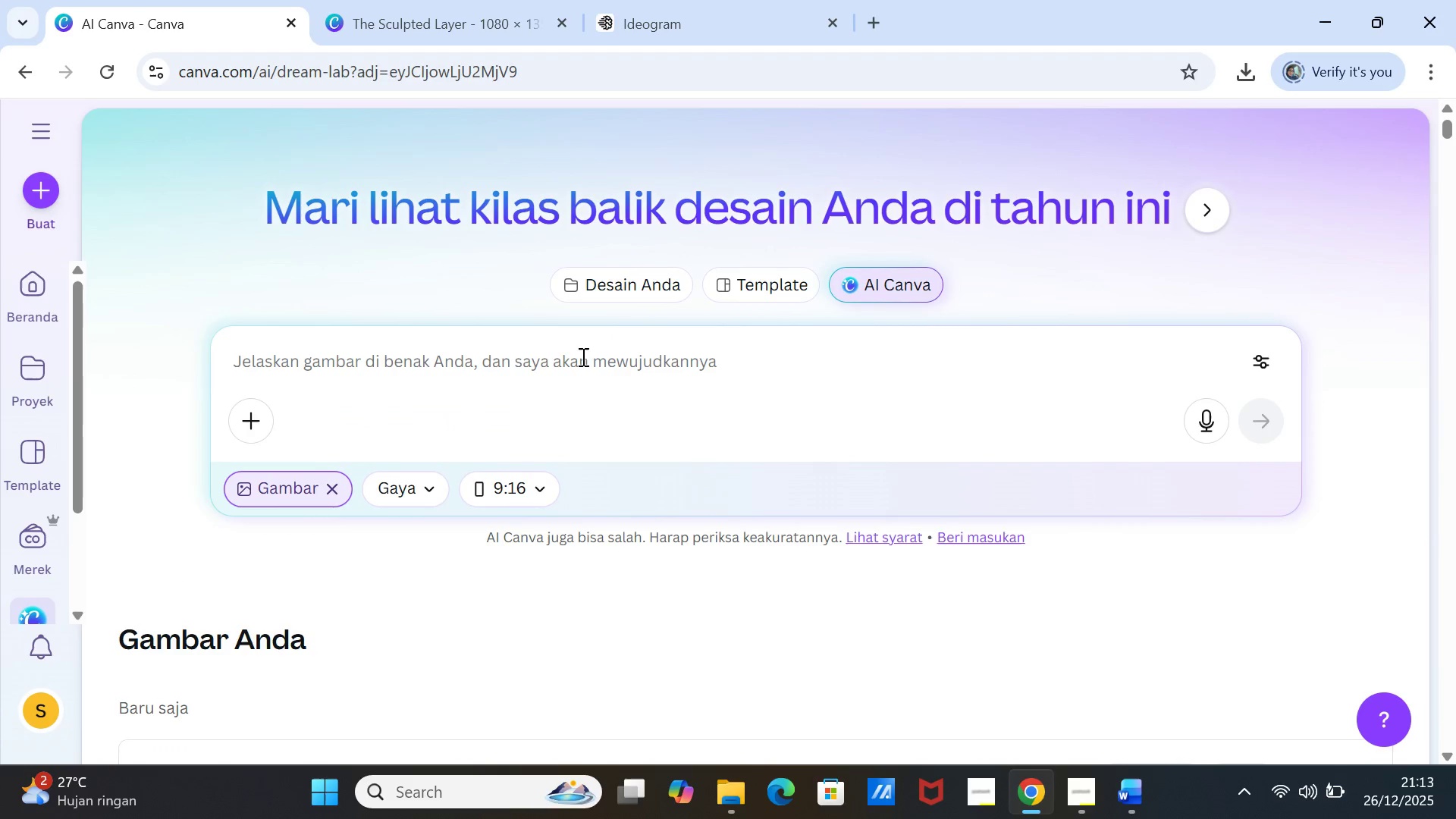 
scroll: coordinate [609, 334], scroll_direction: up, amount: 5.0
 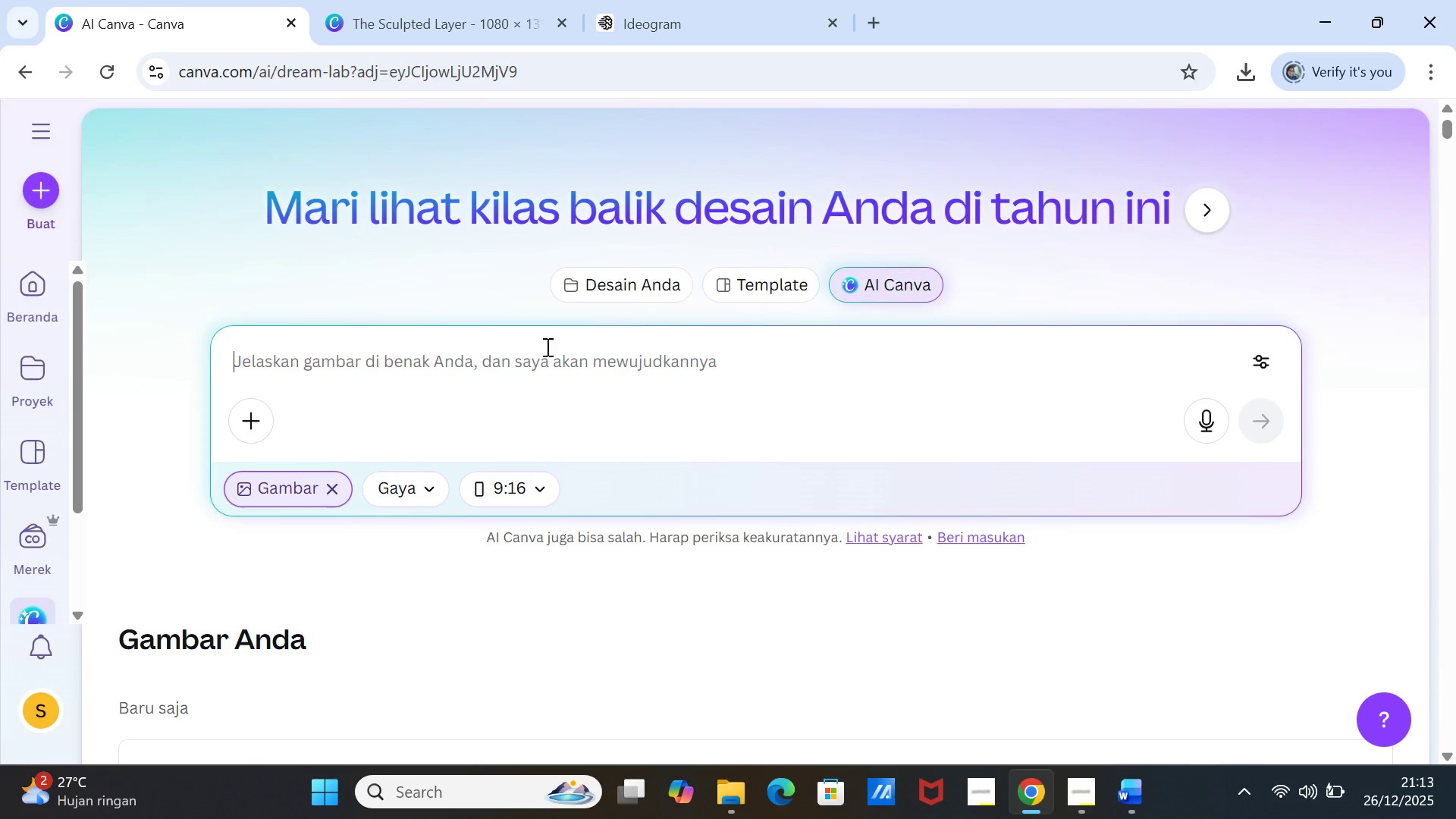 
left_click([546, 347])
 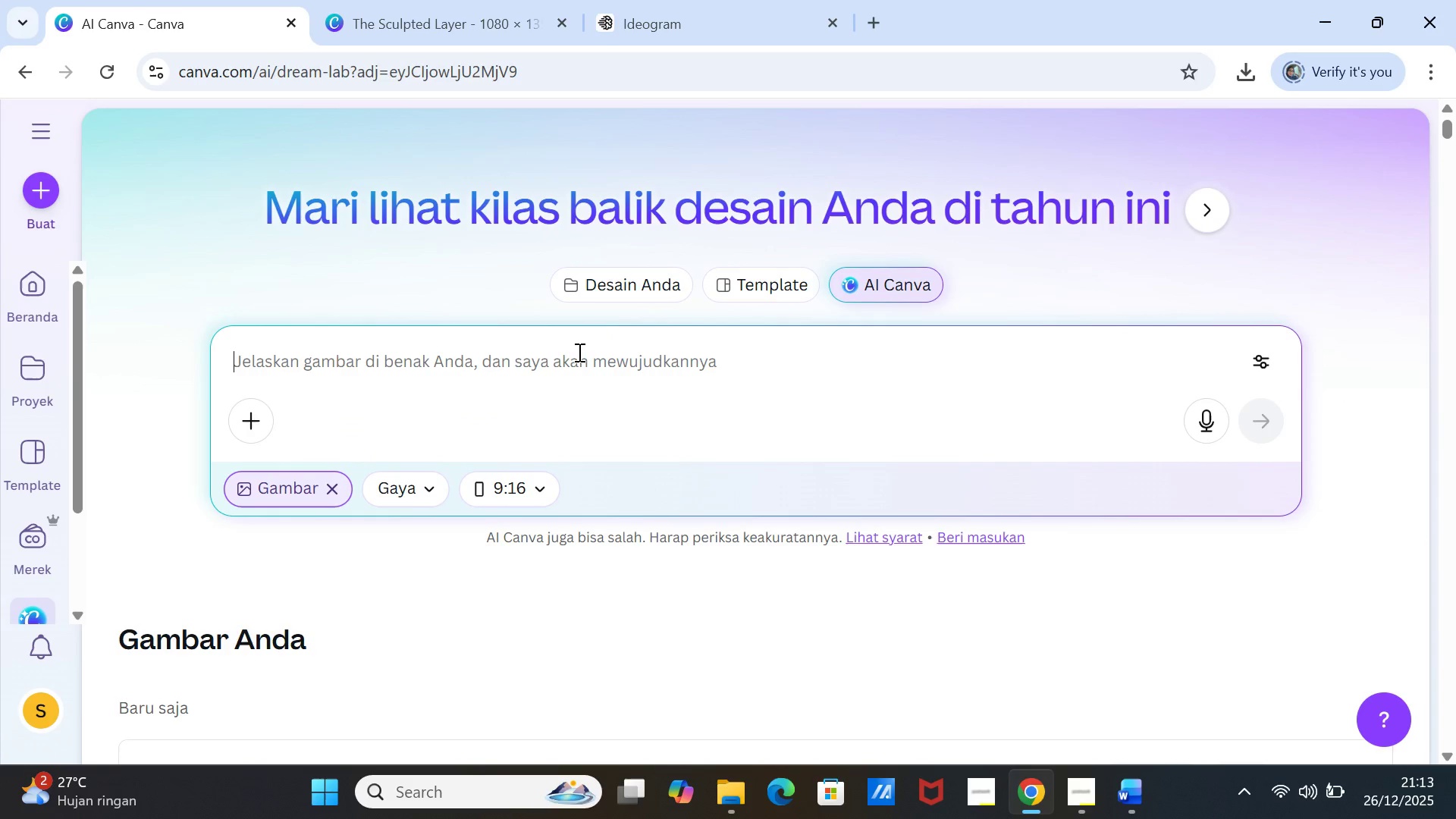 
key(Control+V)
 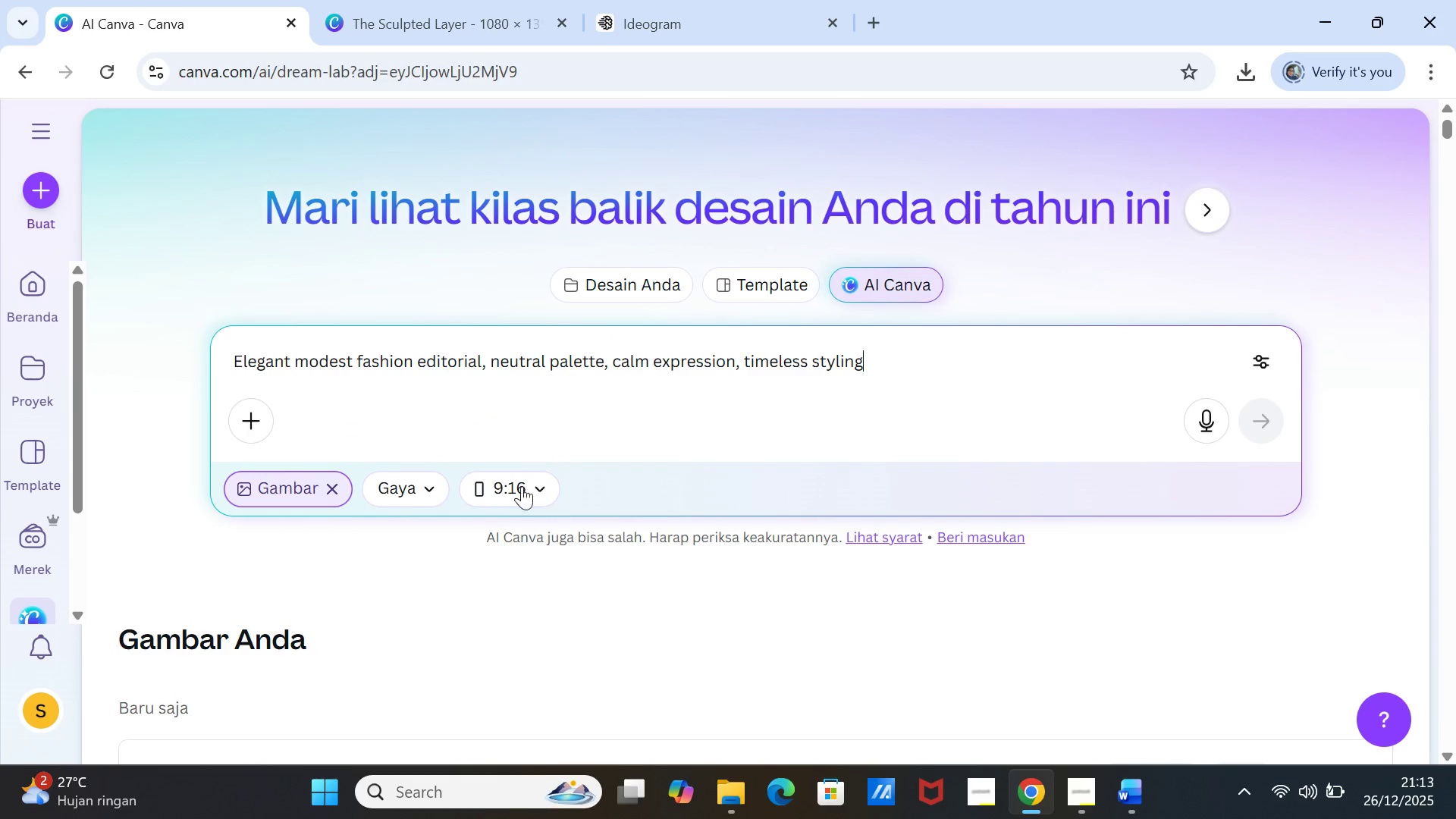 
left_click([522, 486])
 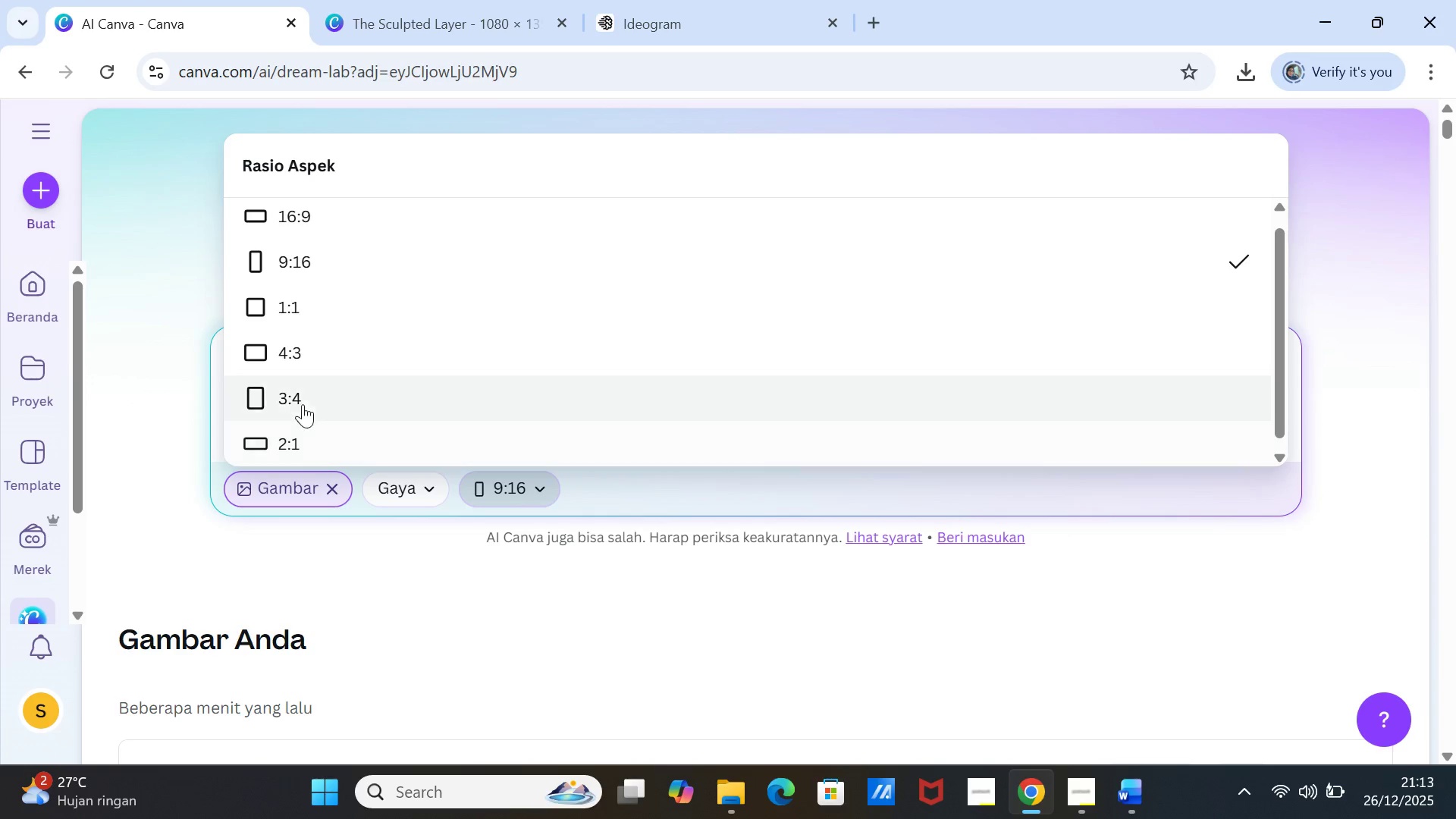 
left_click([301, 403])
 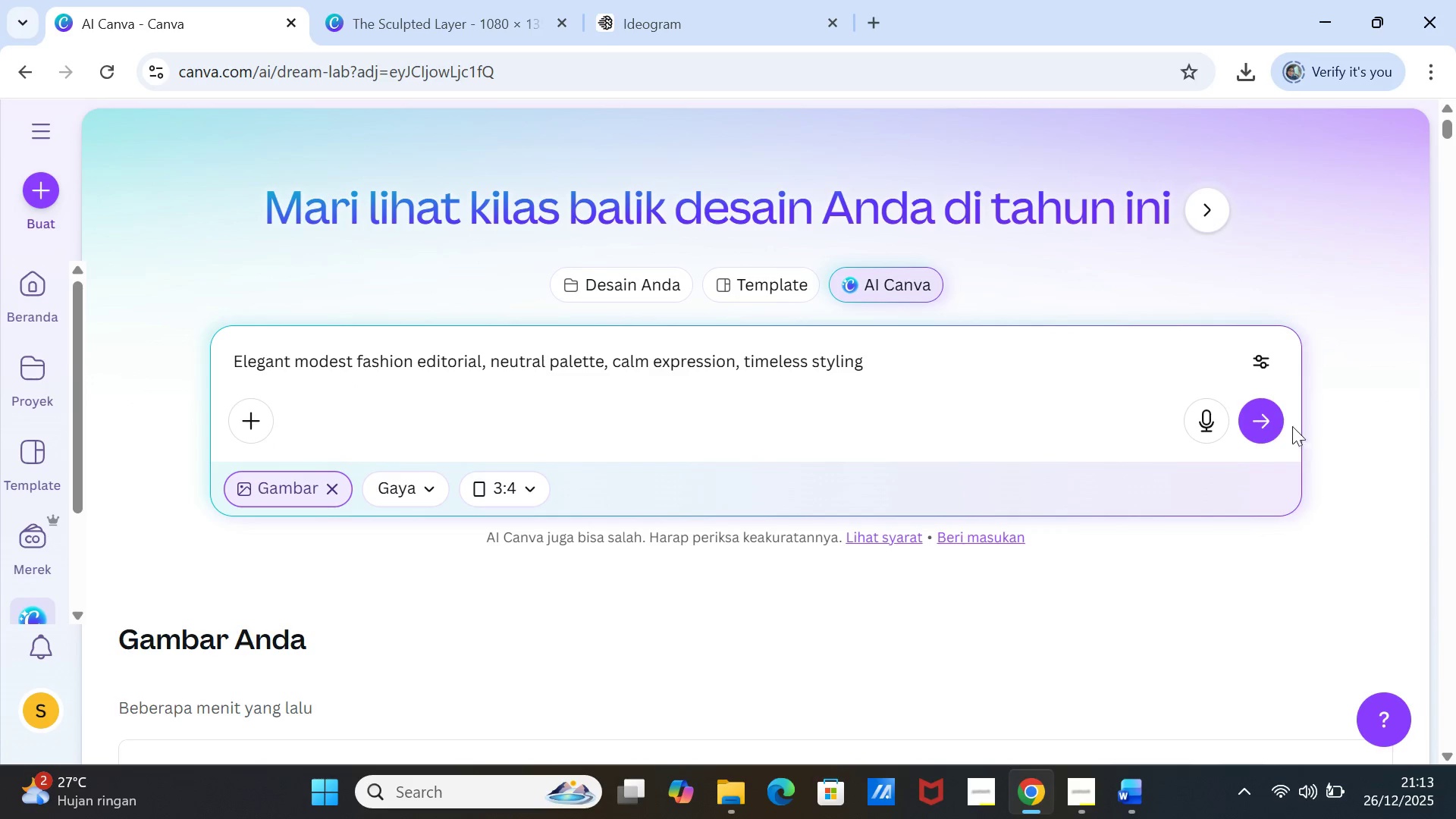 
left_click([1264, 419])
 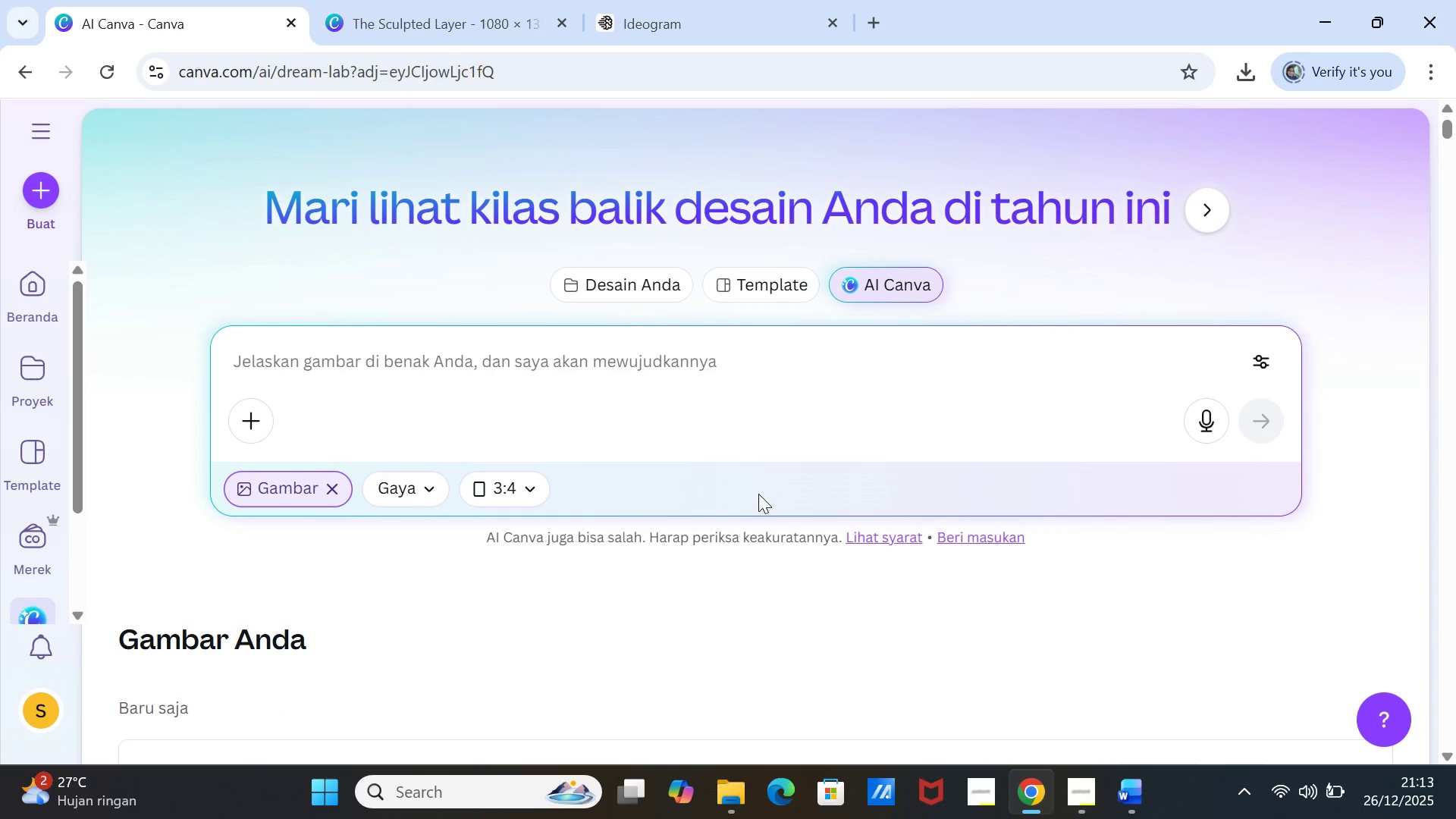 
scroll: coordinate [758, 514], scroll_direction: down, amount: 5.0
 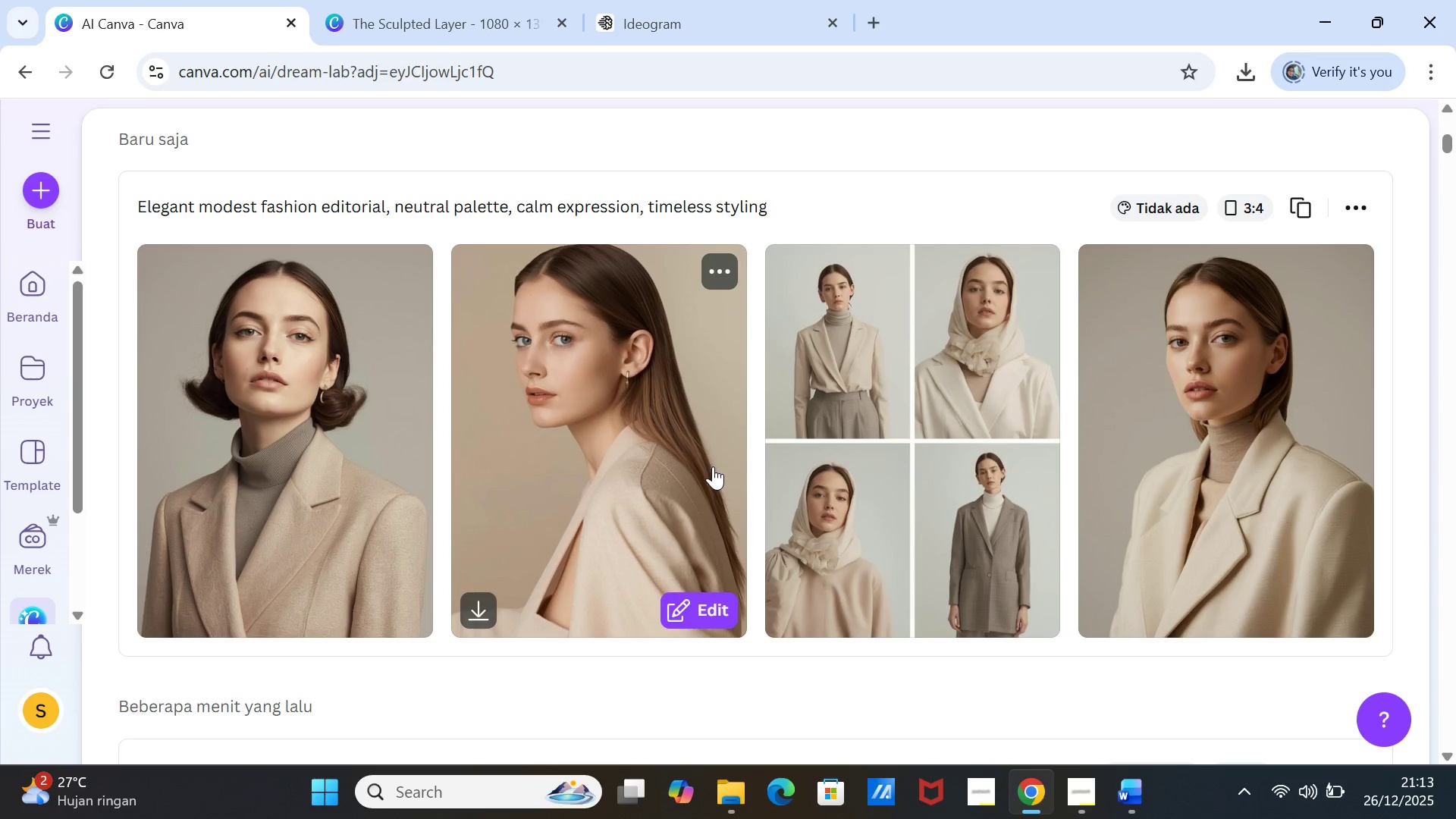 
wait(13.66)
 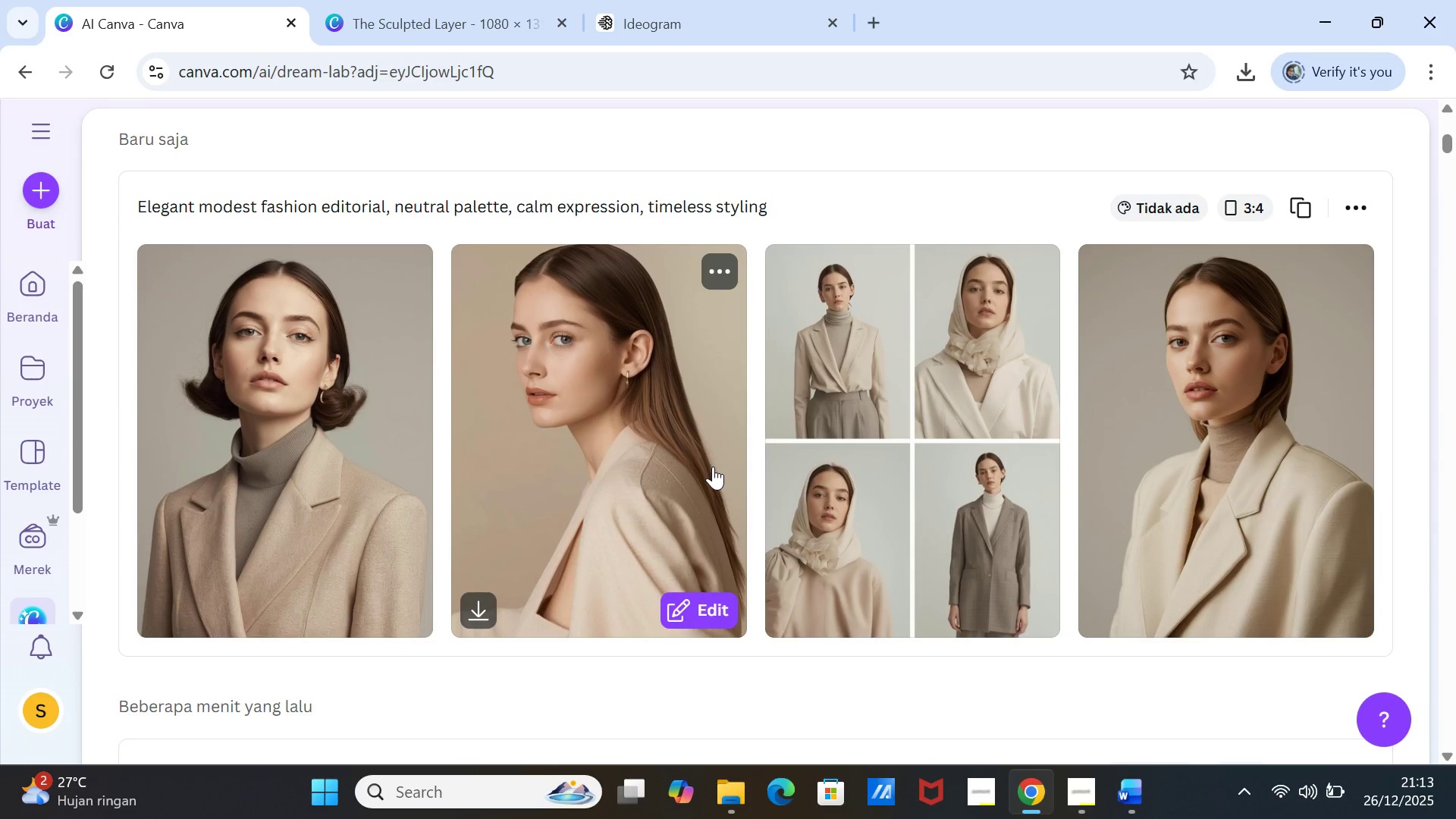 
left_click([1309, 211])
 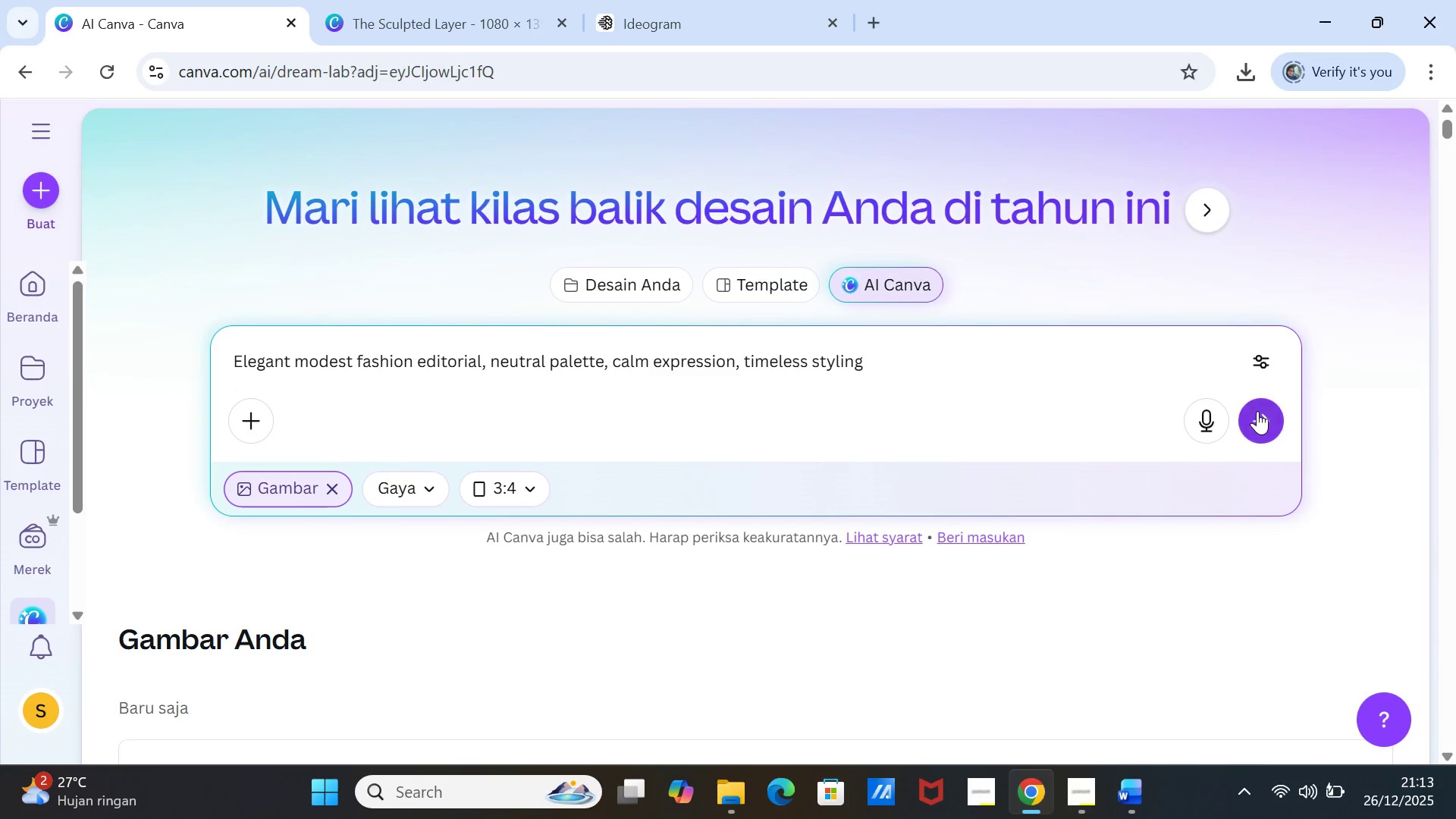 
left_click([1258, 411])
 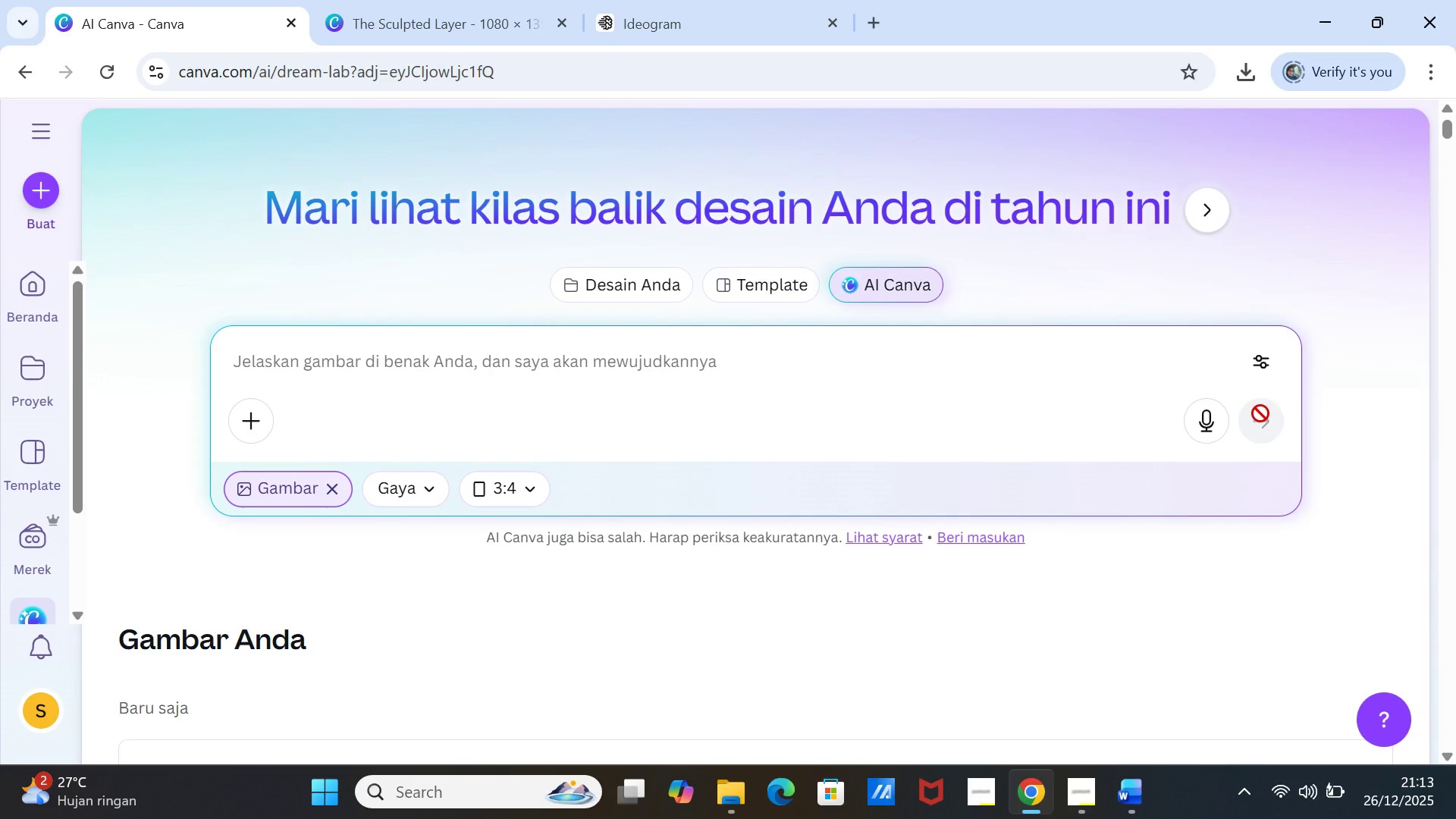 
scroll: coordinate [1207, 521], scroll_direction: down, amount: 5.0
 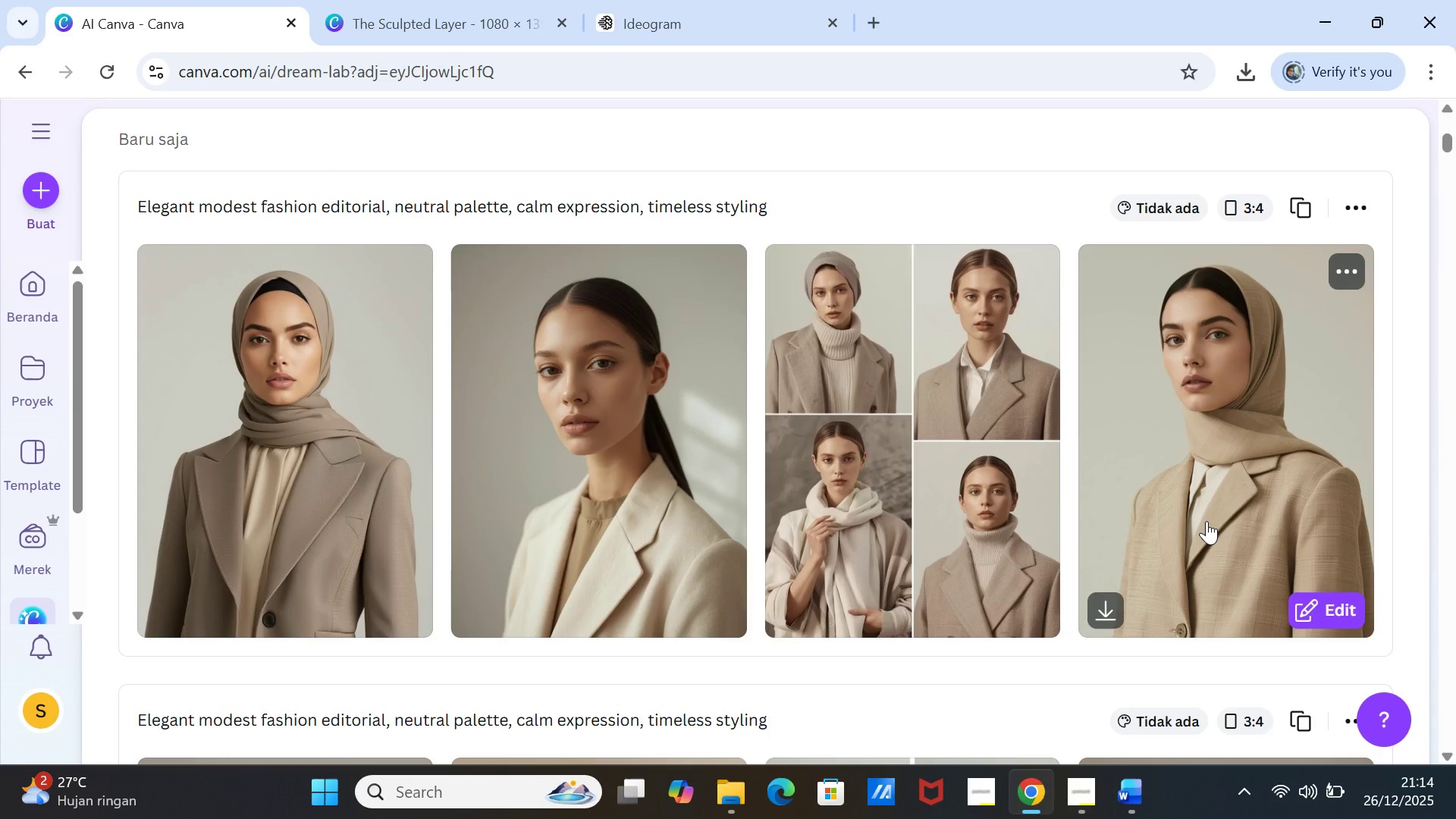 
wait(18.86)
 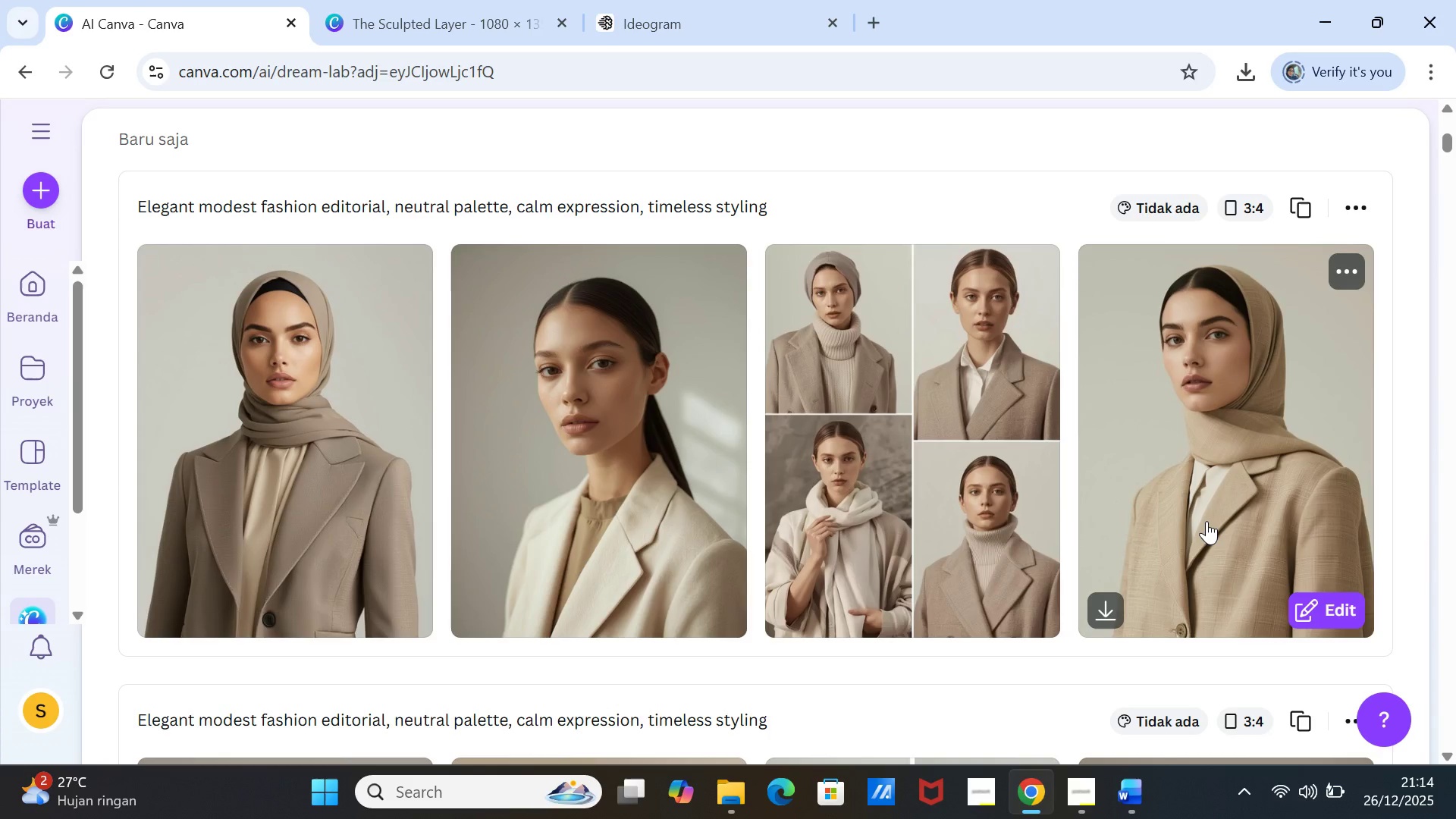 
scroll: coordinate [1207, 521], scroll_direction: up, amount: 3.0
 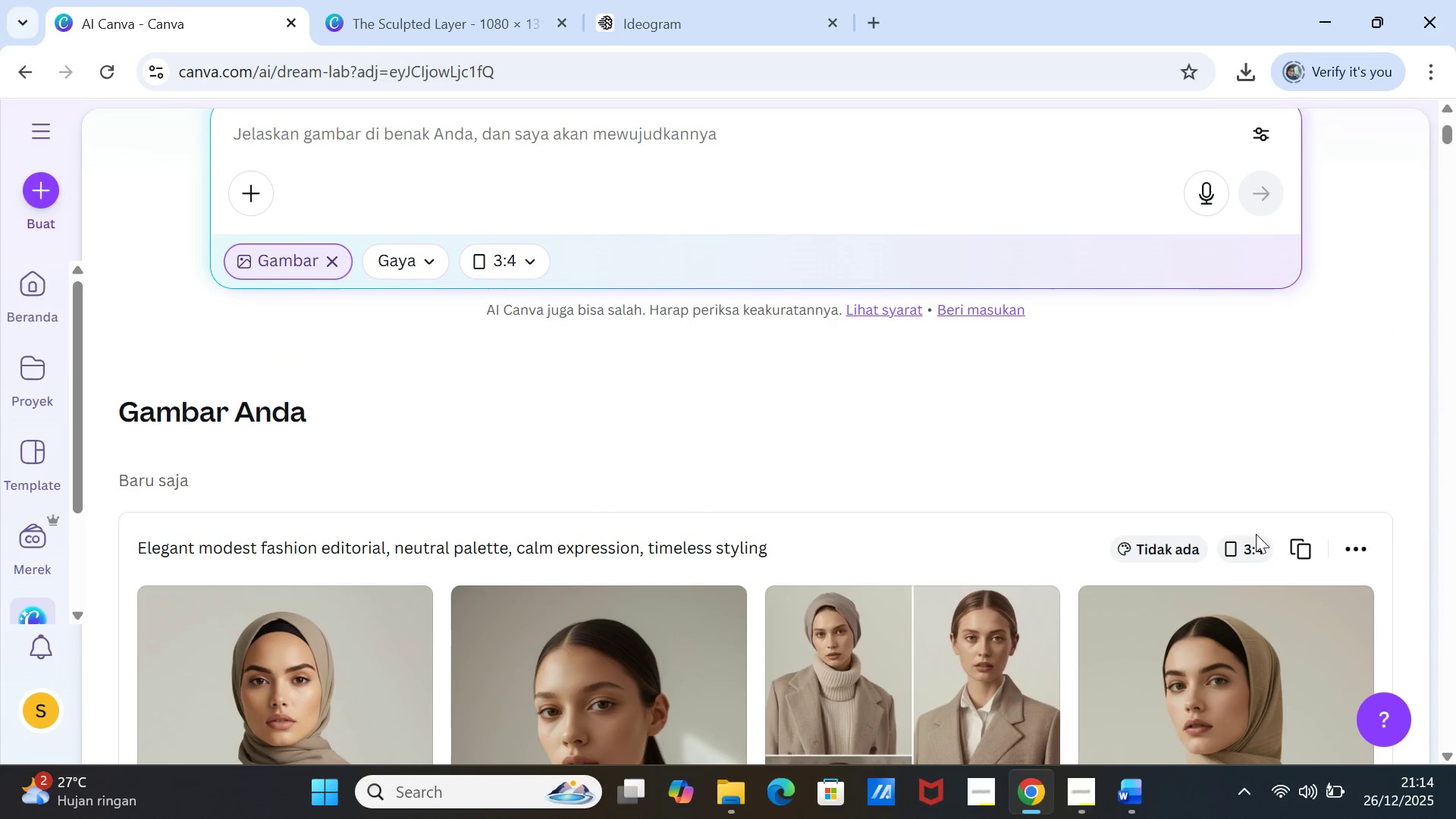 
left_click([1306, 554])
 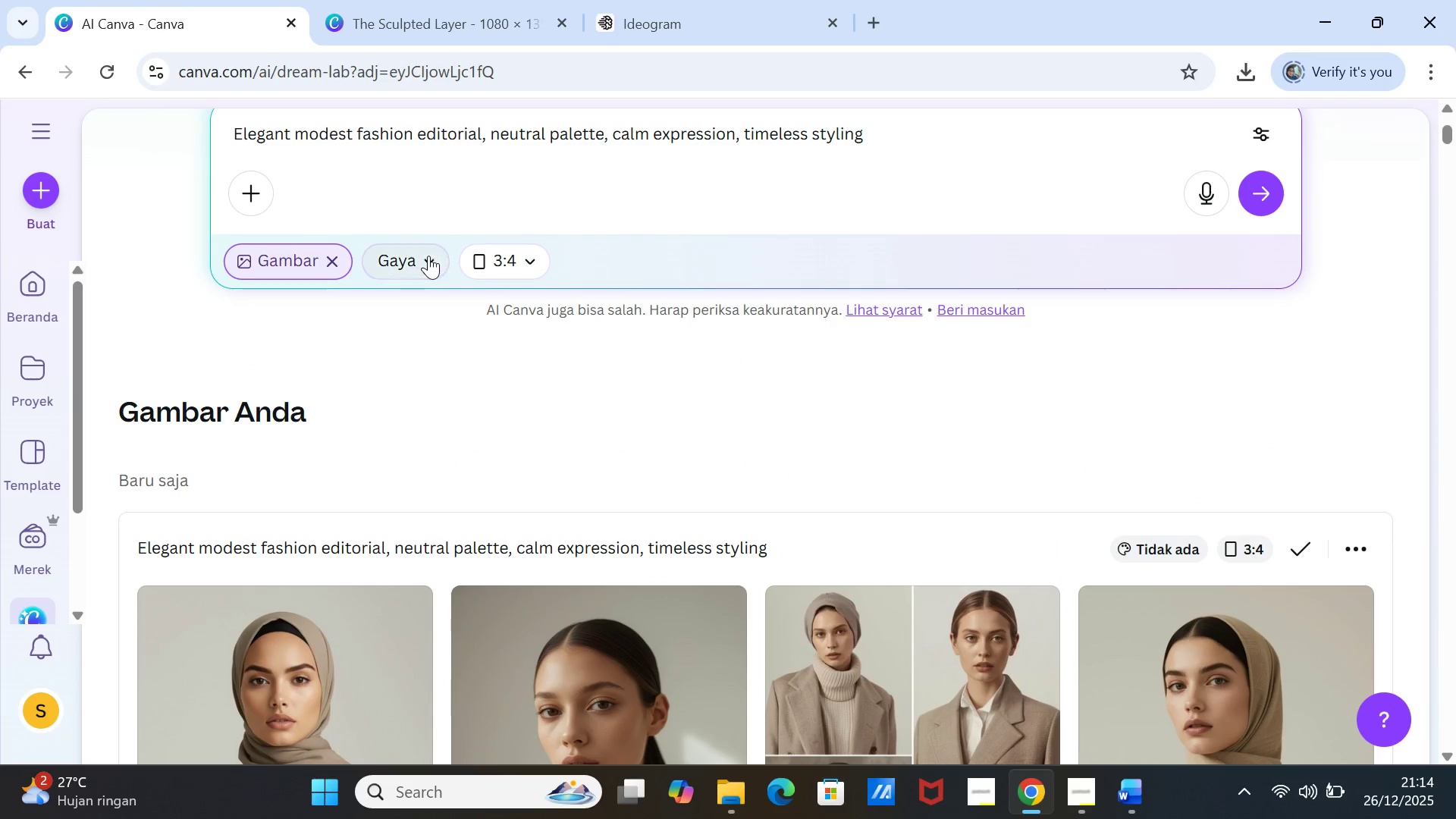 
left_click([428, 256])
 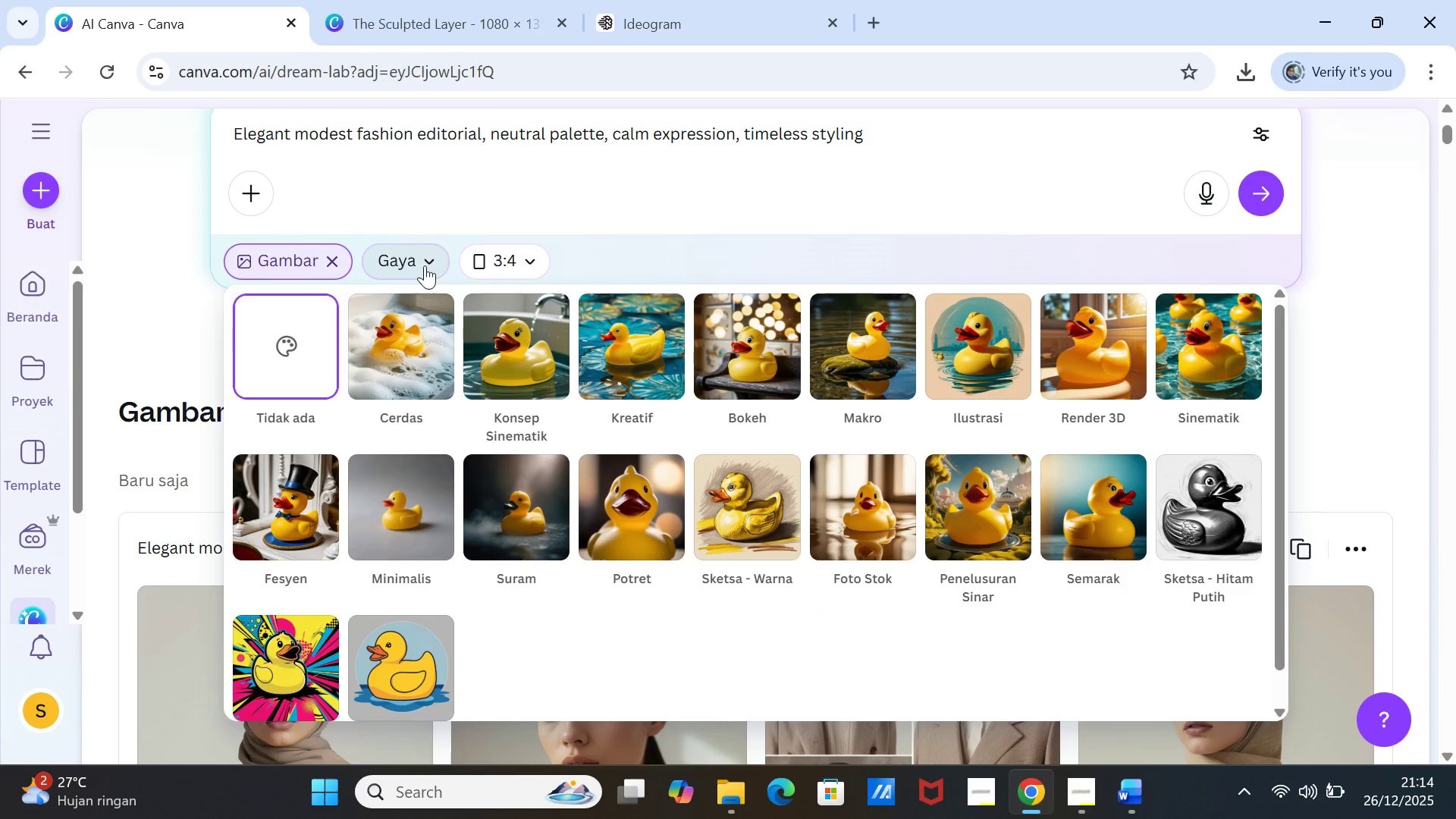 
left_click([310, 485])
 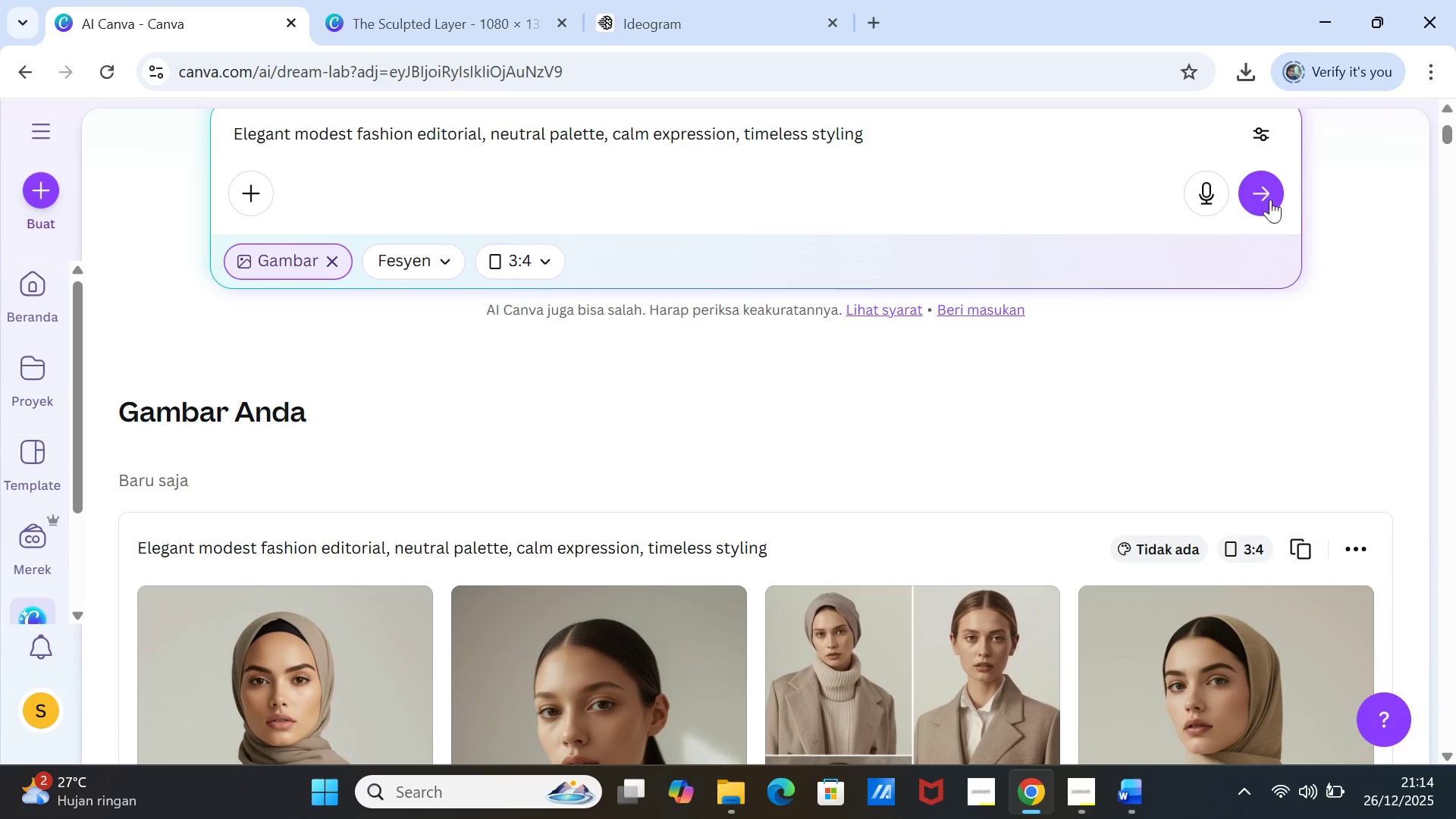 
left_click([1267, 190])
 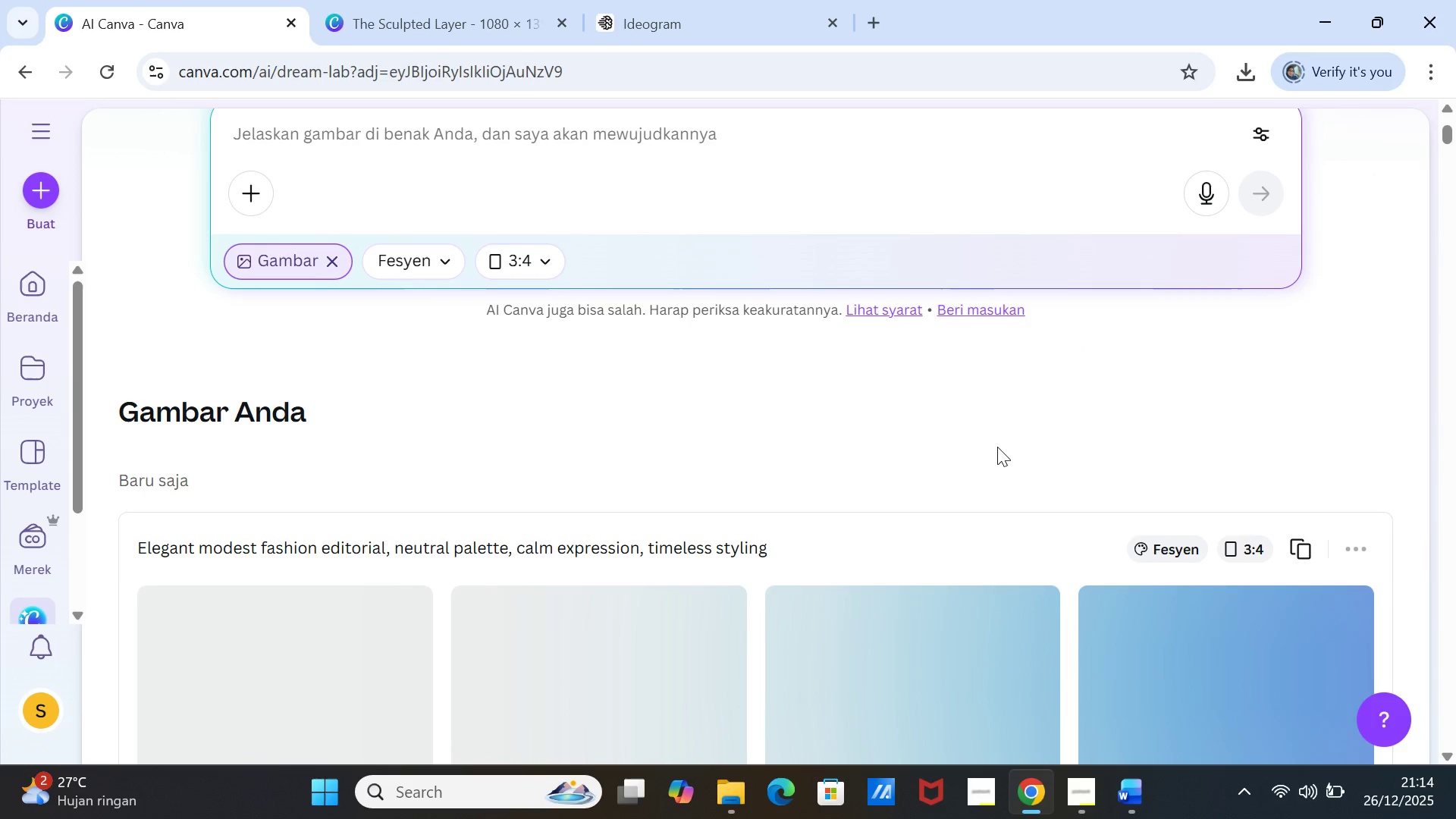 
scroll: coordinate [996, 447], scroll_direction: down, amount: 3.0
 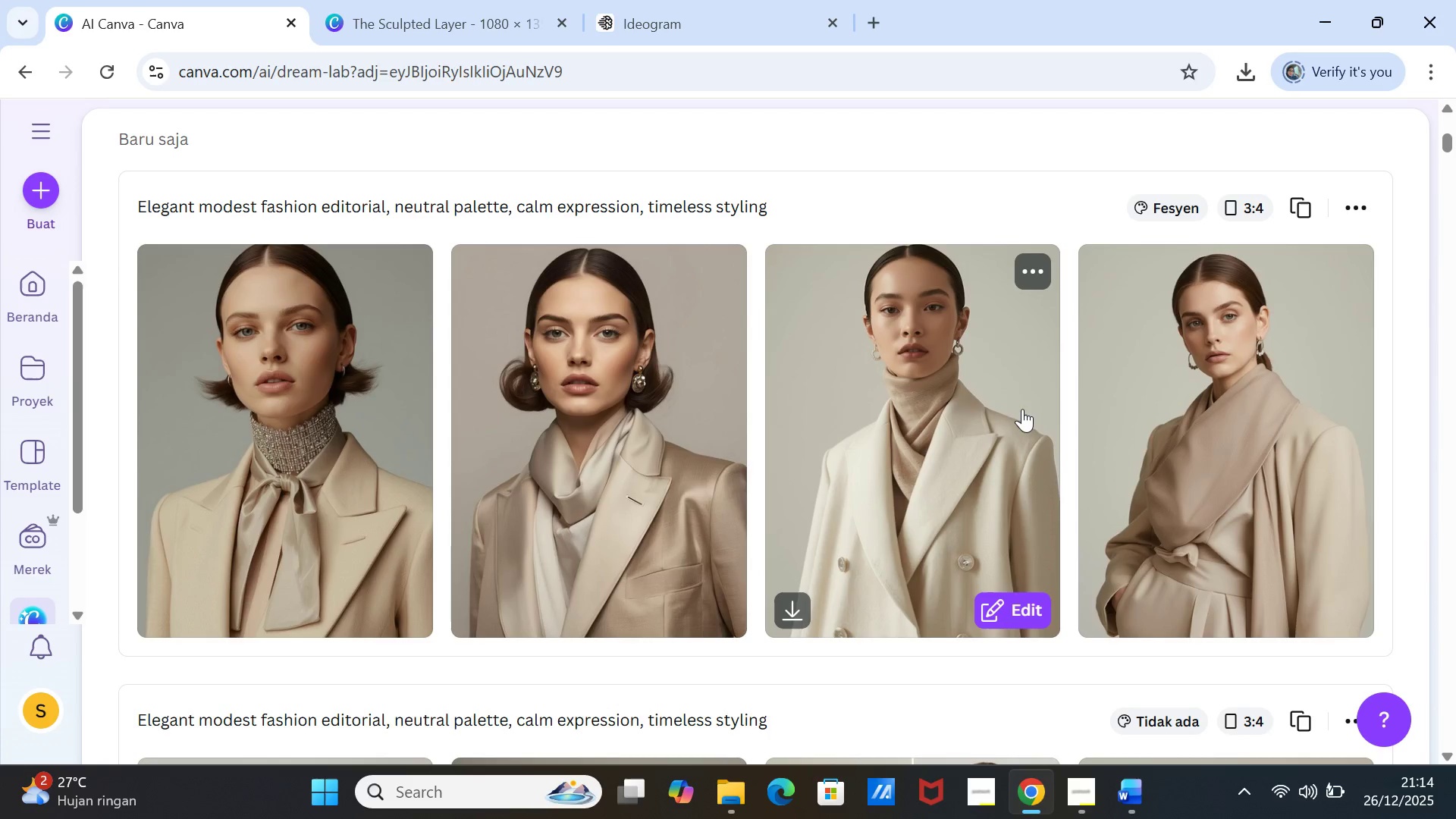 
wait(12.98)
 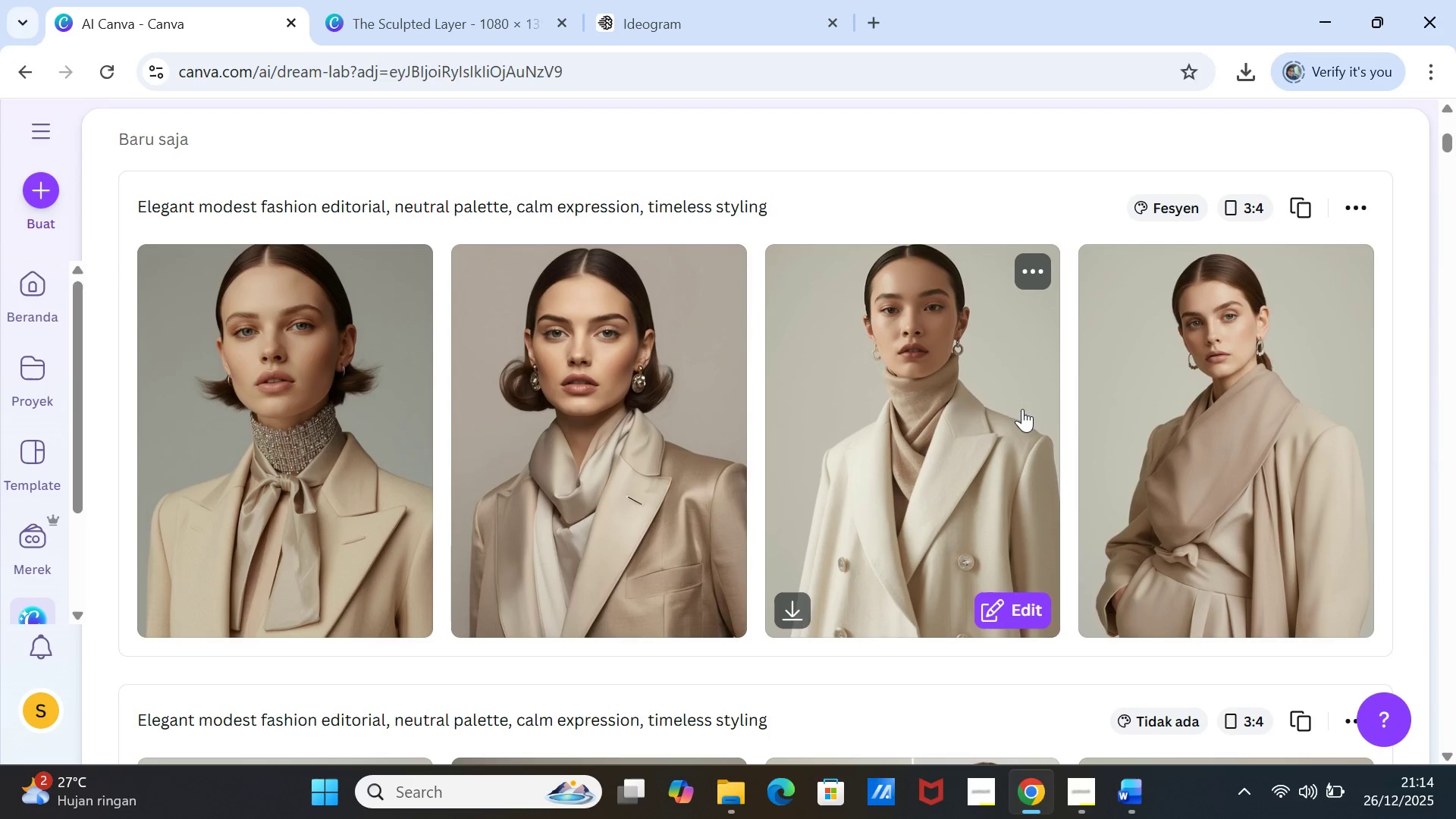 
mouse_move([720, 344])
 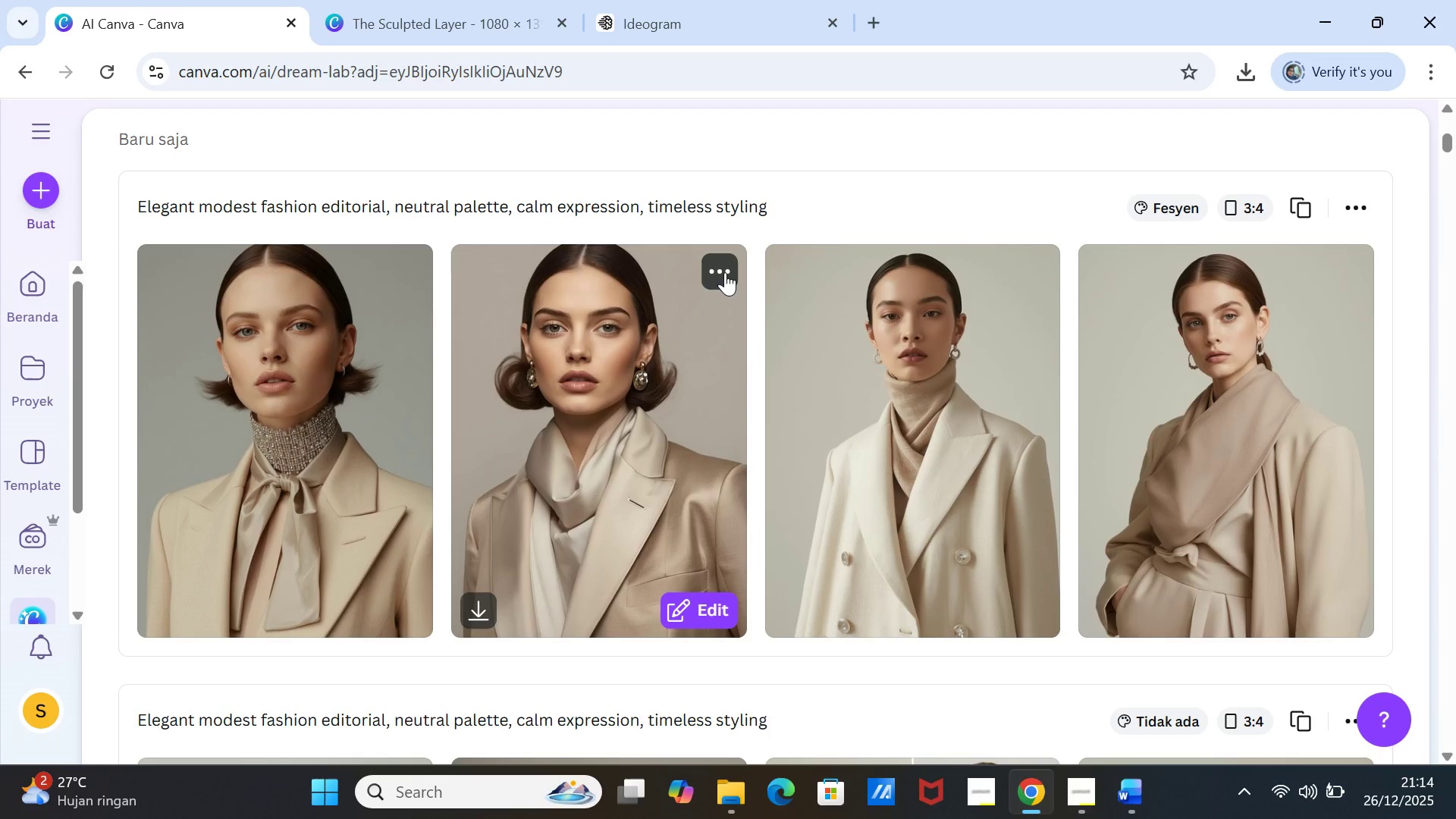 
left_click([725, 272])
 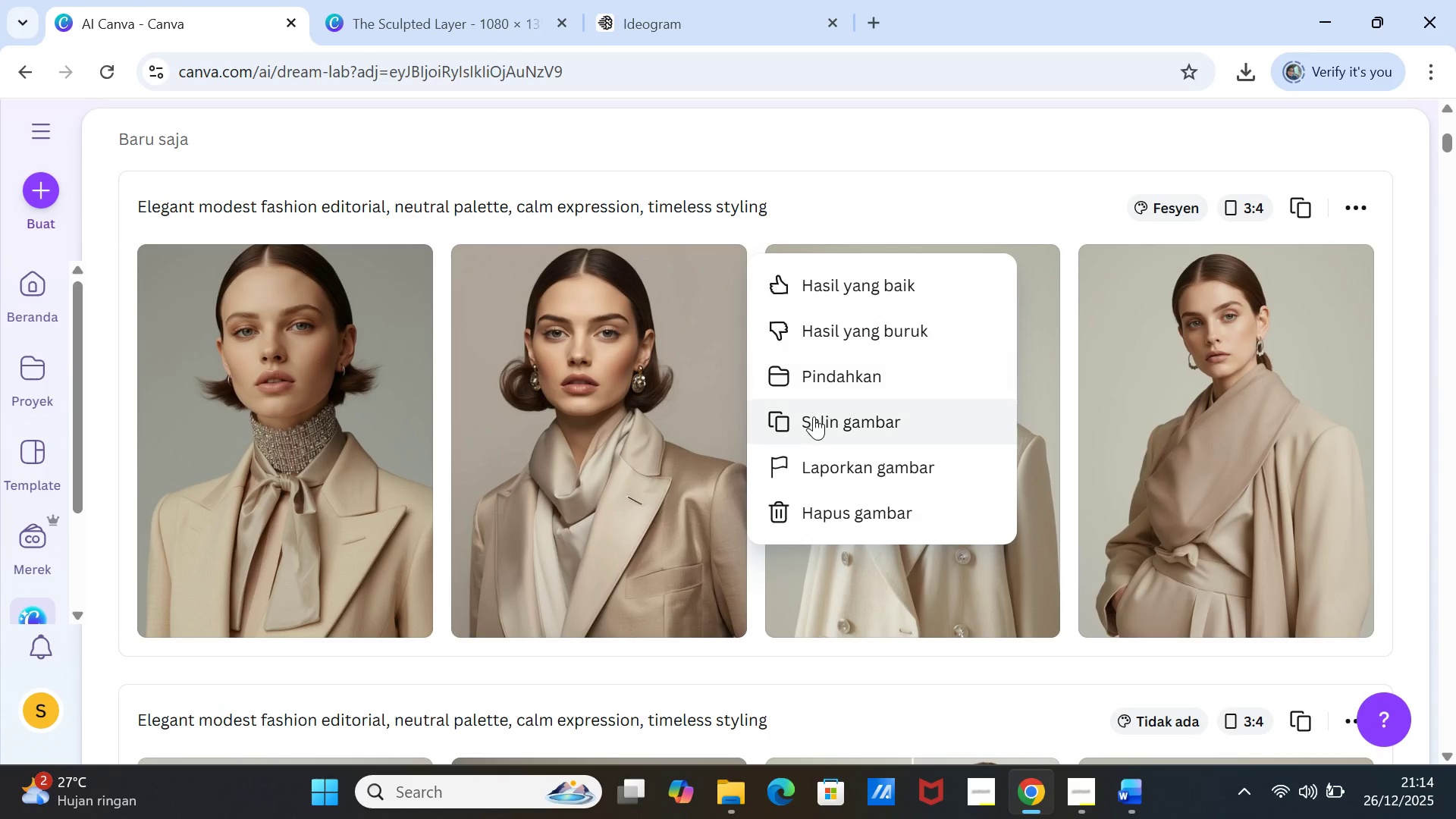 
left_click([814, 417])
 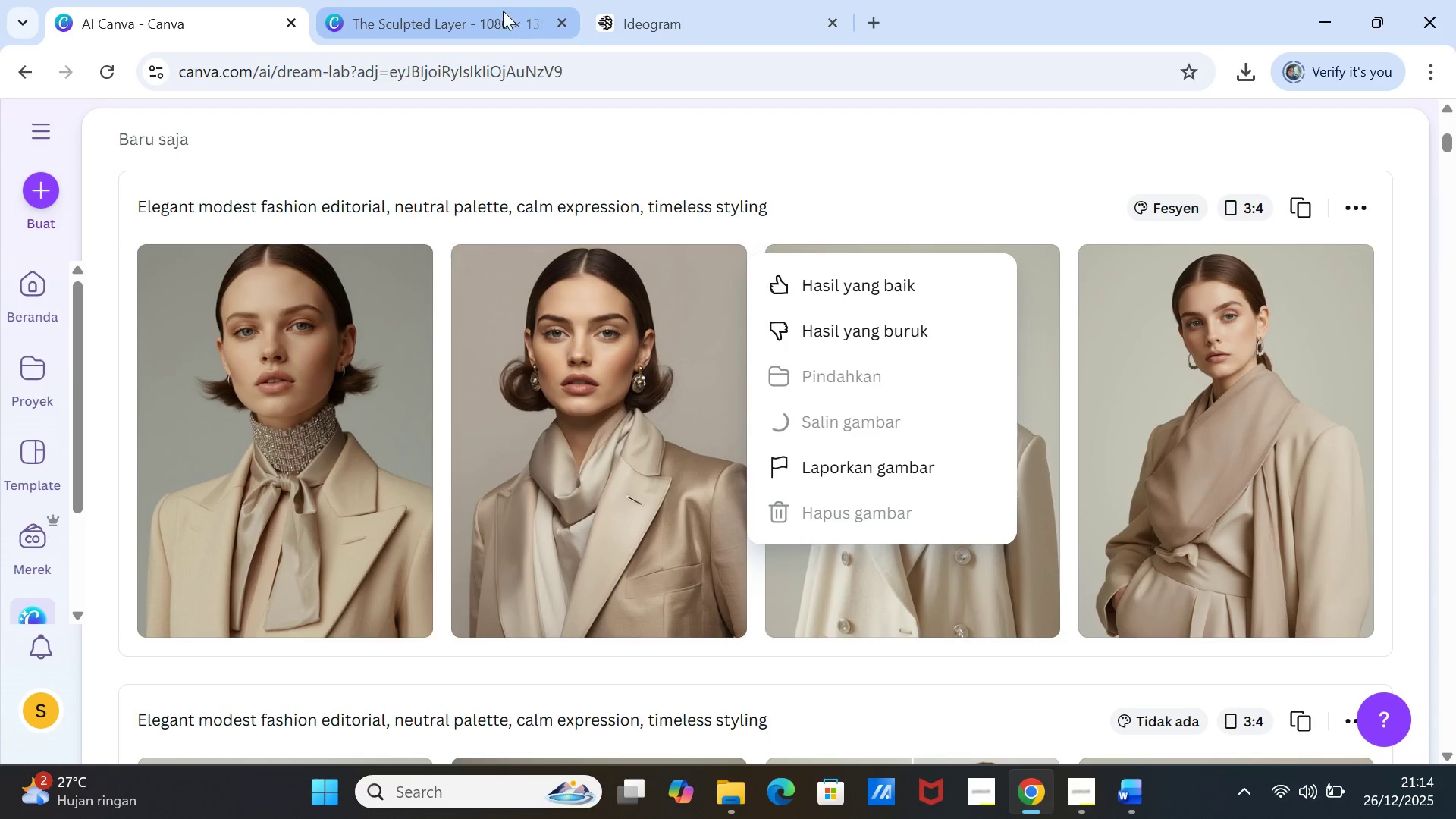 
left_click([494, 8])
 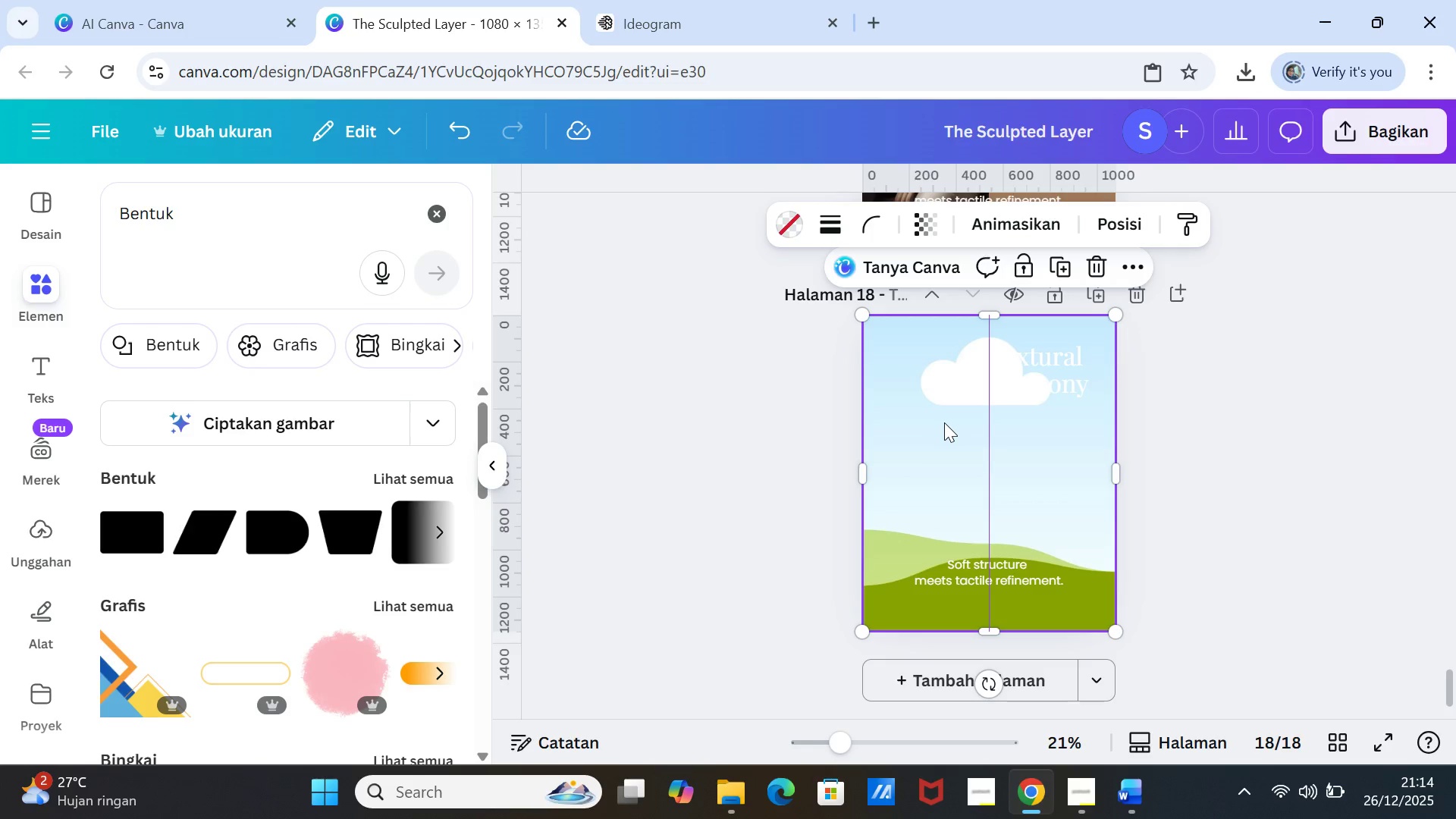 
left_click([944, 422])
 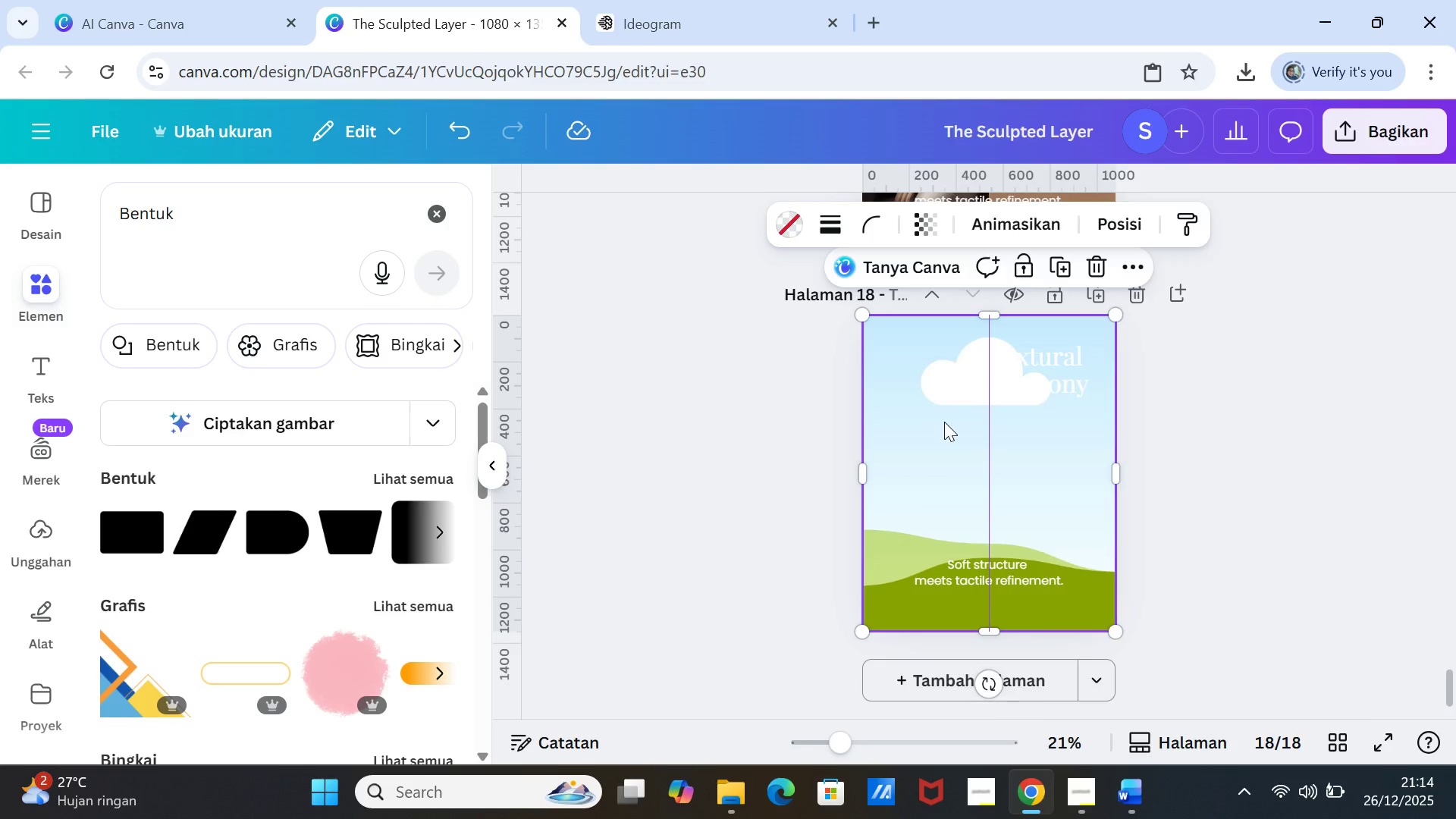 
right_click([944, 422])
 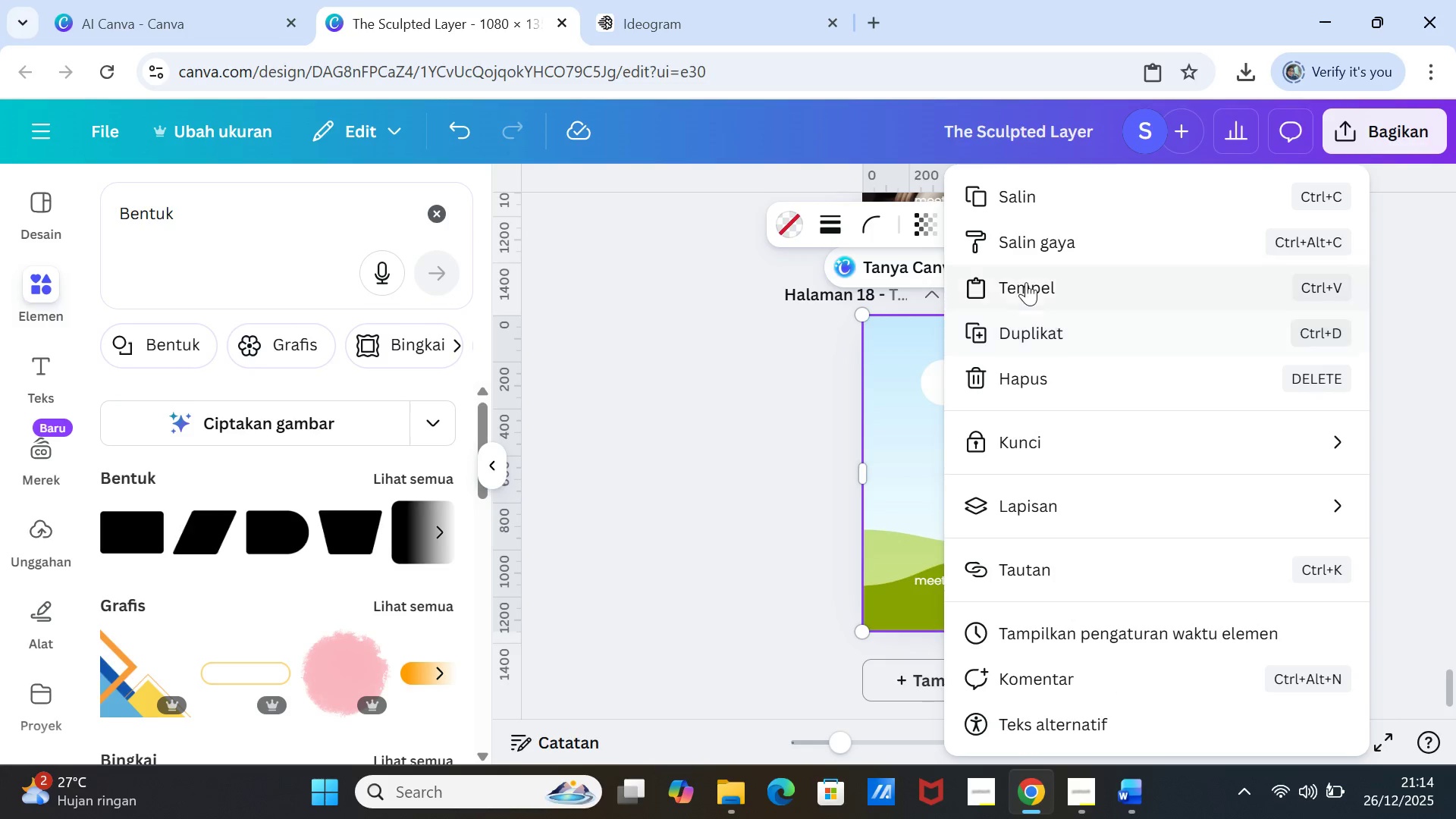 
left_click([1026, 281])
 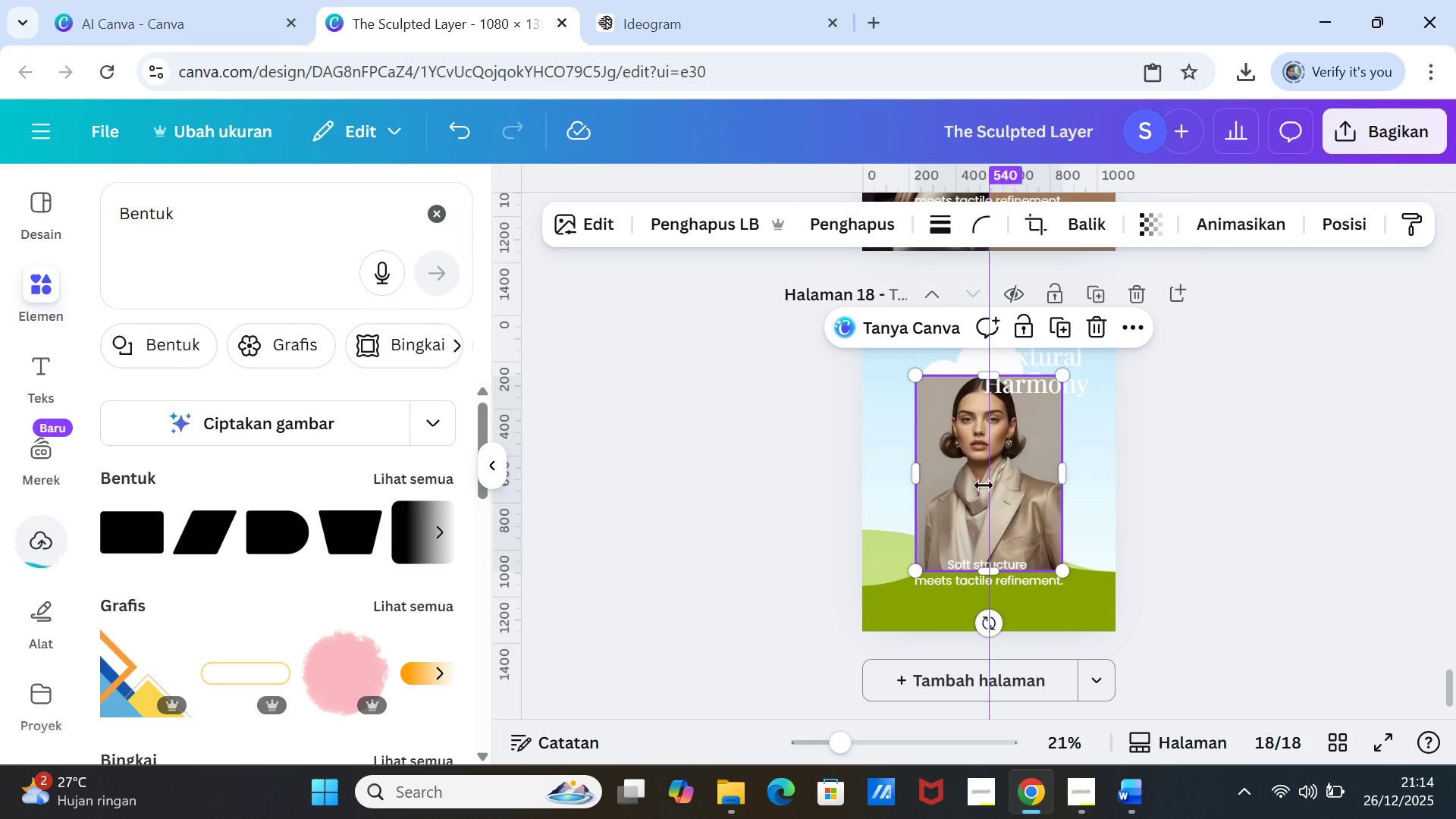 
left_click_drag(start_coordinate=[959, 467], to_coordinate=[959, 456])
 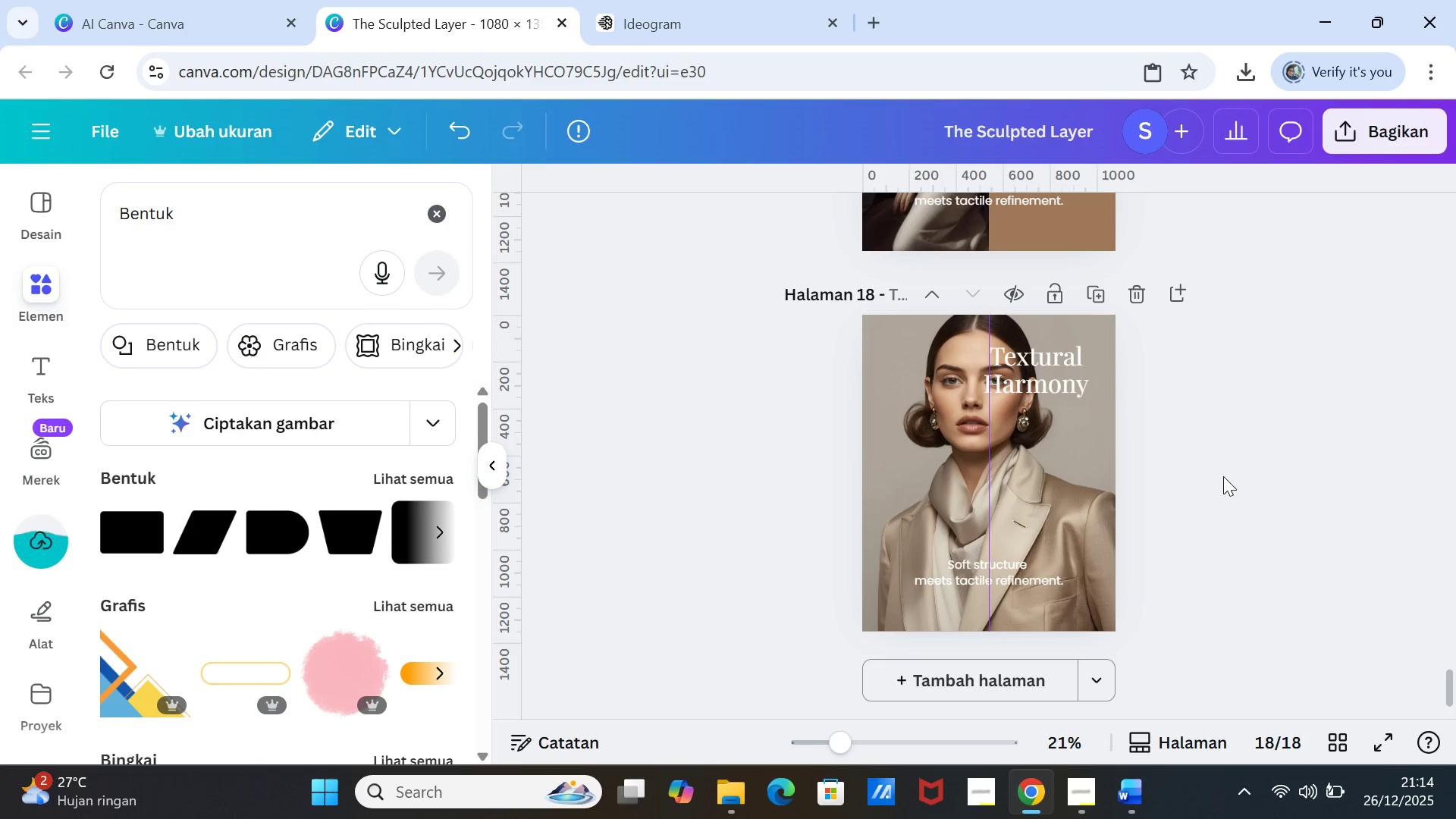 
left_click([1223, 476])
 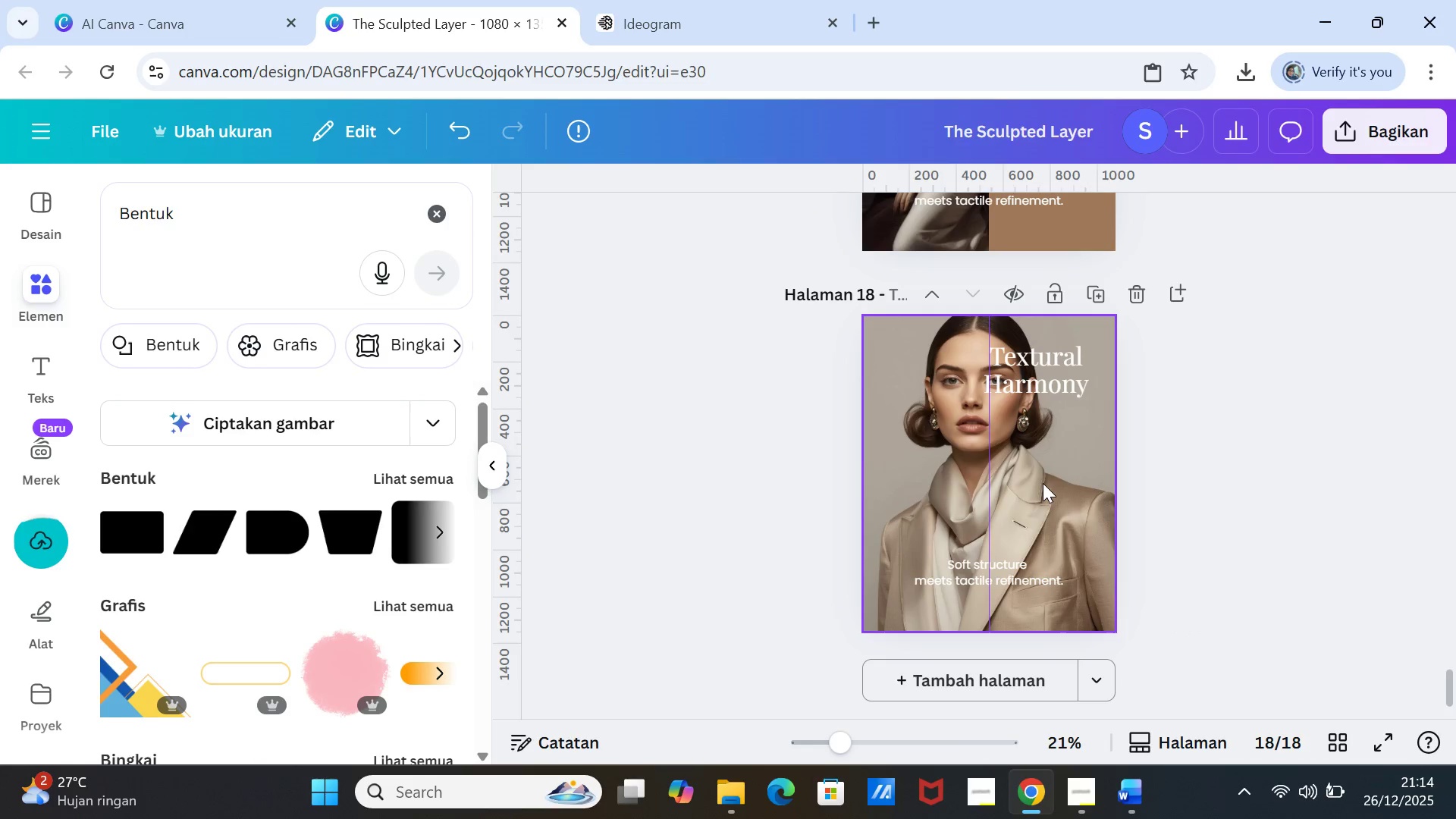 
double_click([1043, 483])
 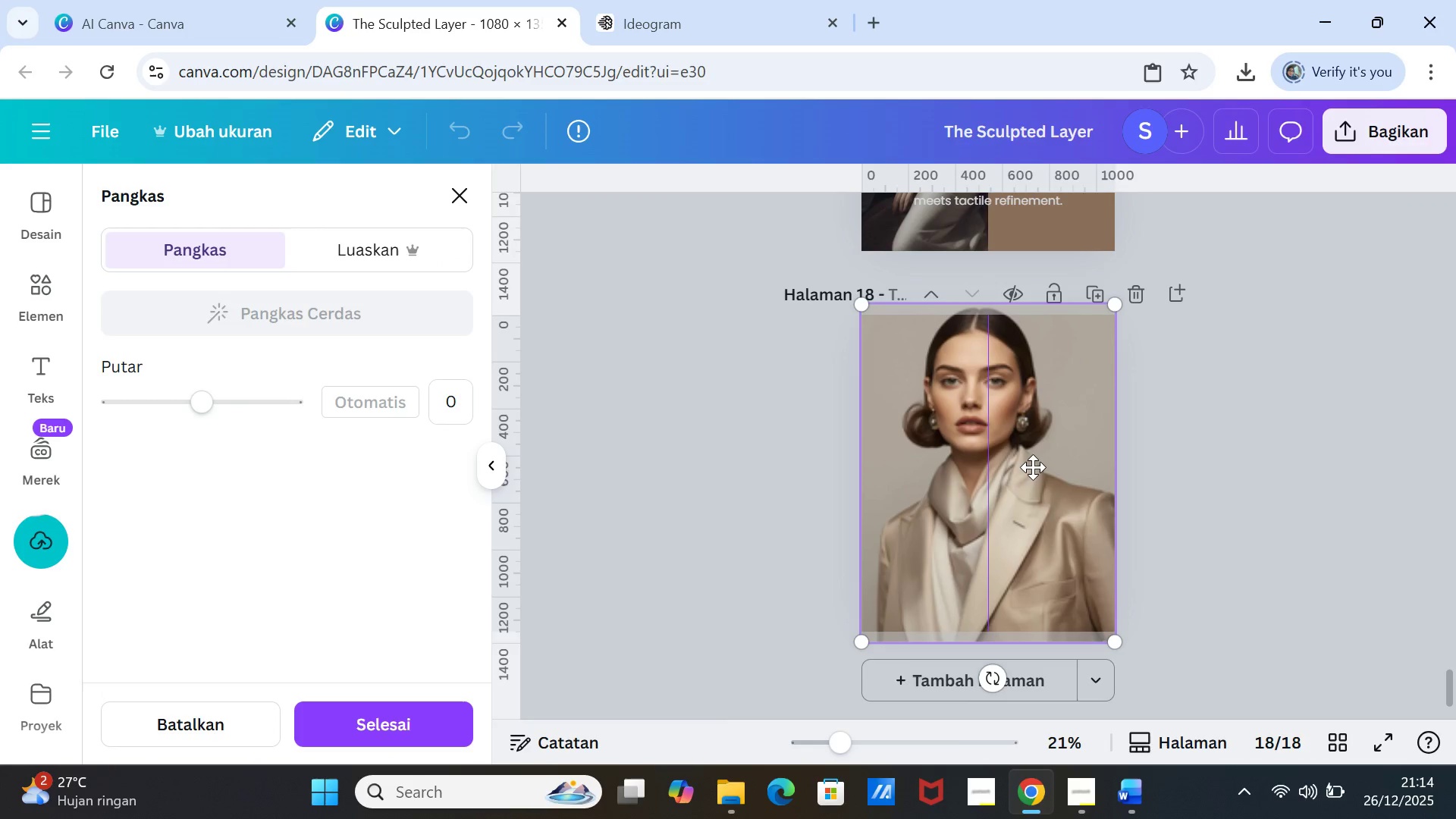 
left_click_drag(start_coordinate=[1034, 468], to_coordinate=[1035, 494])
 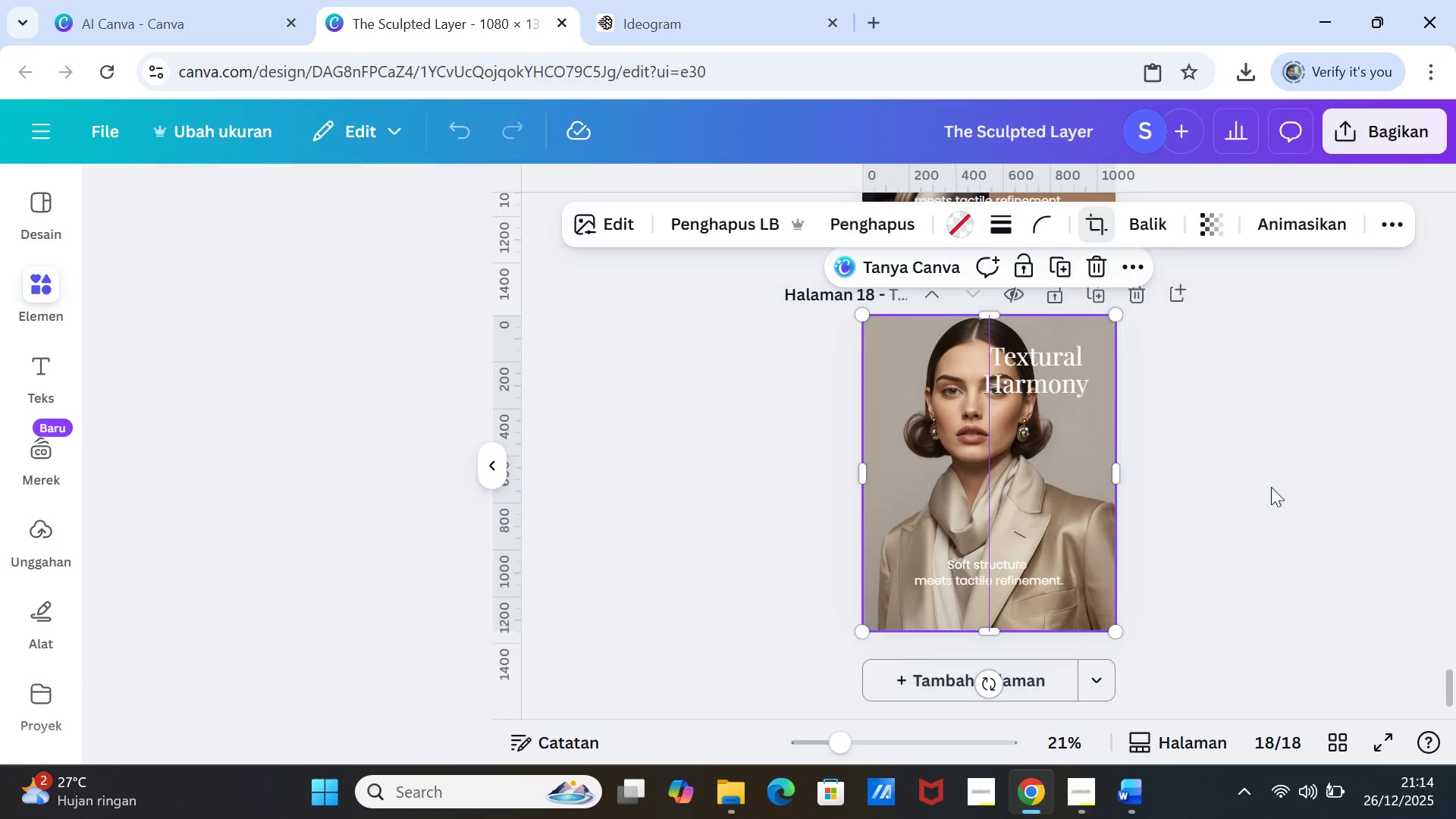 
left_click([1271, 487])
 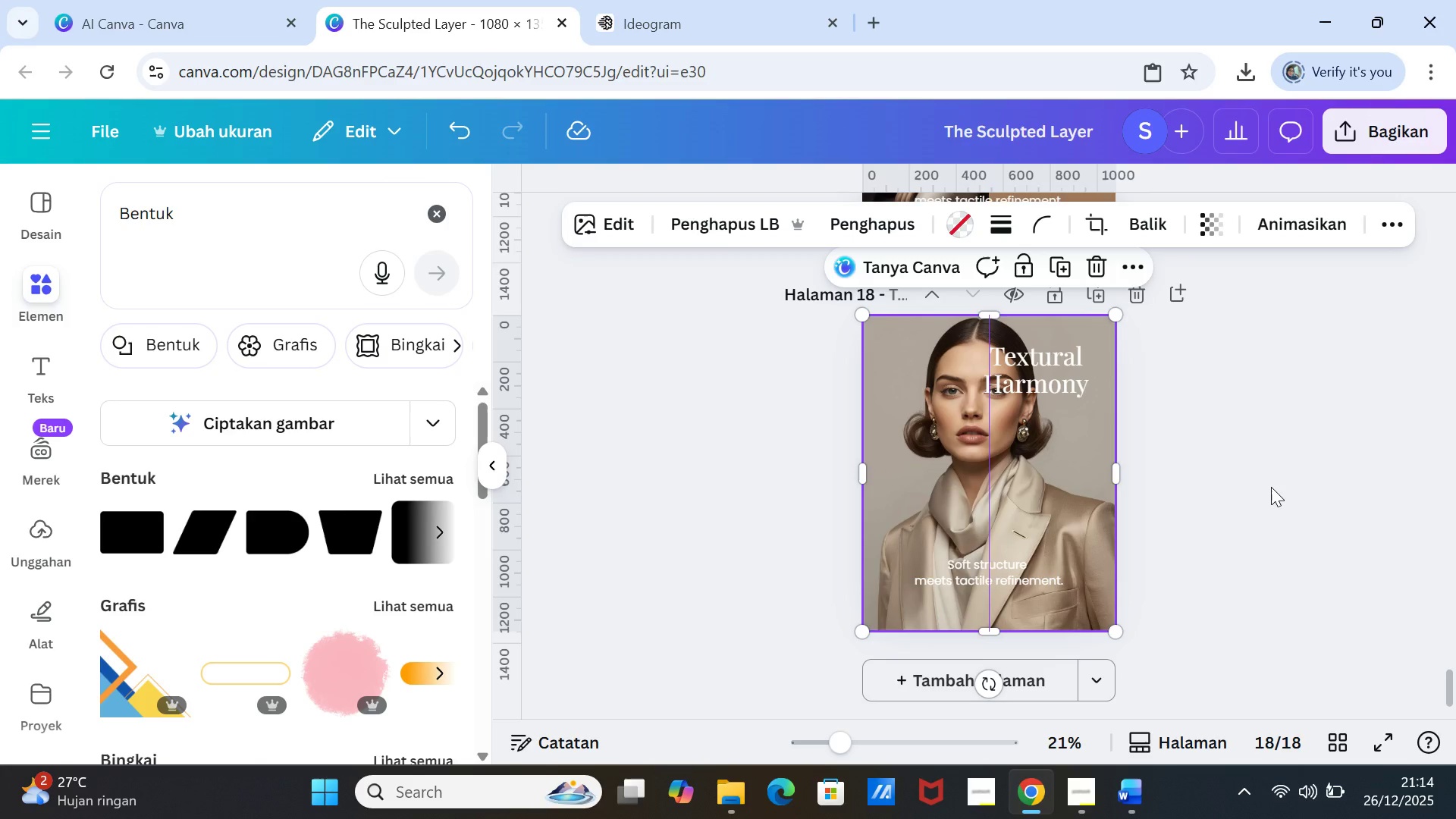 
left_click([1271, 487])
 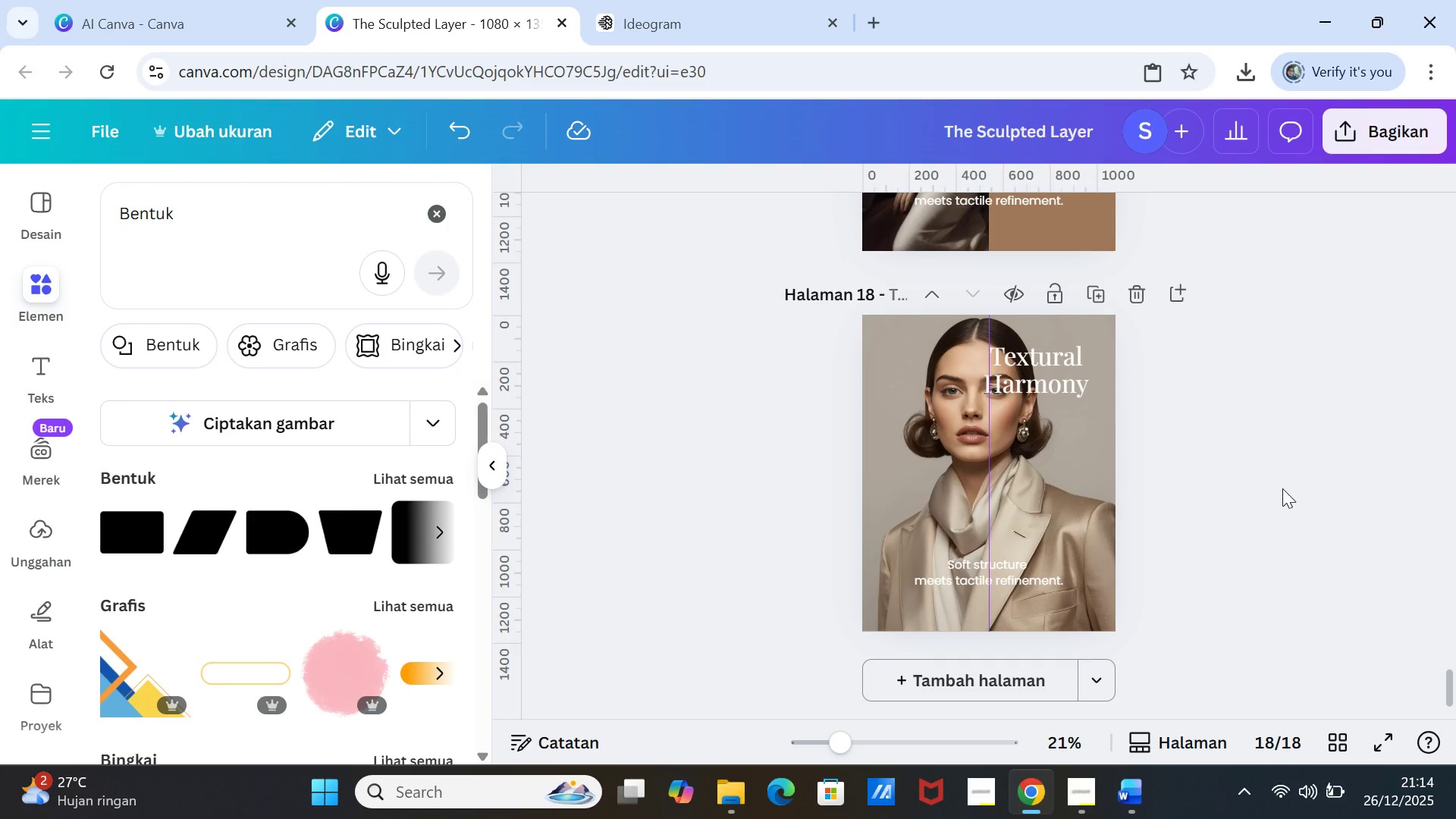 
left_click([1287, 488])
 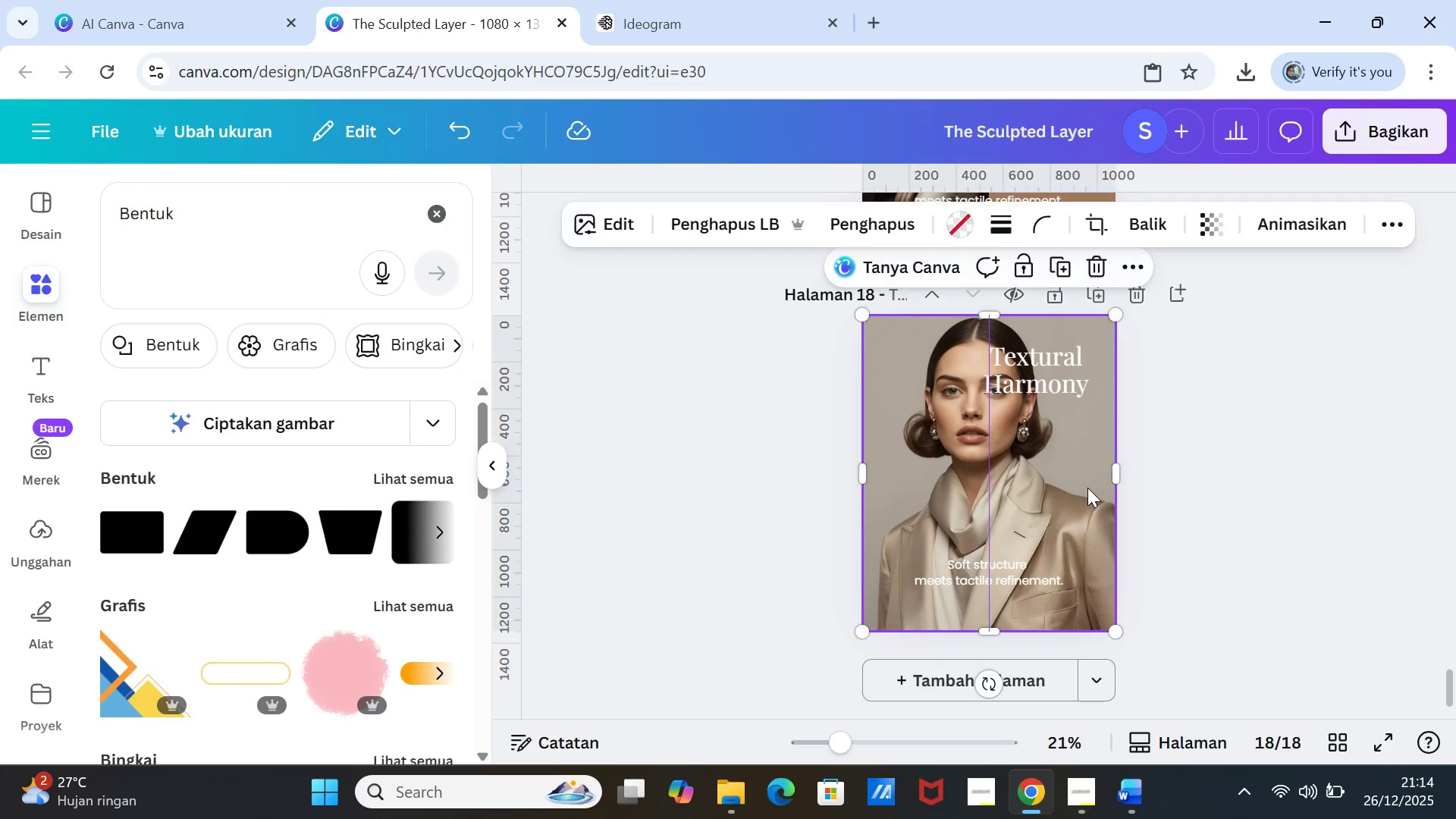 
double_click([1087, 488])
 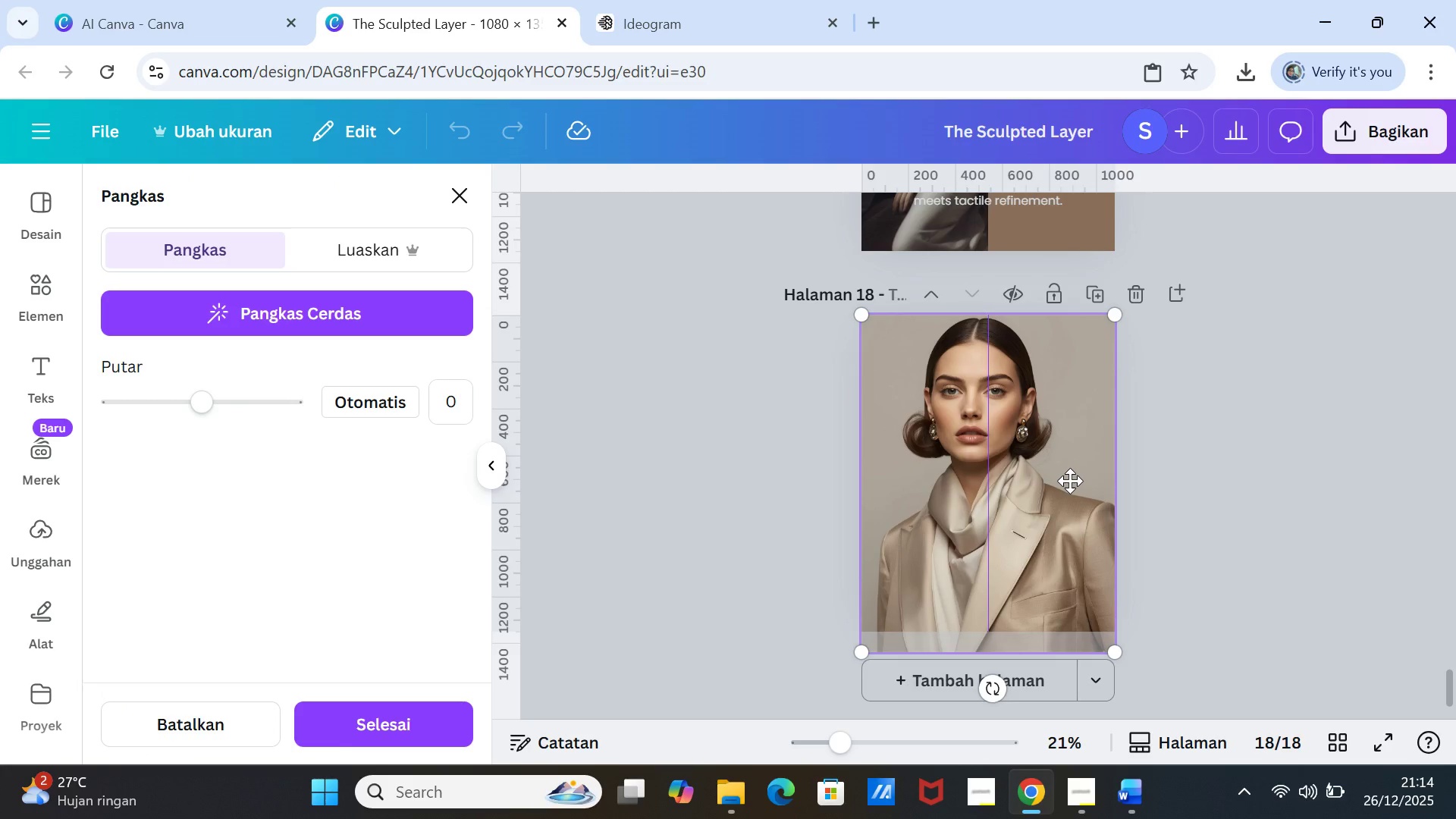 
left_click_drag(start_coordinate=[1070, 481], to_coordinate=[1073, 499])
 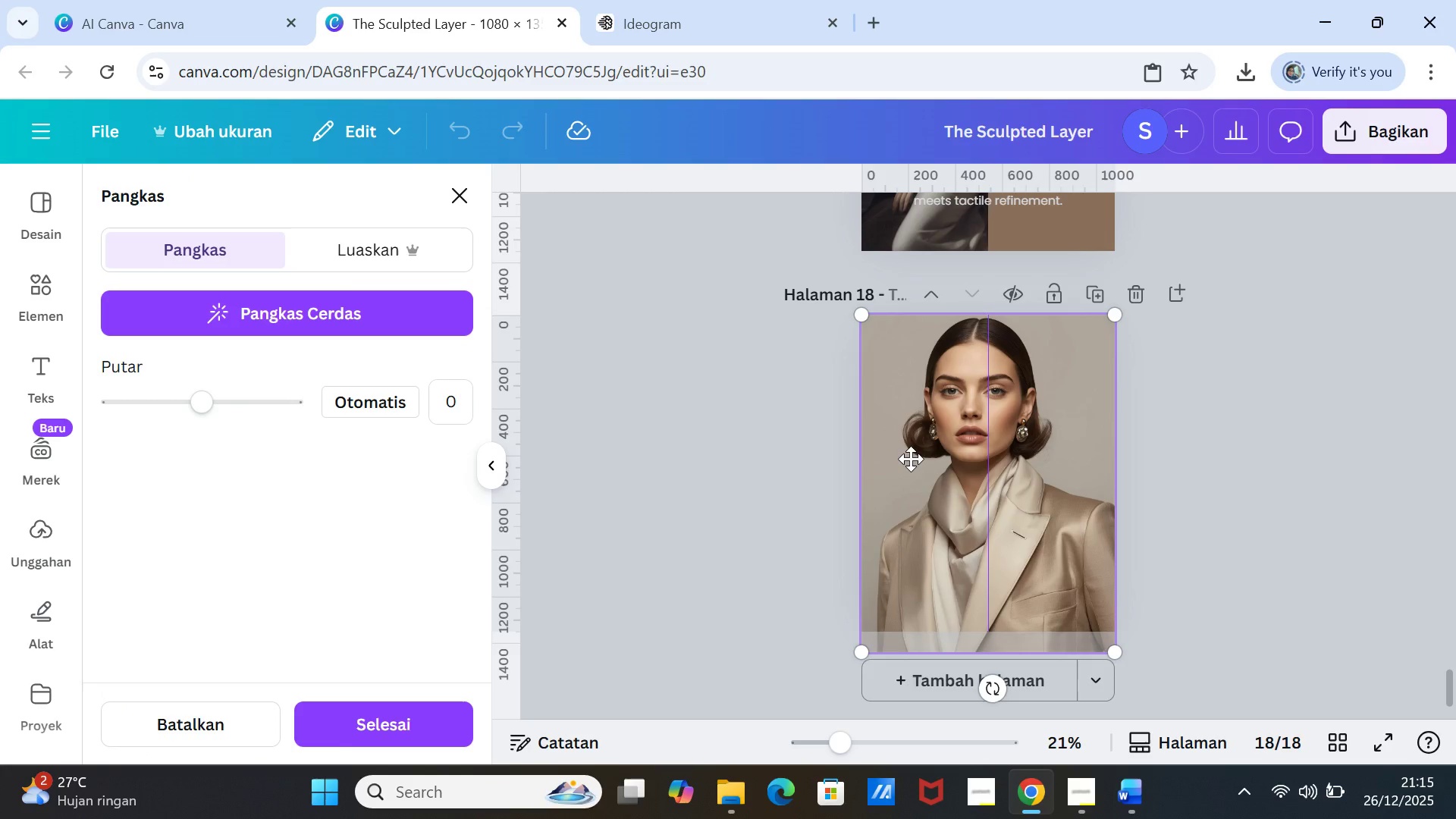 
double_click([911, 459])
 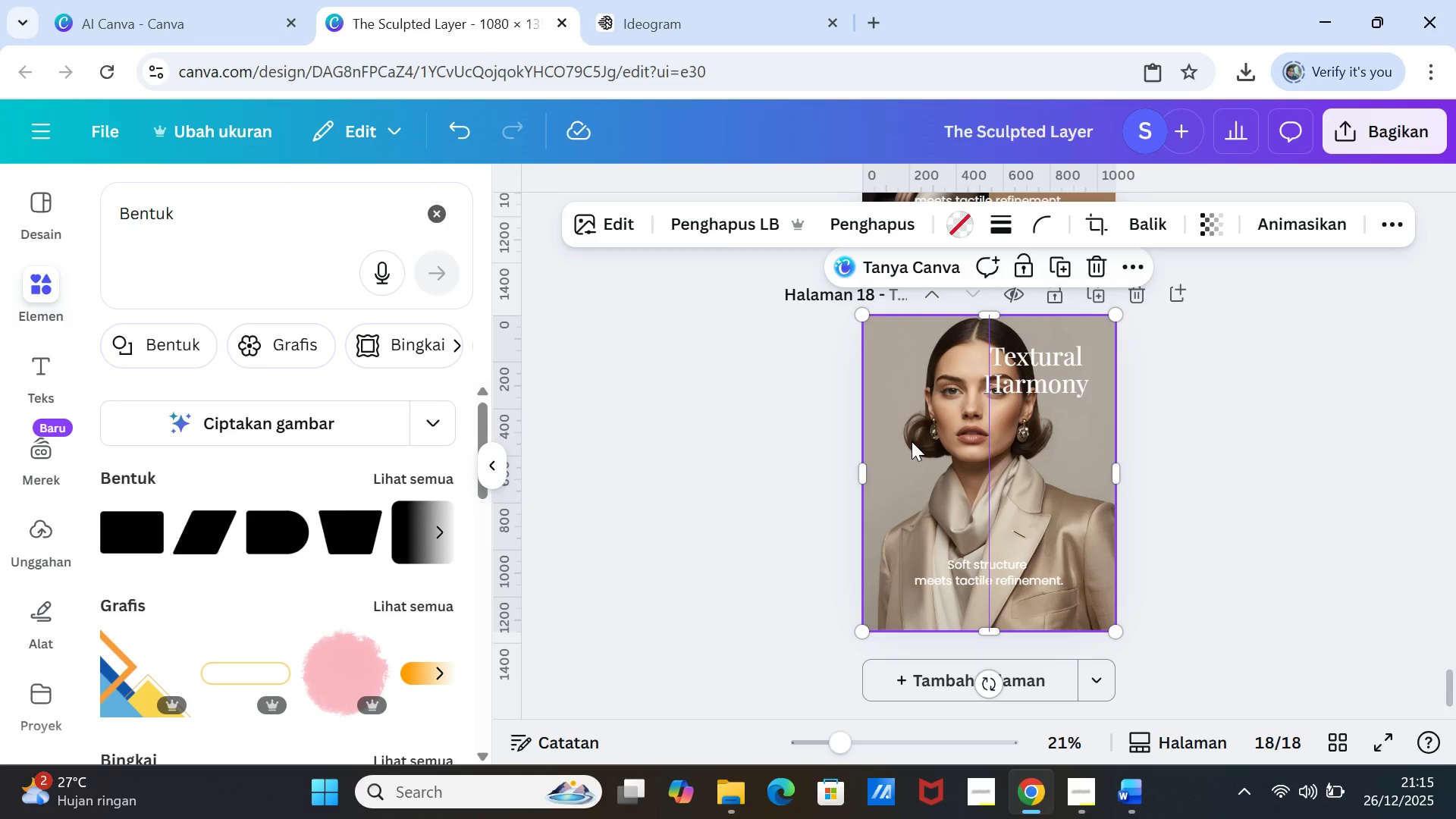 
double_click([912, 441])
 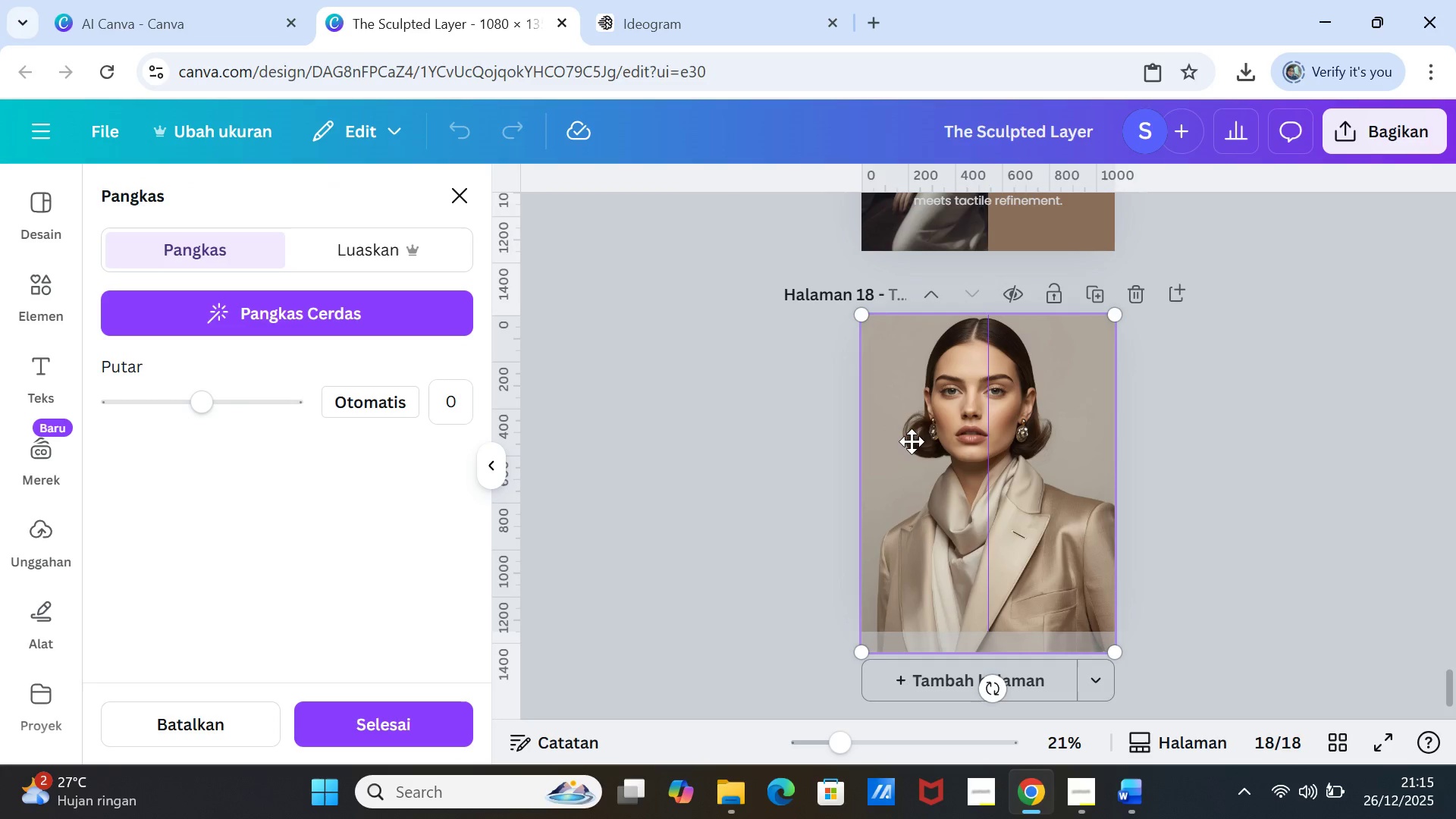 
left_click_drag(start_coordinate=[912, 441], to_coordinate=[915, 460])
 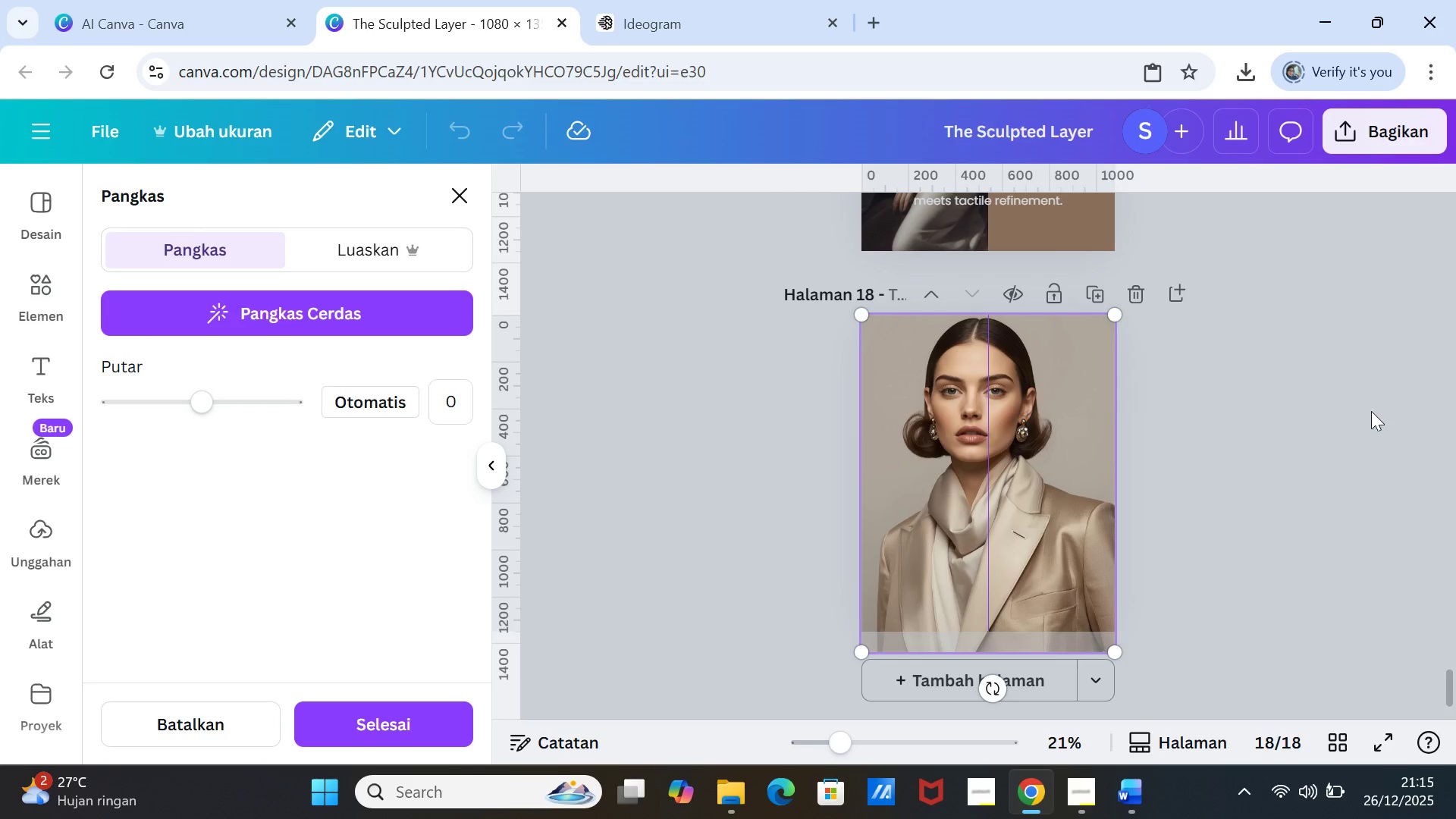 
left_click([1371, 411])
 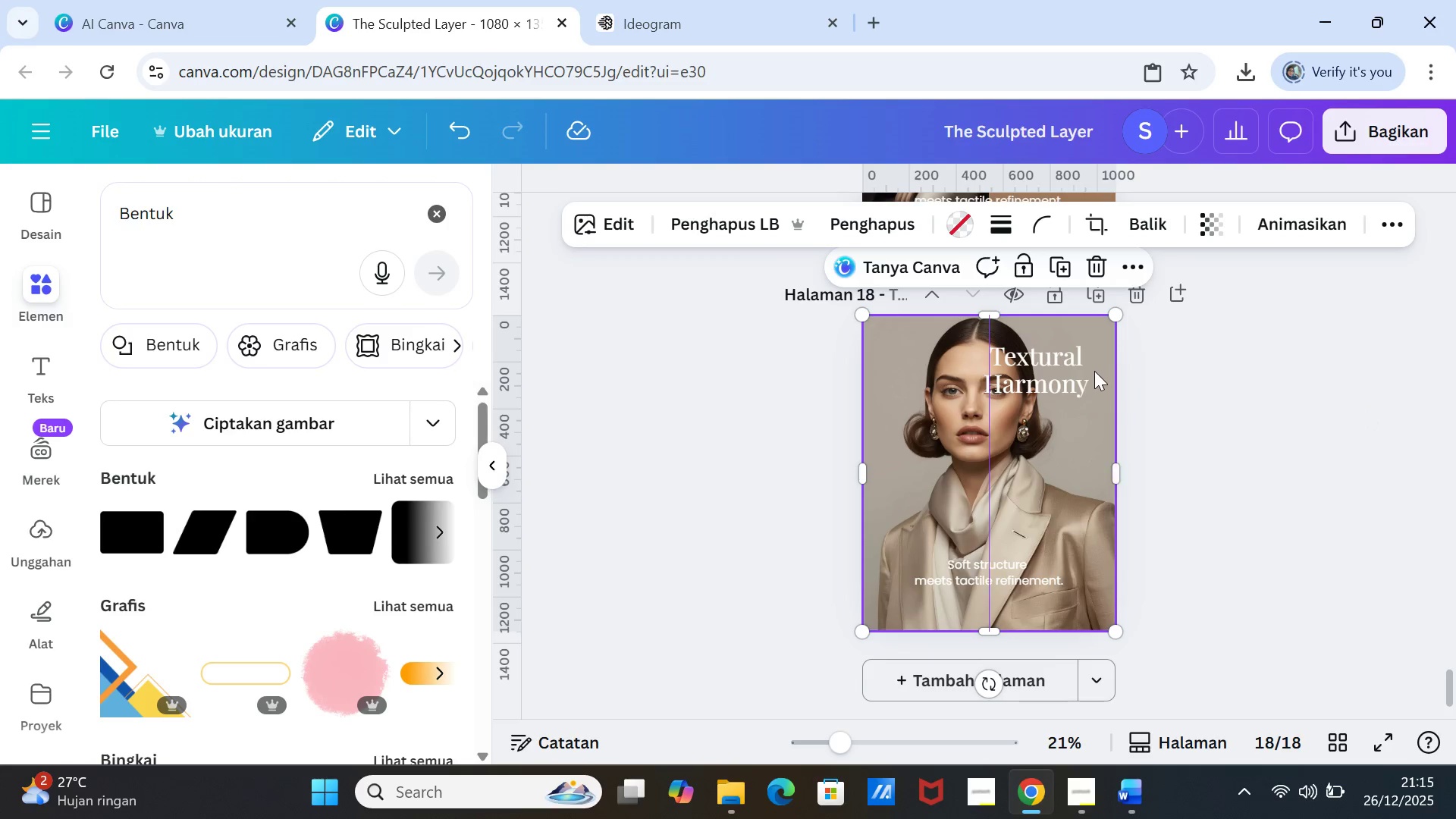 
double_click([1094, 371])
 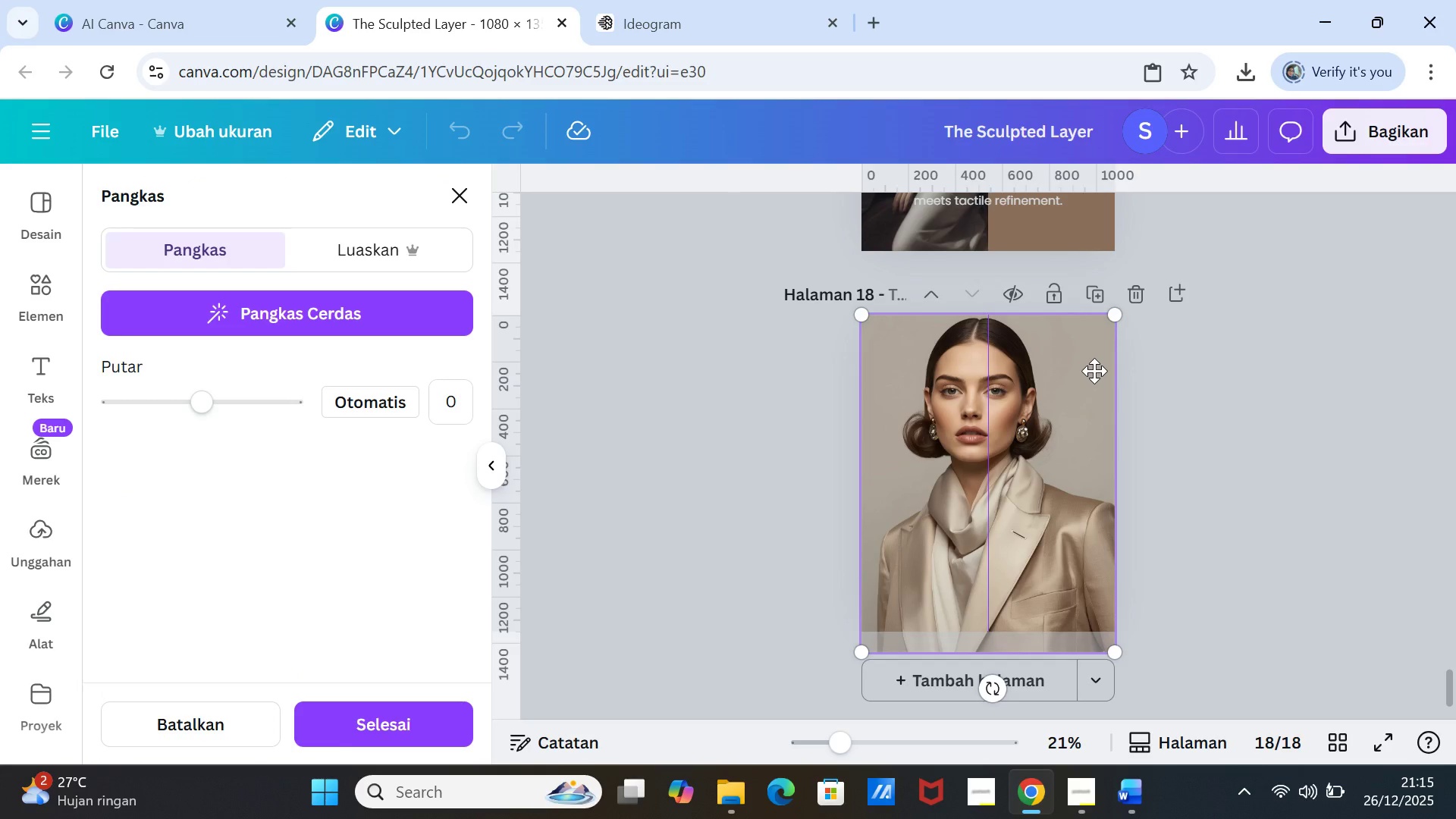 
left_click_drag(start_coordinate=[1094, 371], to_coordinate=[1094, 393])
 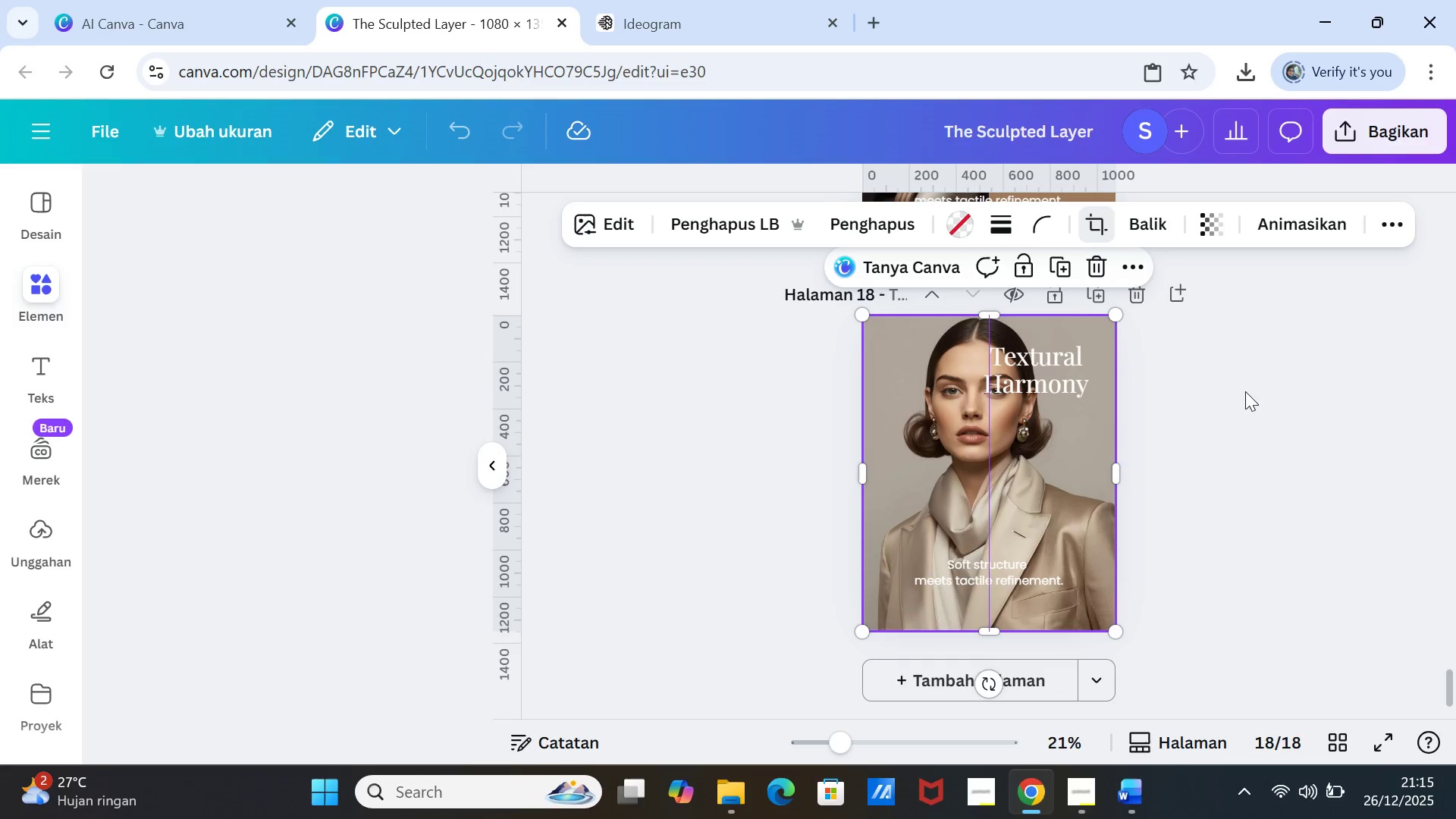 
left_click([1245, 391])
 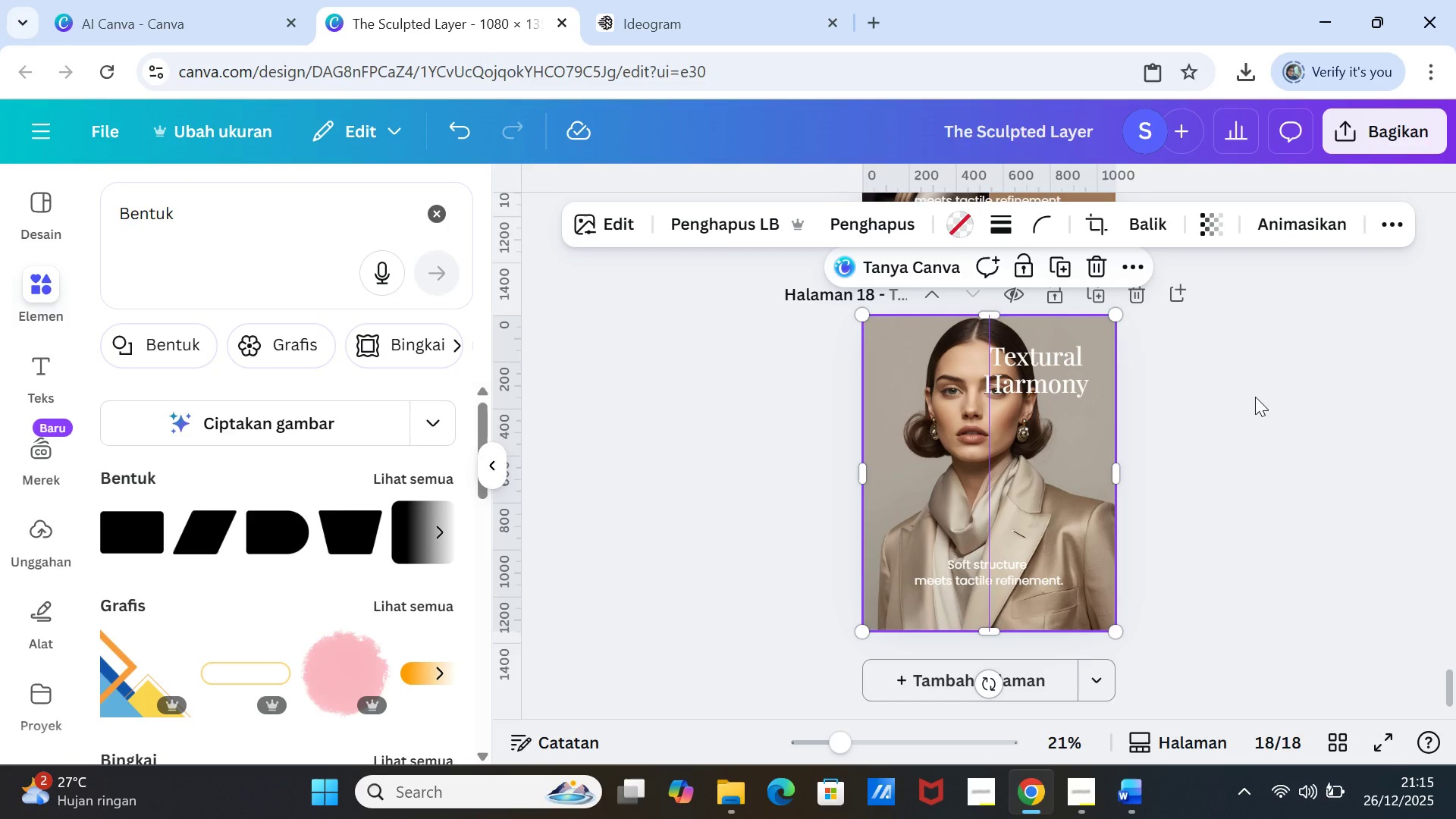 
left_click([1255, 397])
 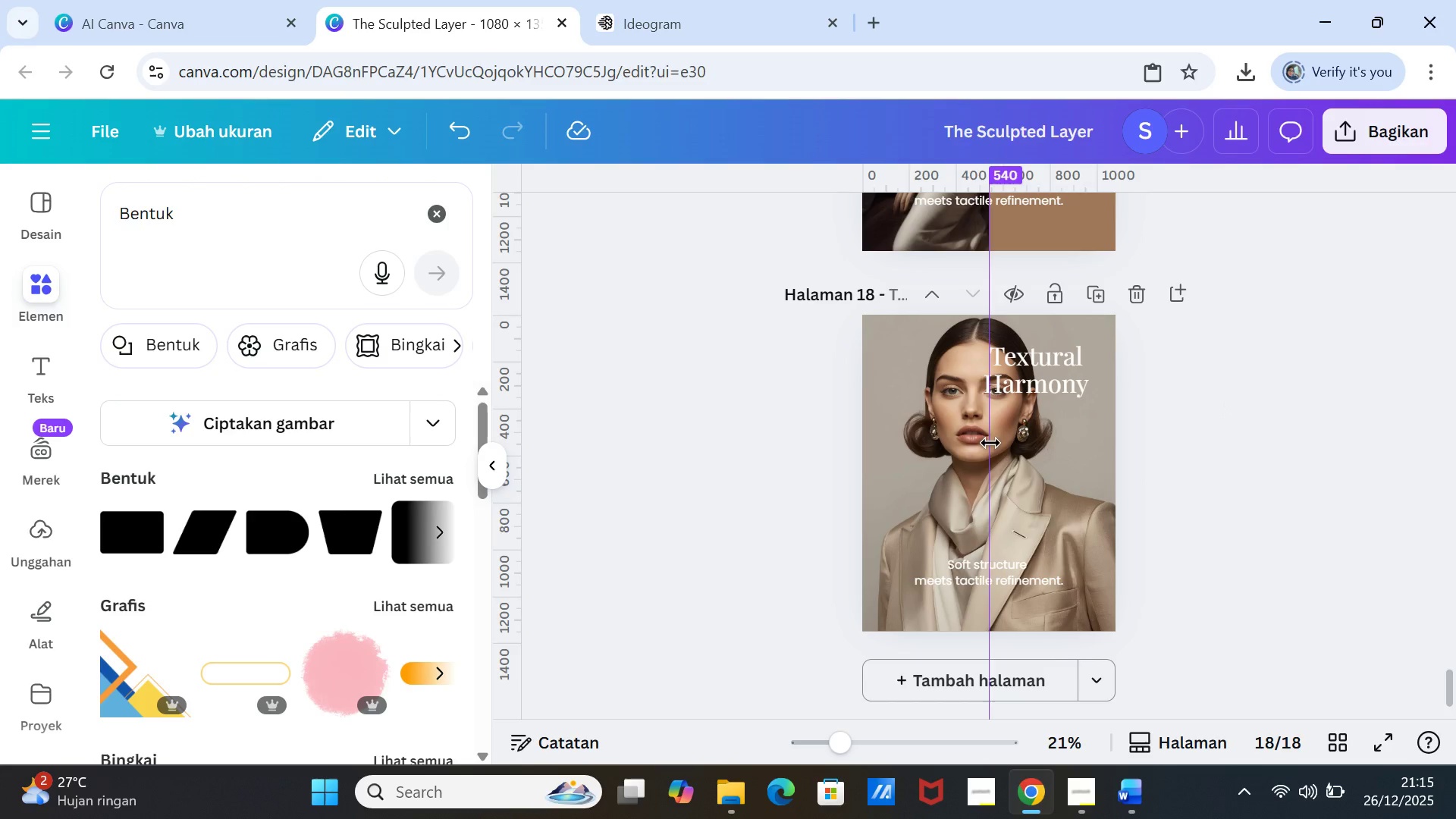 
left_click([1265, 451])
 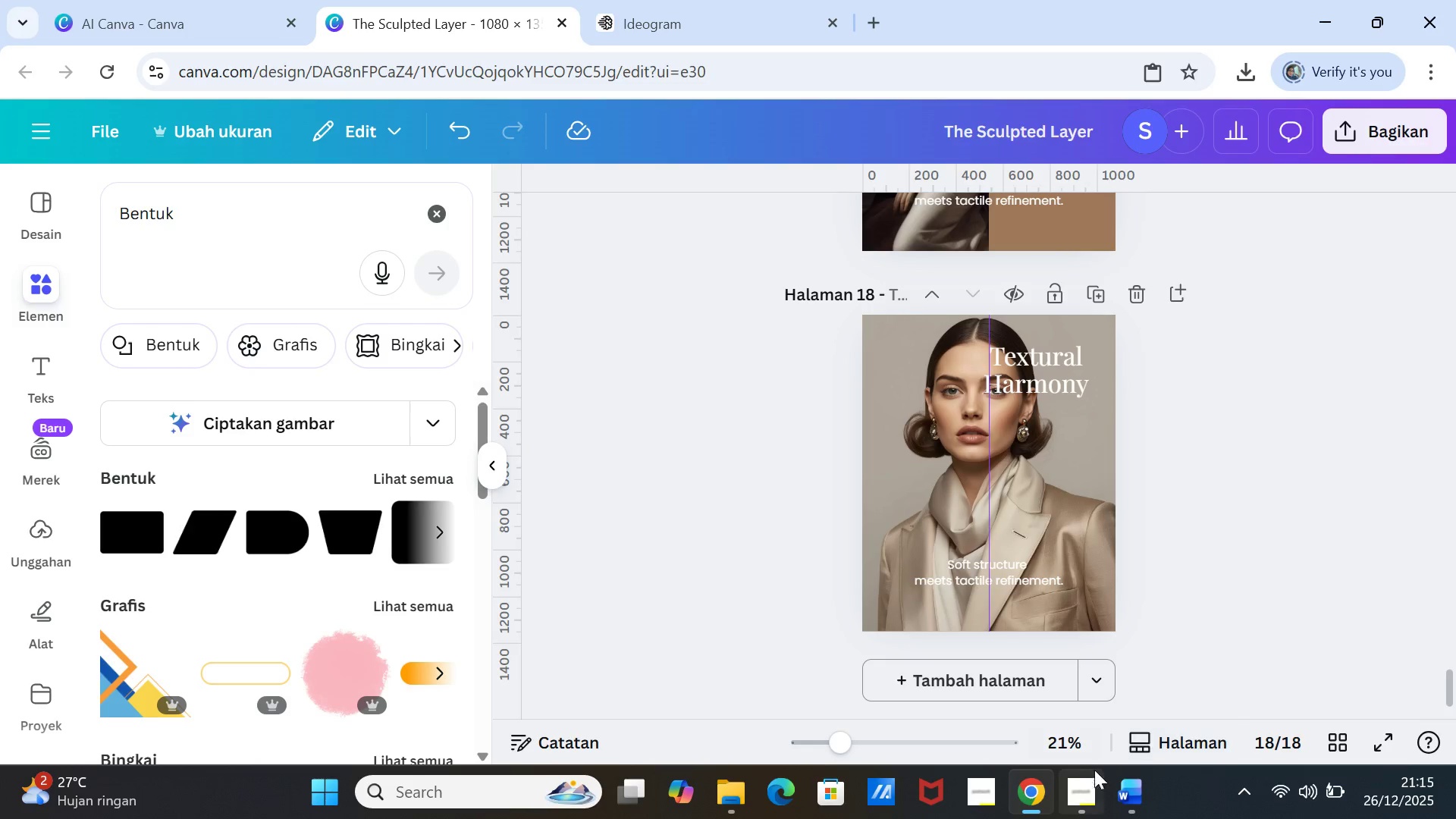 
left_click([1128, 788])
 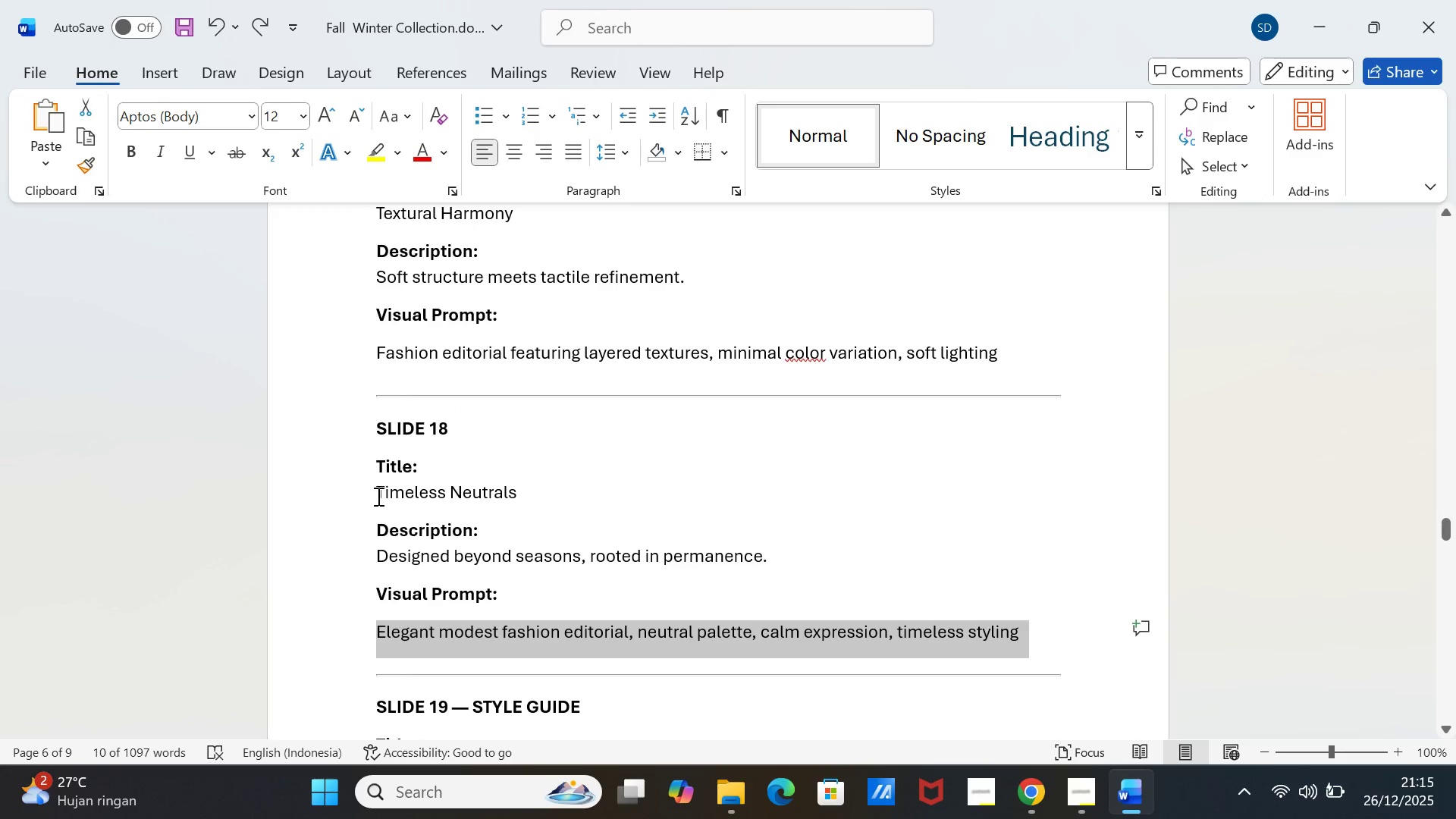 
left_click_drag(start_coordinate=[376, 495], to_coordinate=[539, 514])
 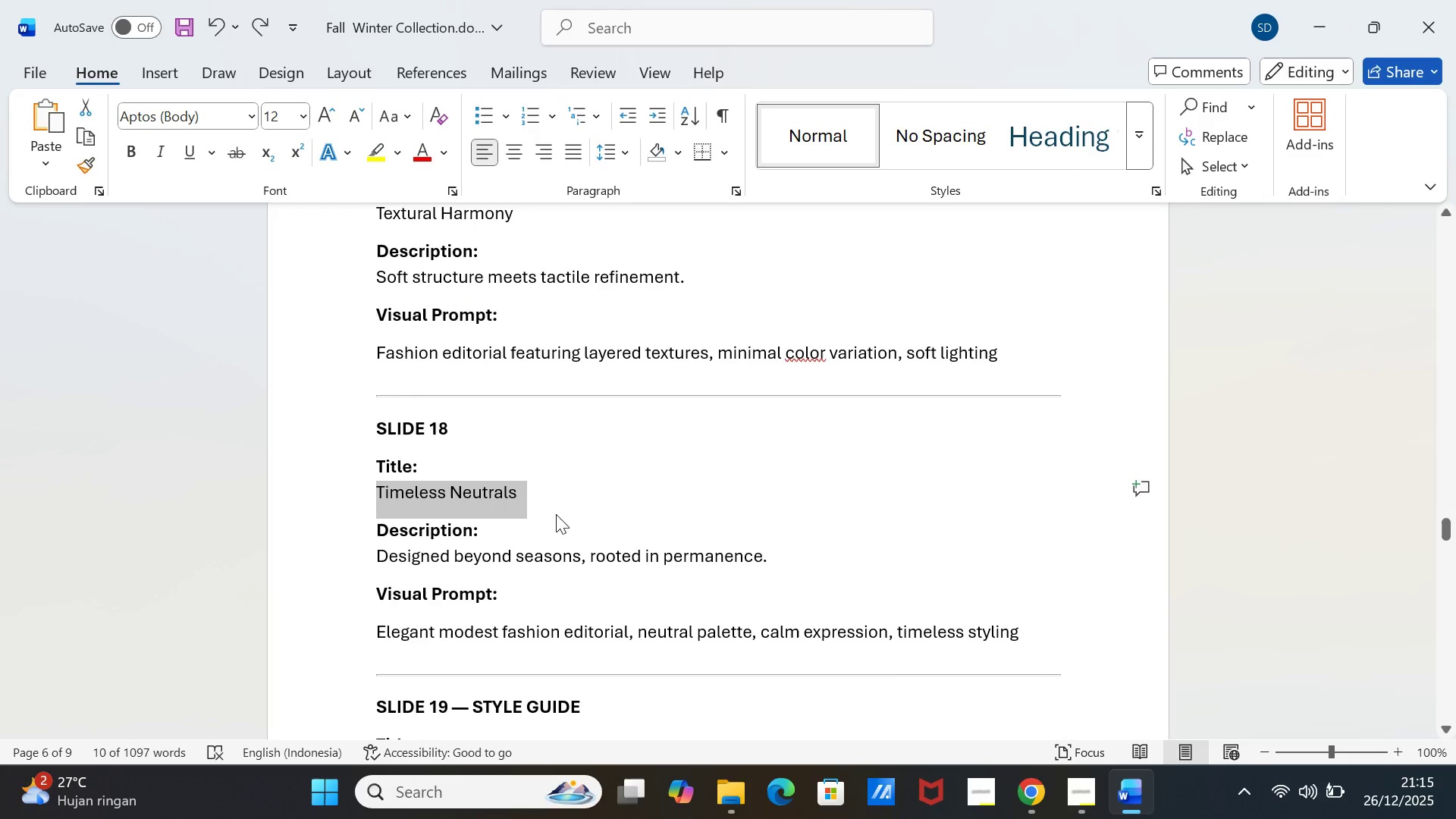 
left_click_drag(start_coordinate=[551, 514], to_coordinate=[556, 514])
 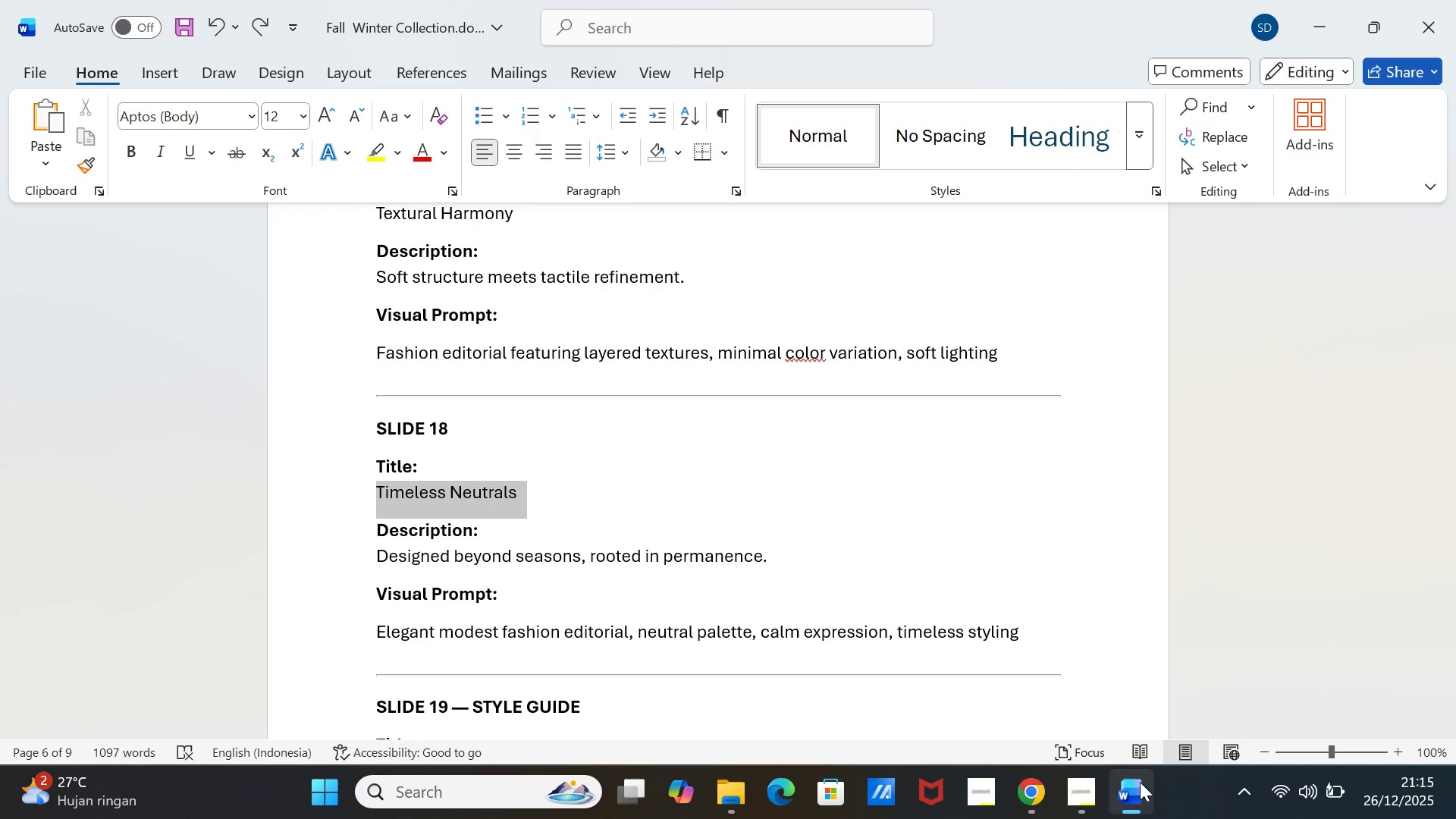 
key(Control+C)
 